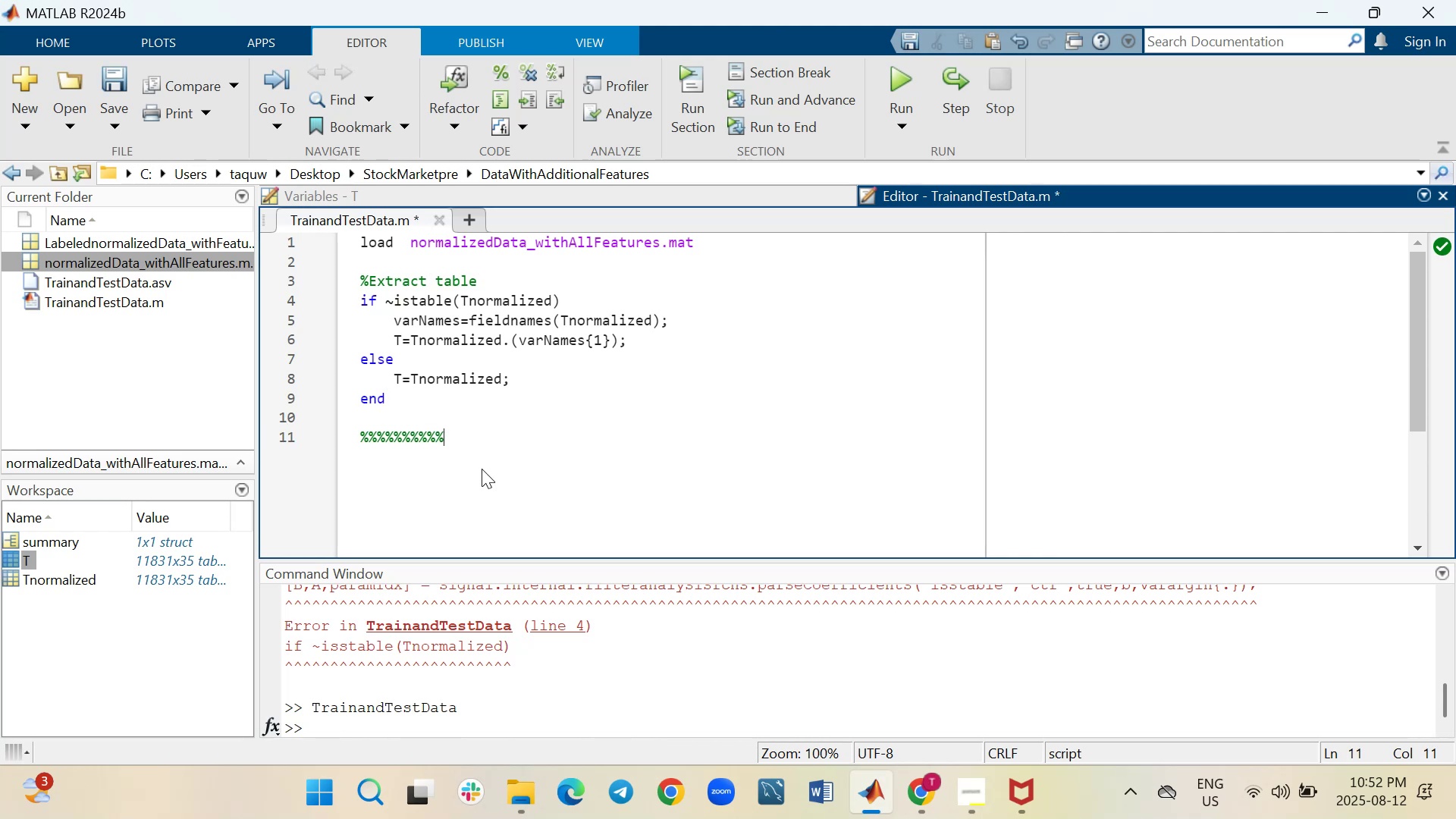 
hold_key(key=5, duration=0.72)
 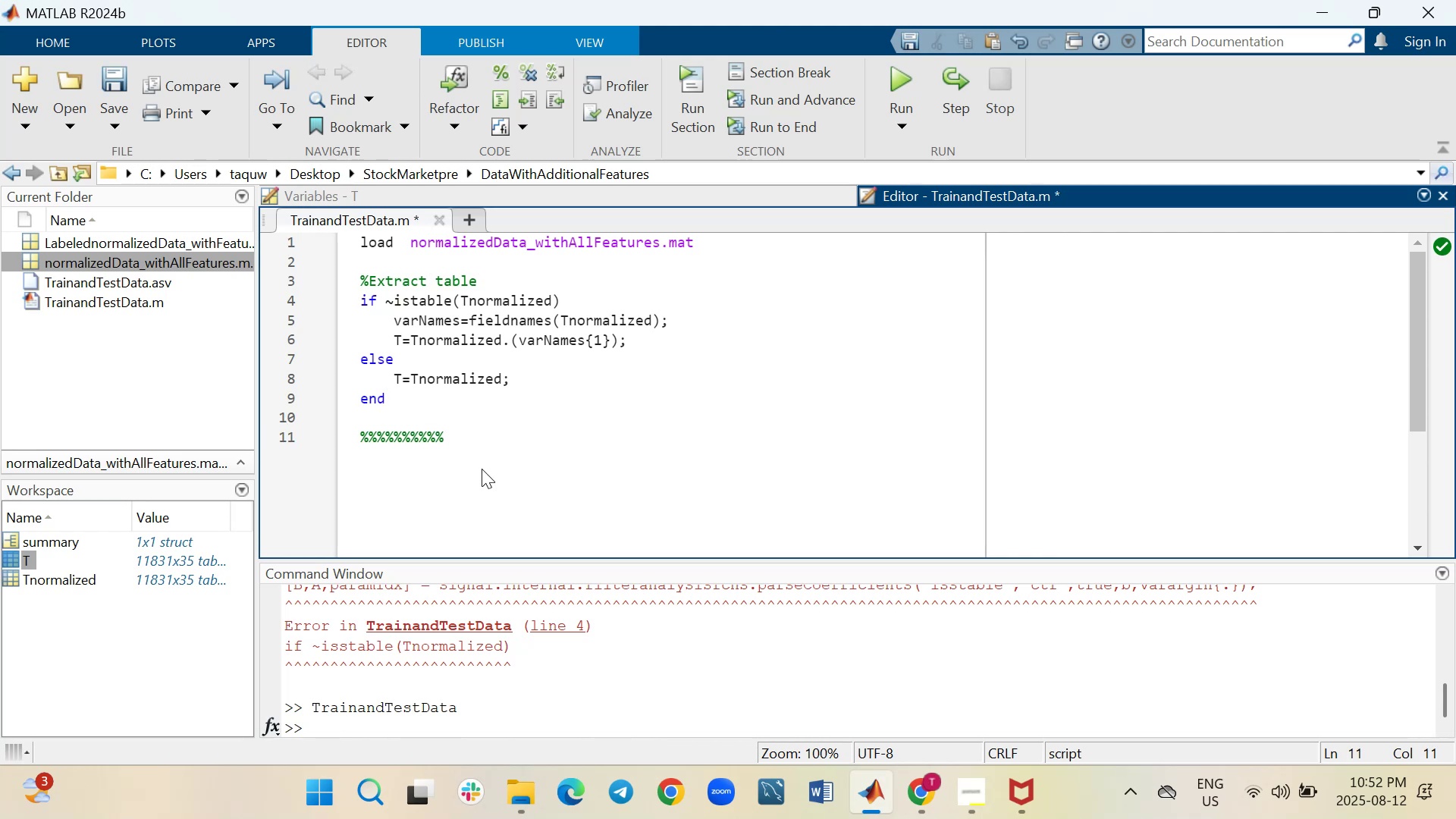 
type( check columns )
 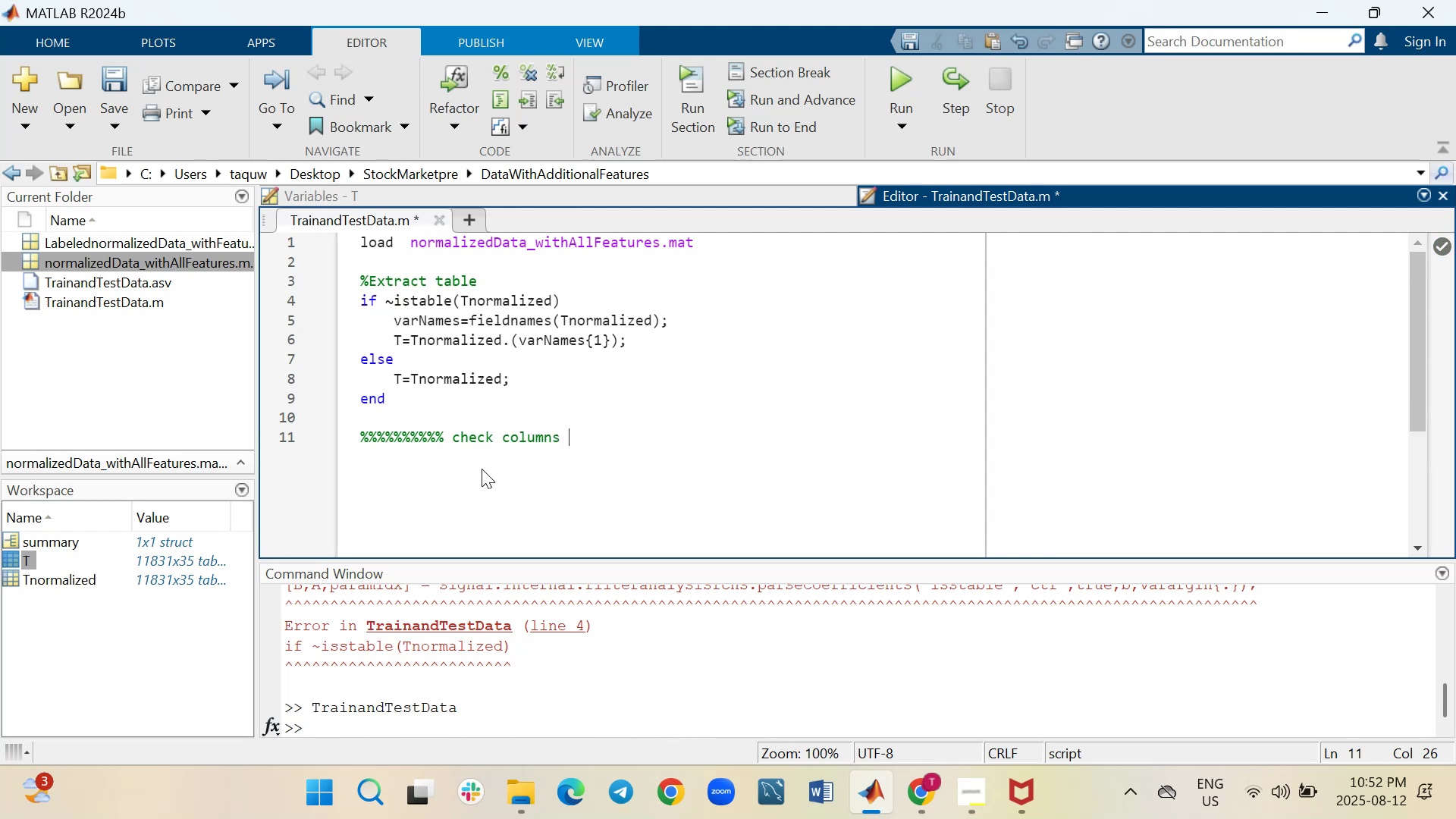 
hold_key(key=ShiftLeft, duration=1.16)
 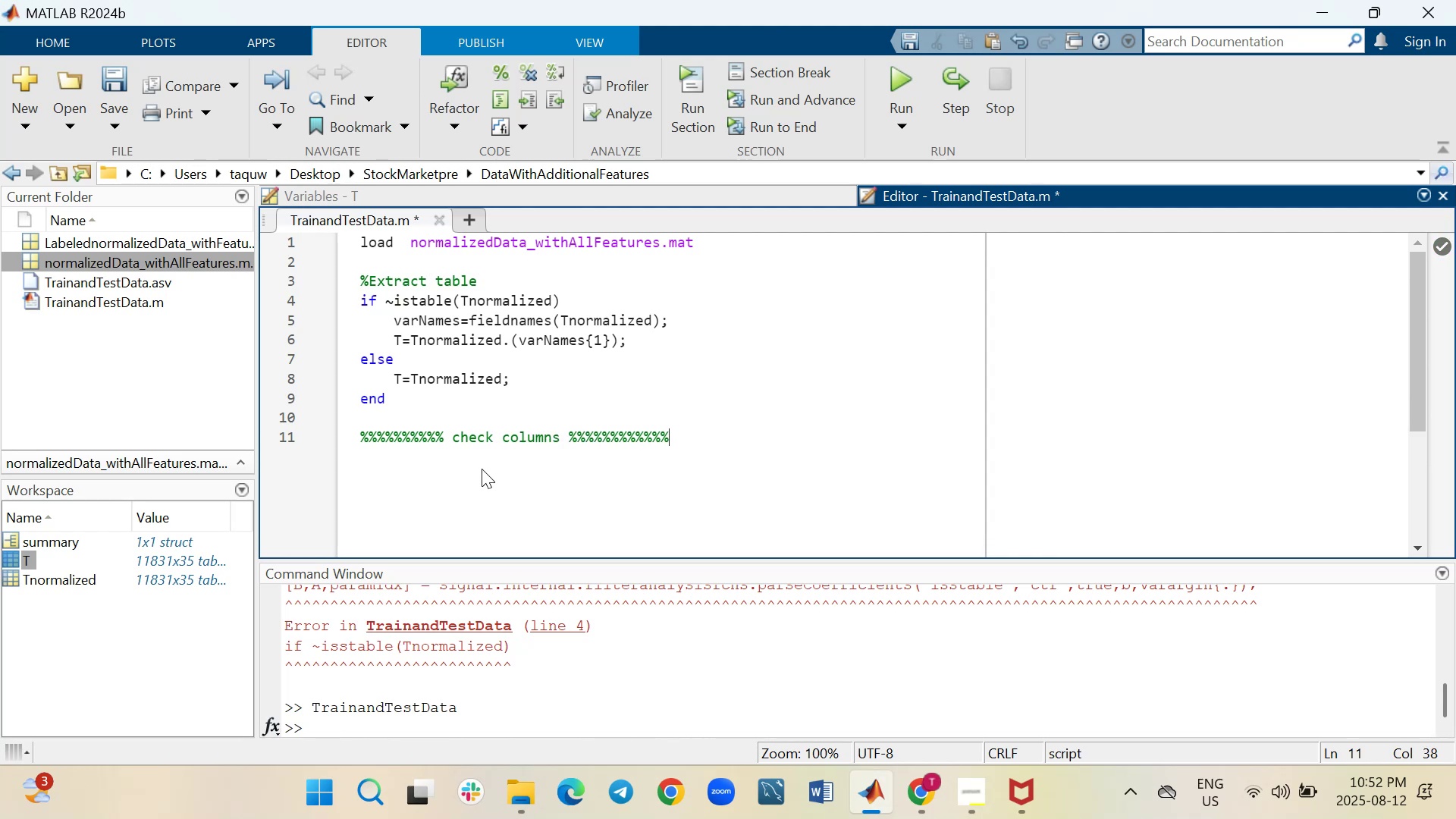 
hold_key(key=5, duration=0.81)
 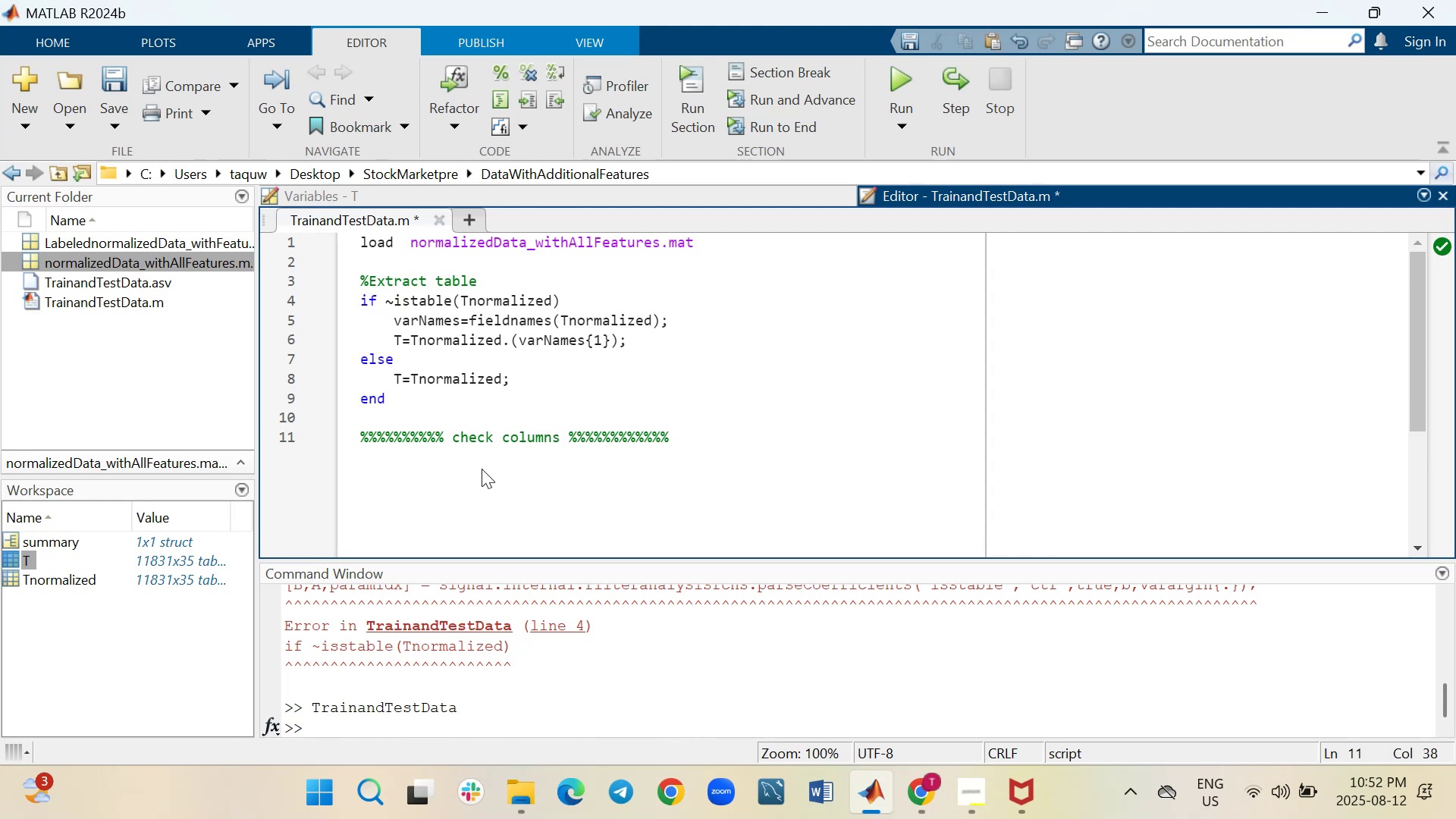 
key(Shift+Enter)
 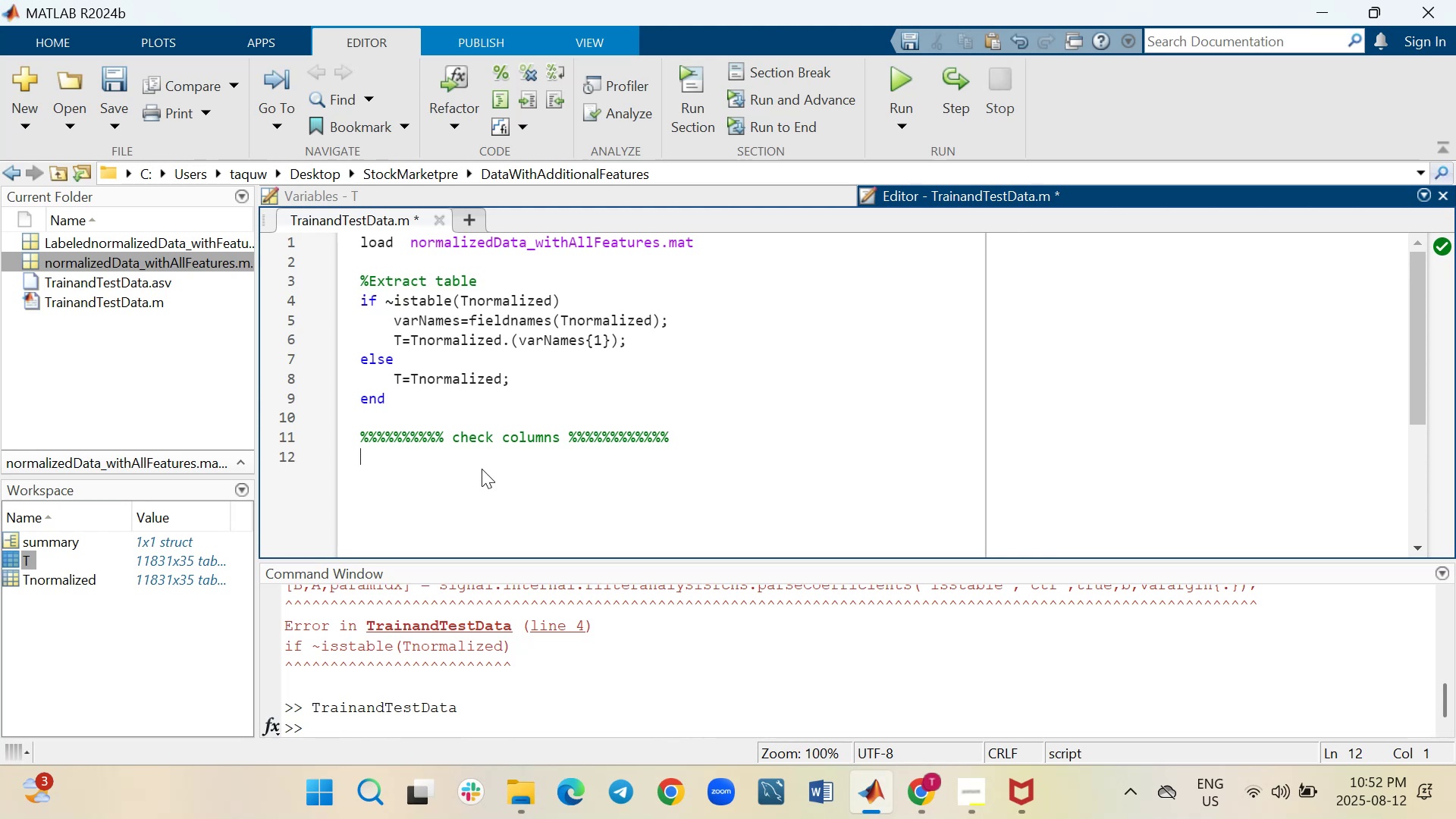 
wait(5.6)
 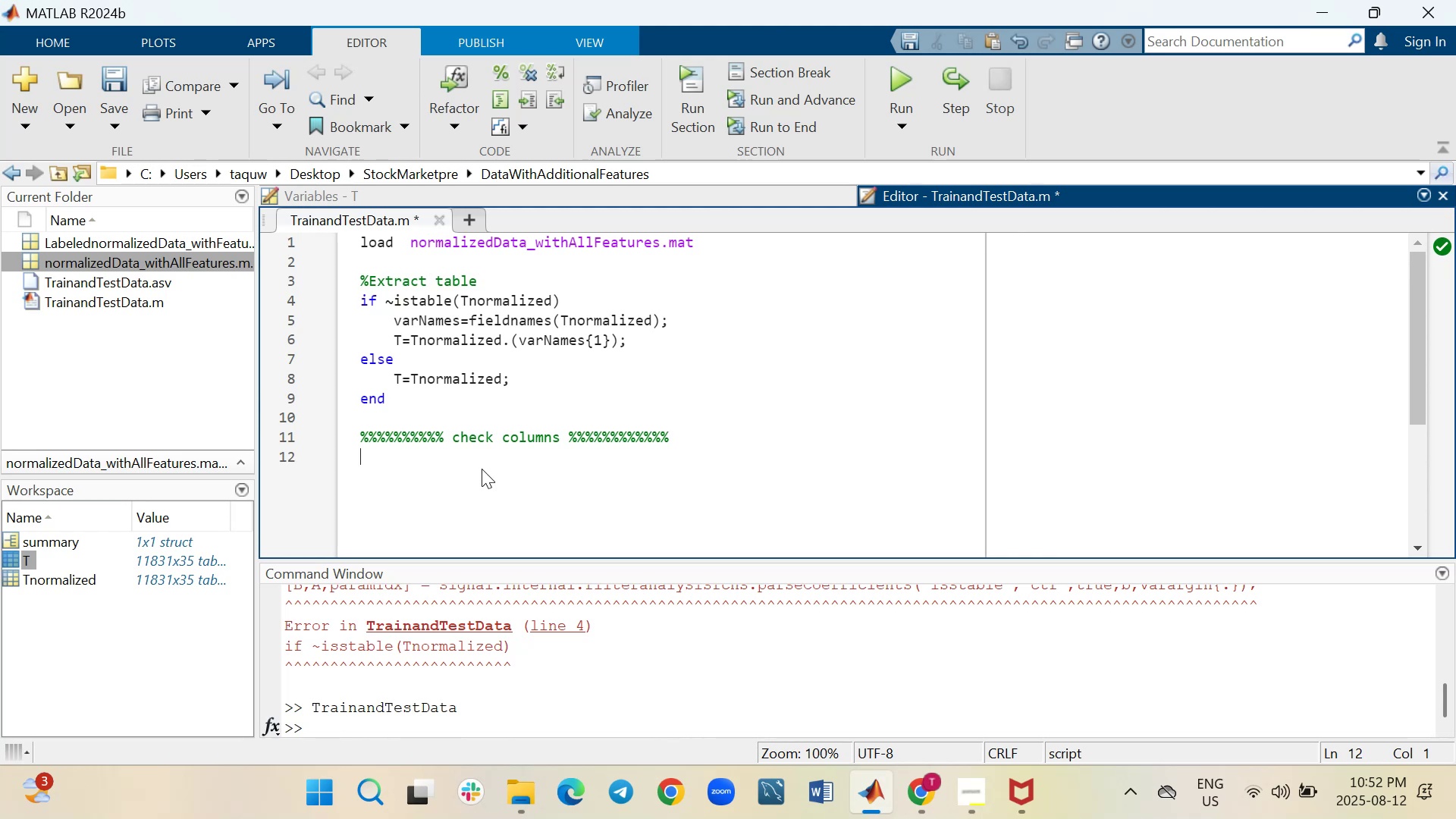 
type(if )
 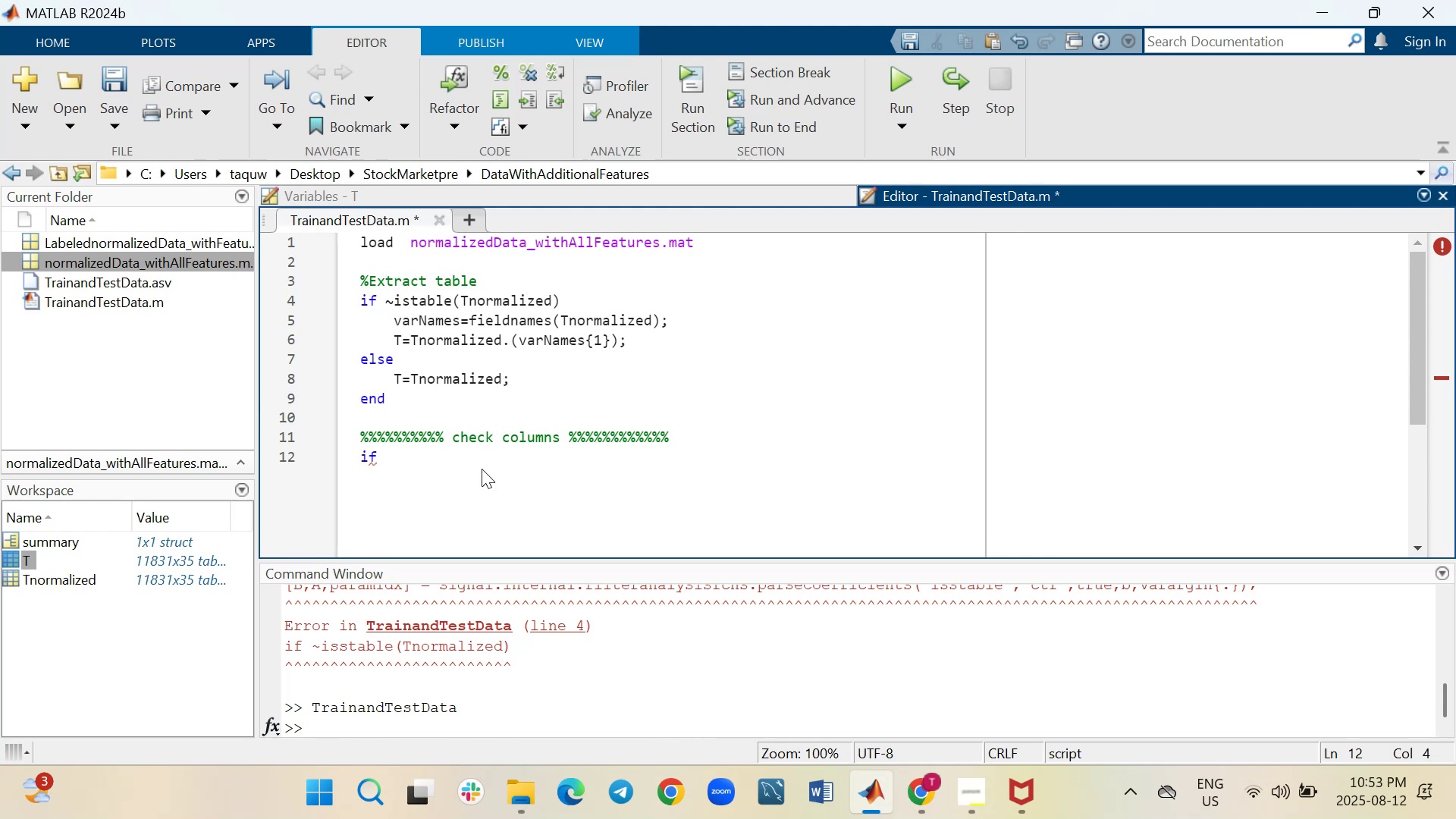 
key(Shift+Backquote)
 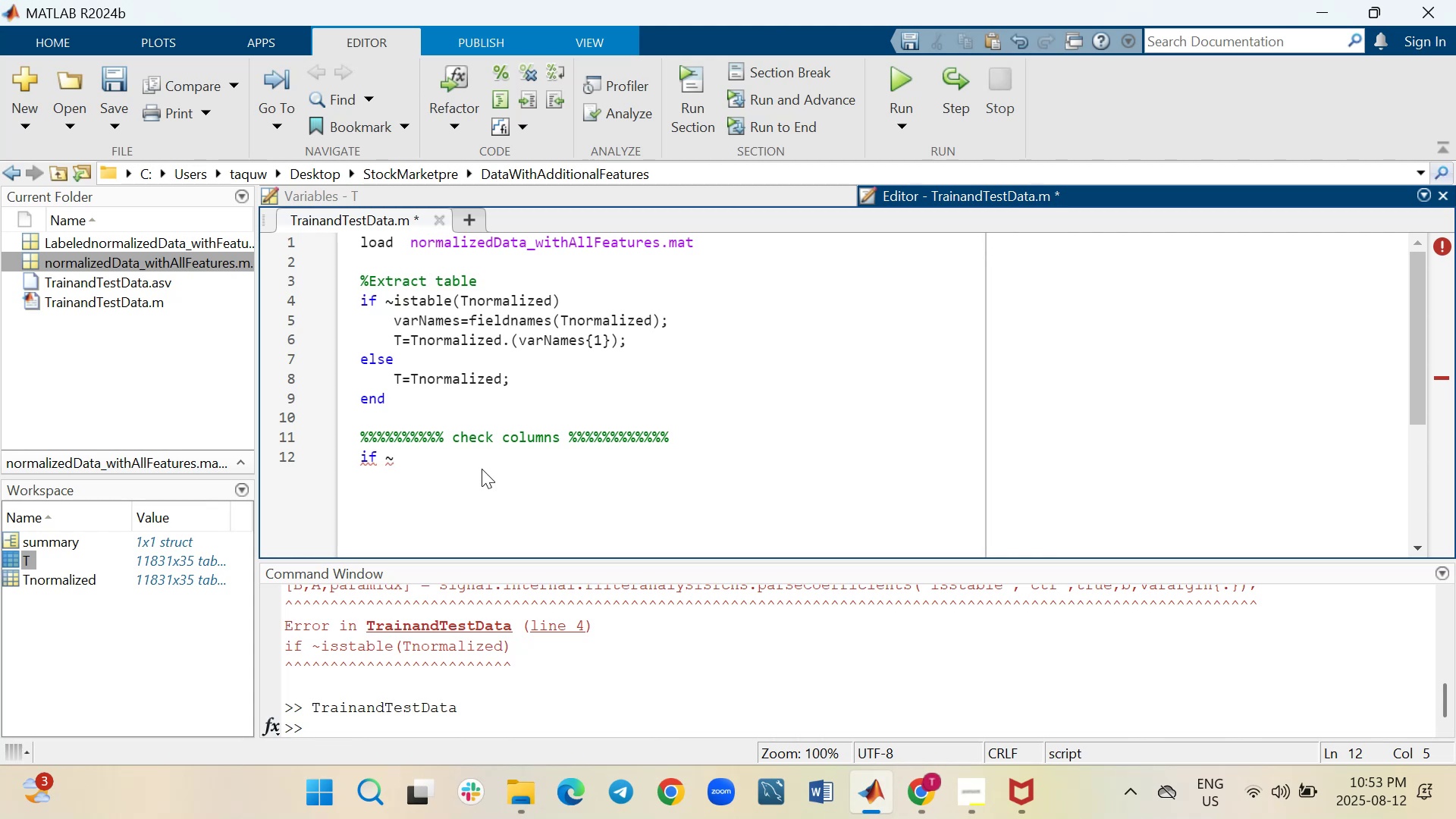 
wait(21.87)
 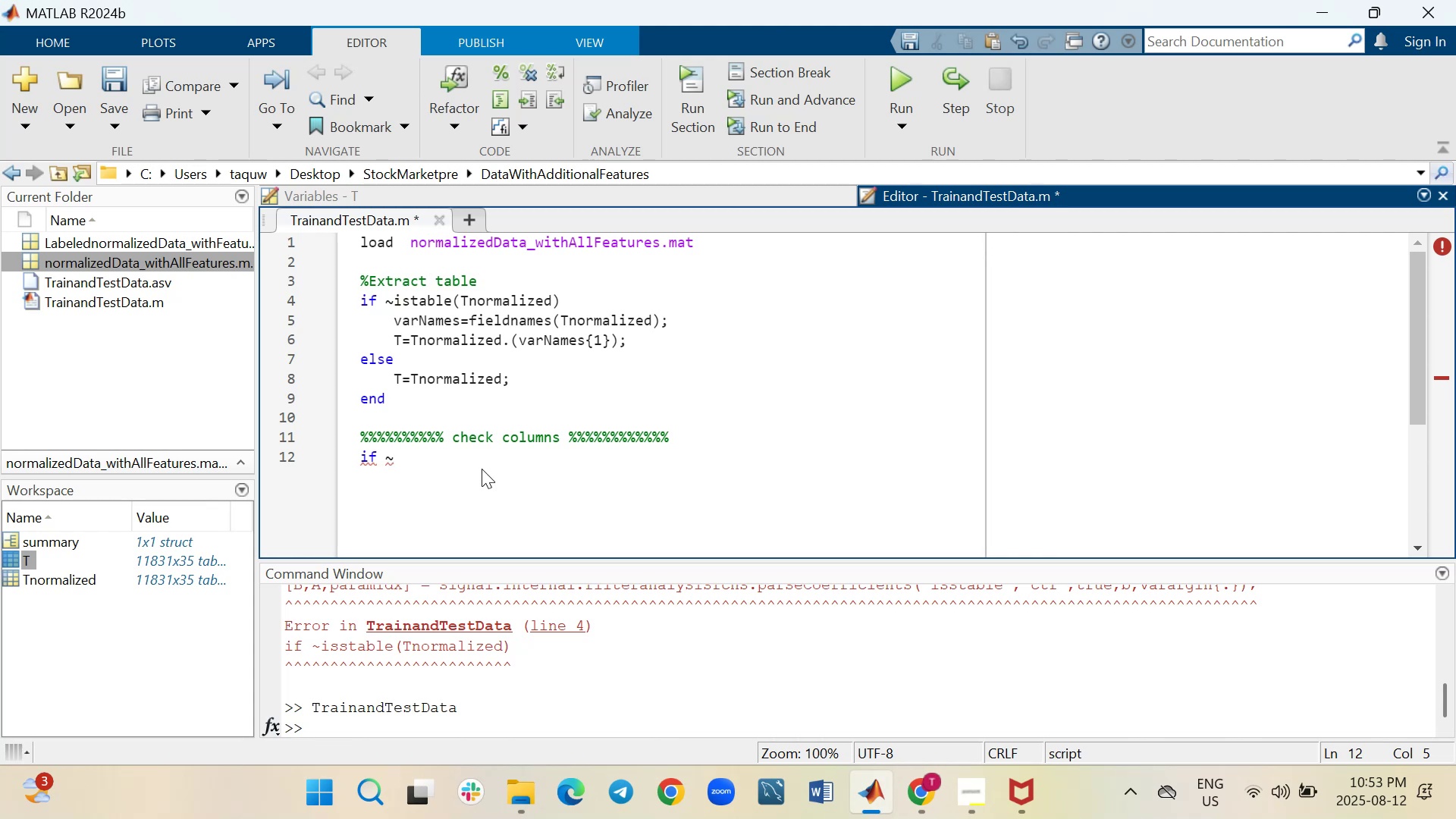 
type(ismember()
 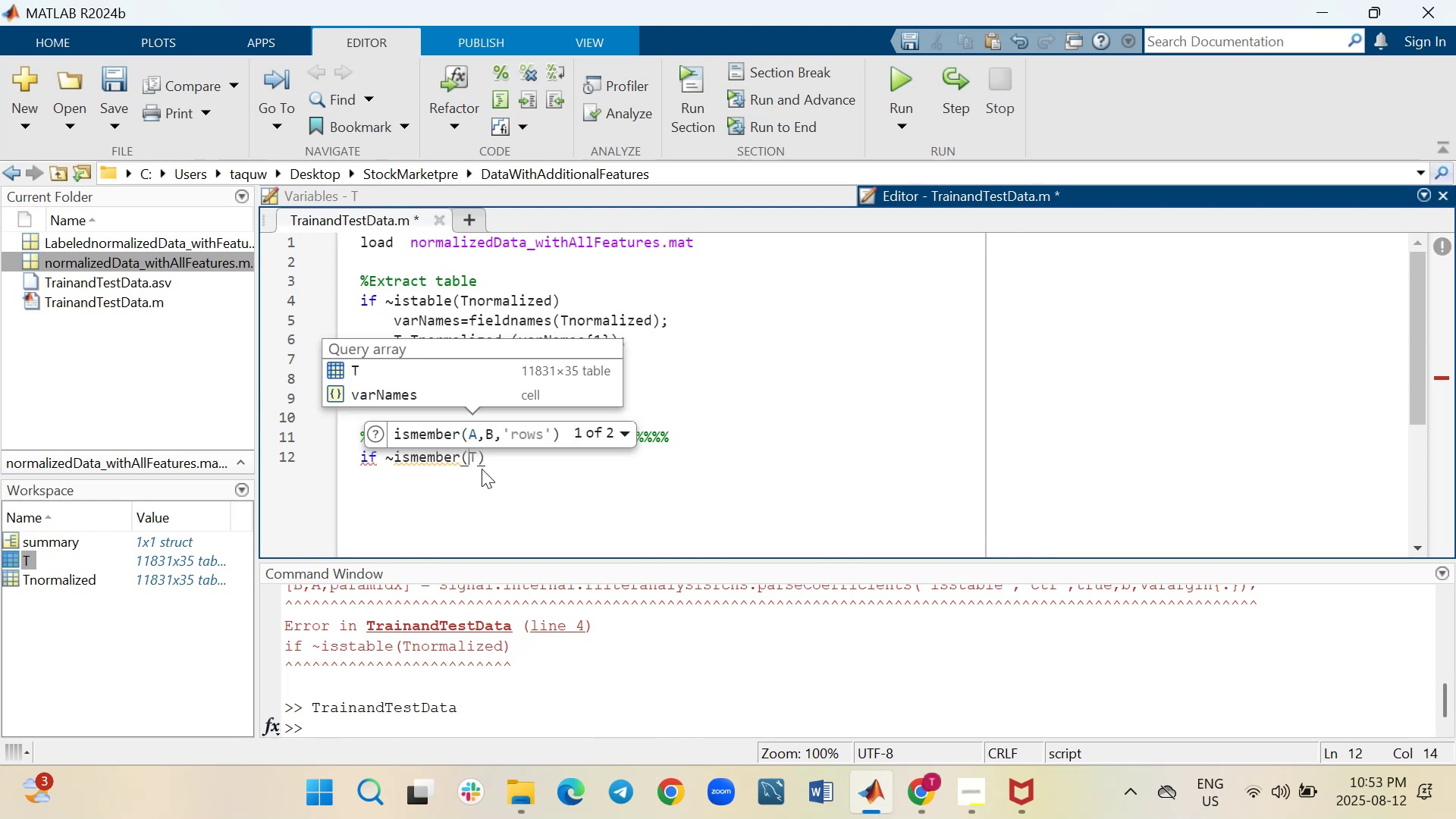 
wait(9.06)
 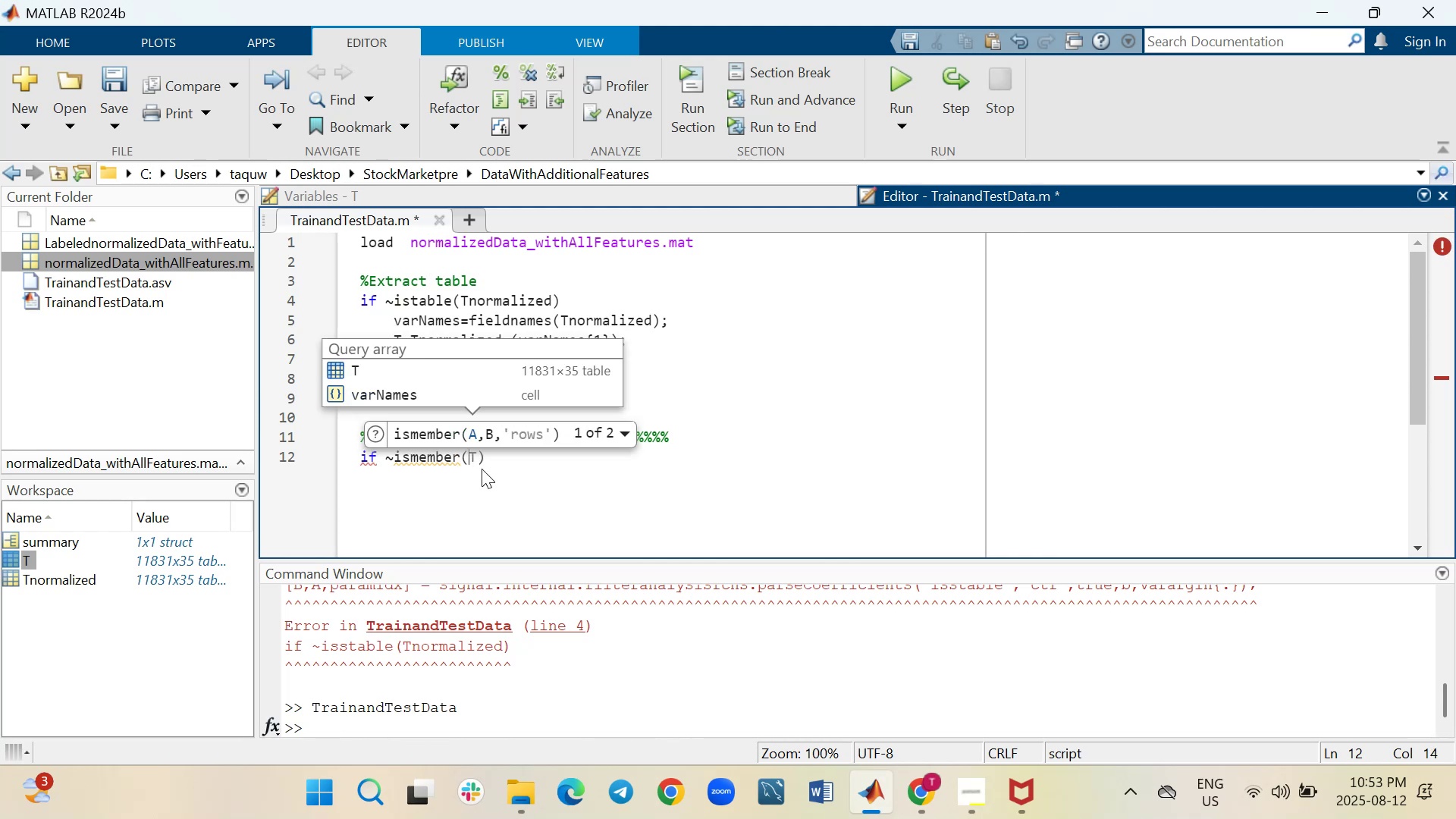 
key(Quote)
 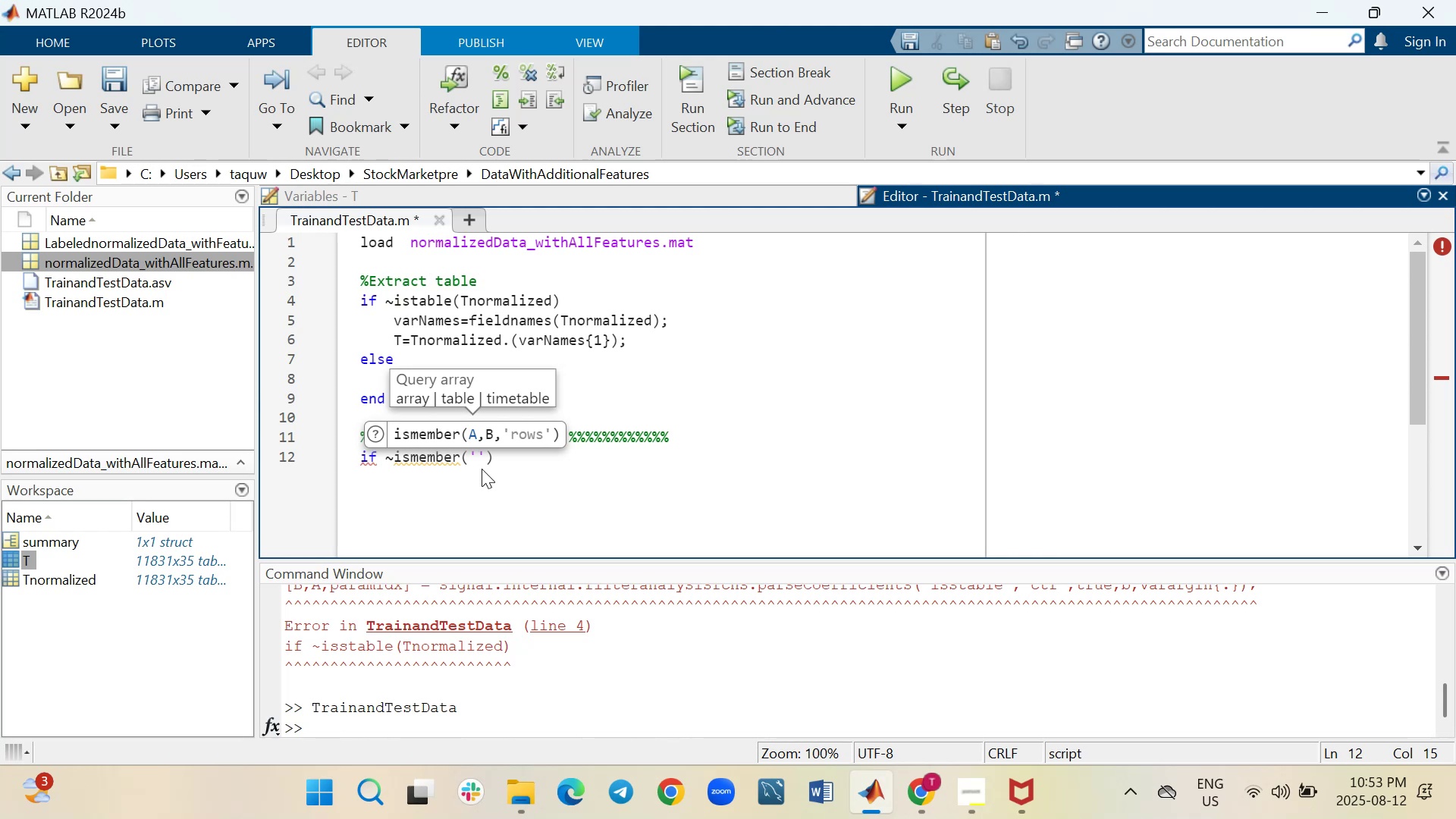 
wait(10.93)
 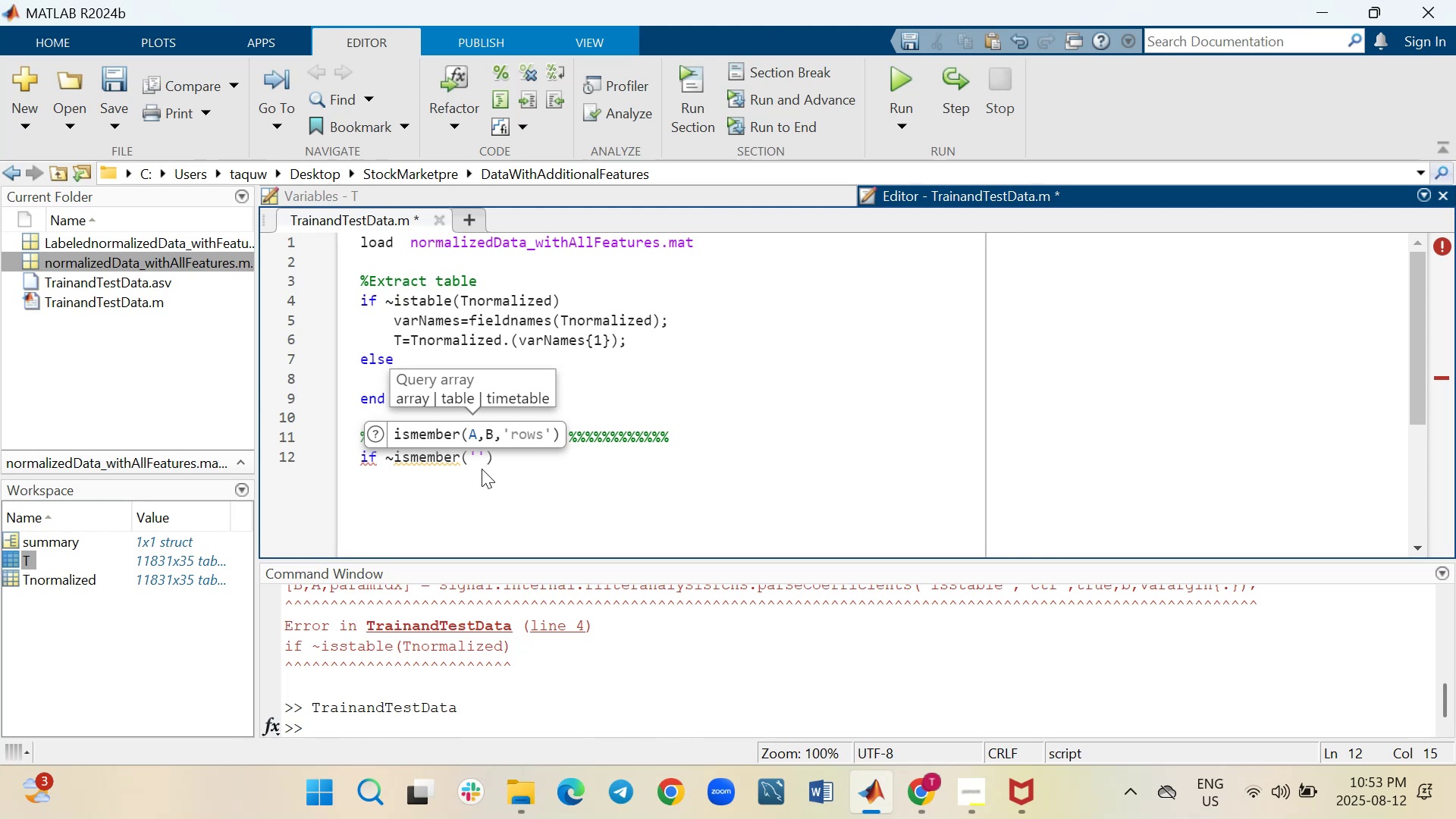 
key(Shift+T)
 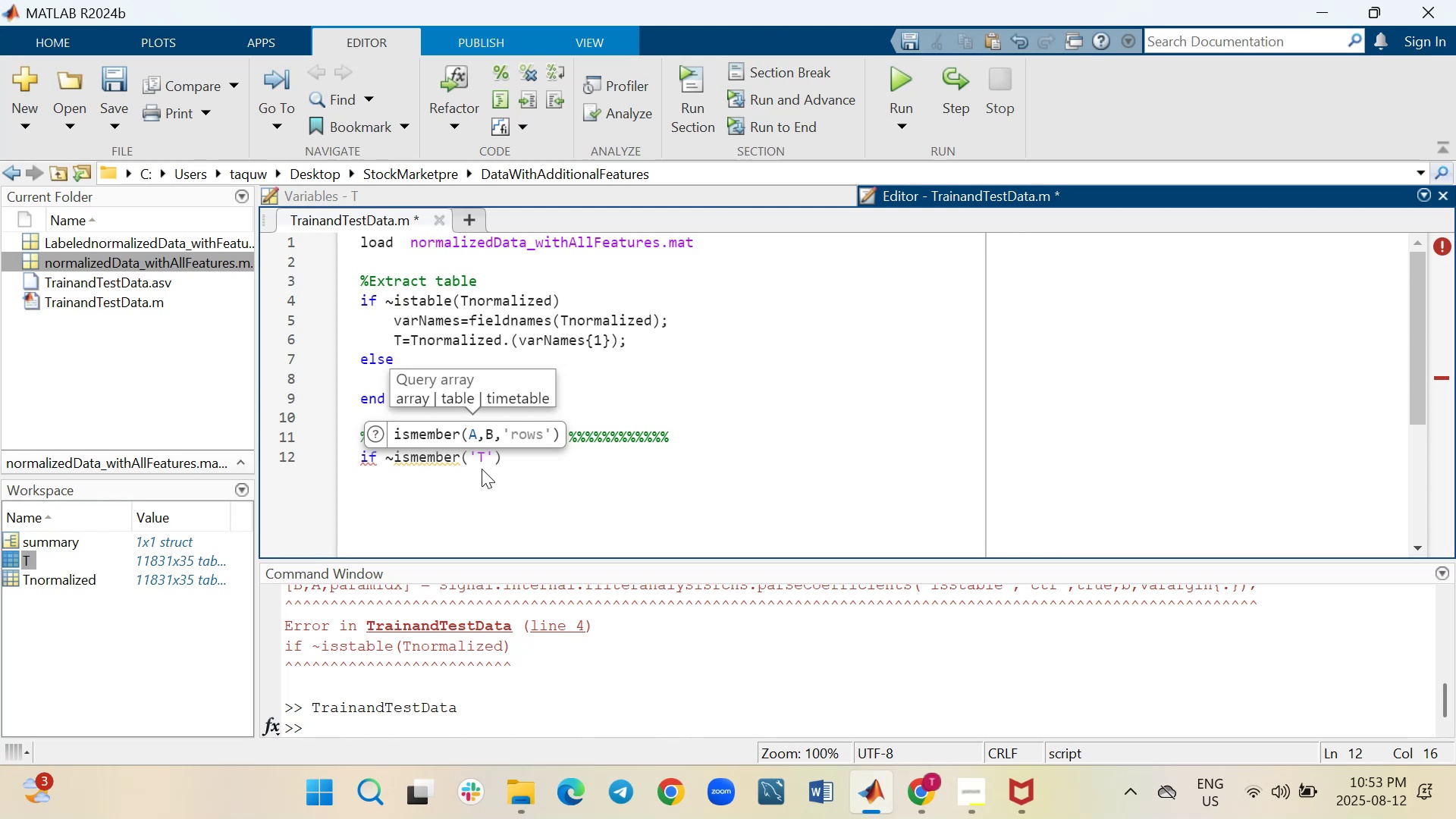 
wait(9.58)
 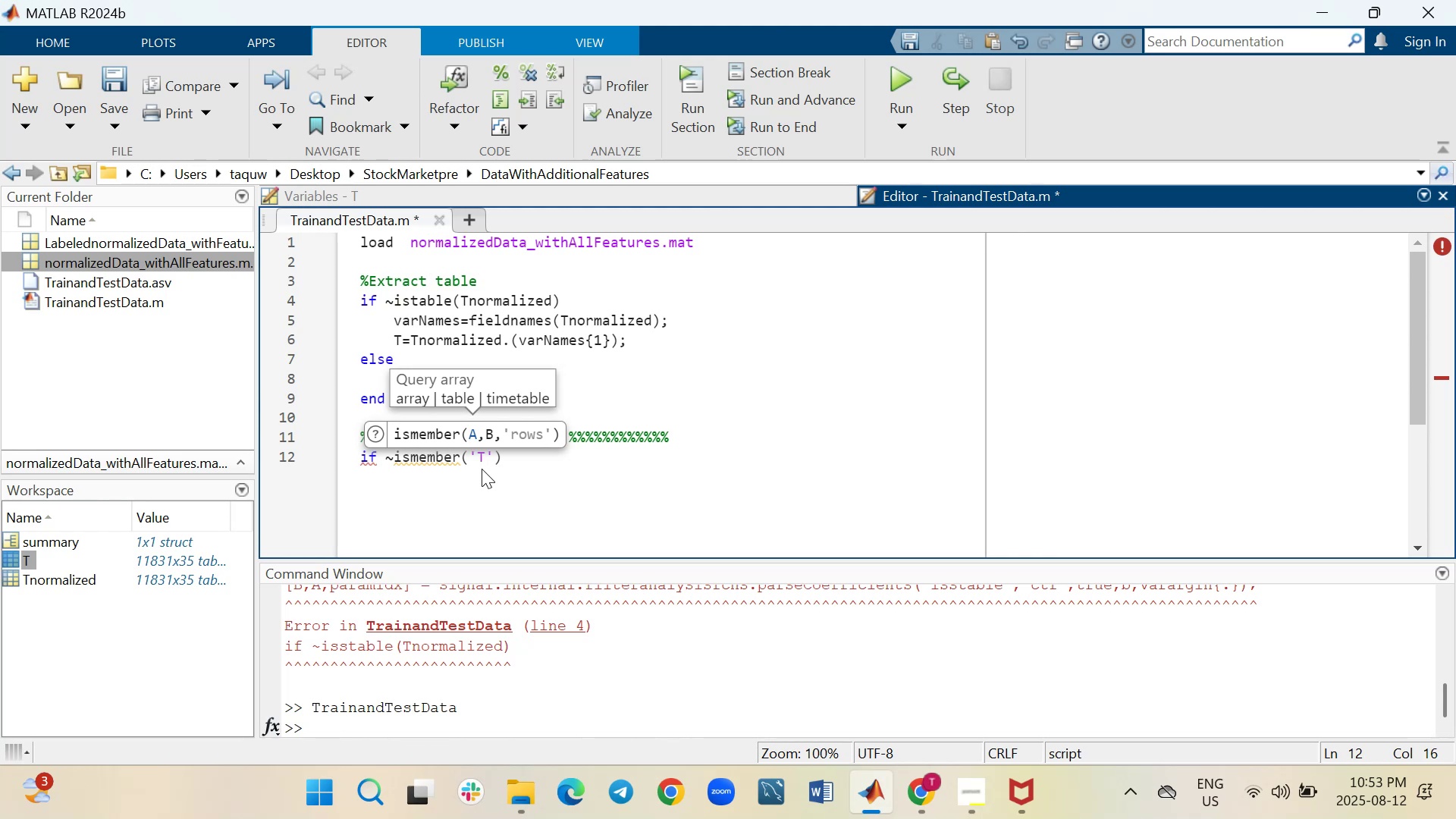 
type(nor)
 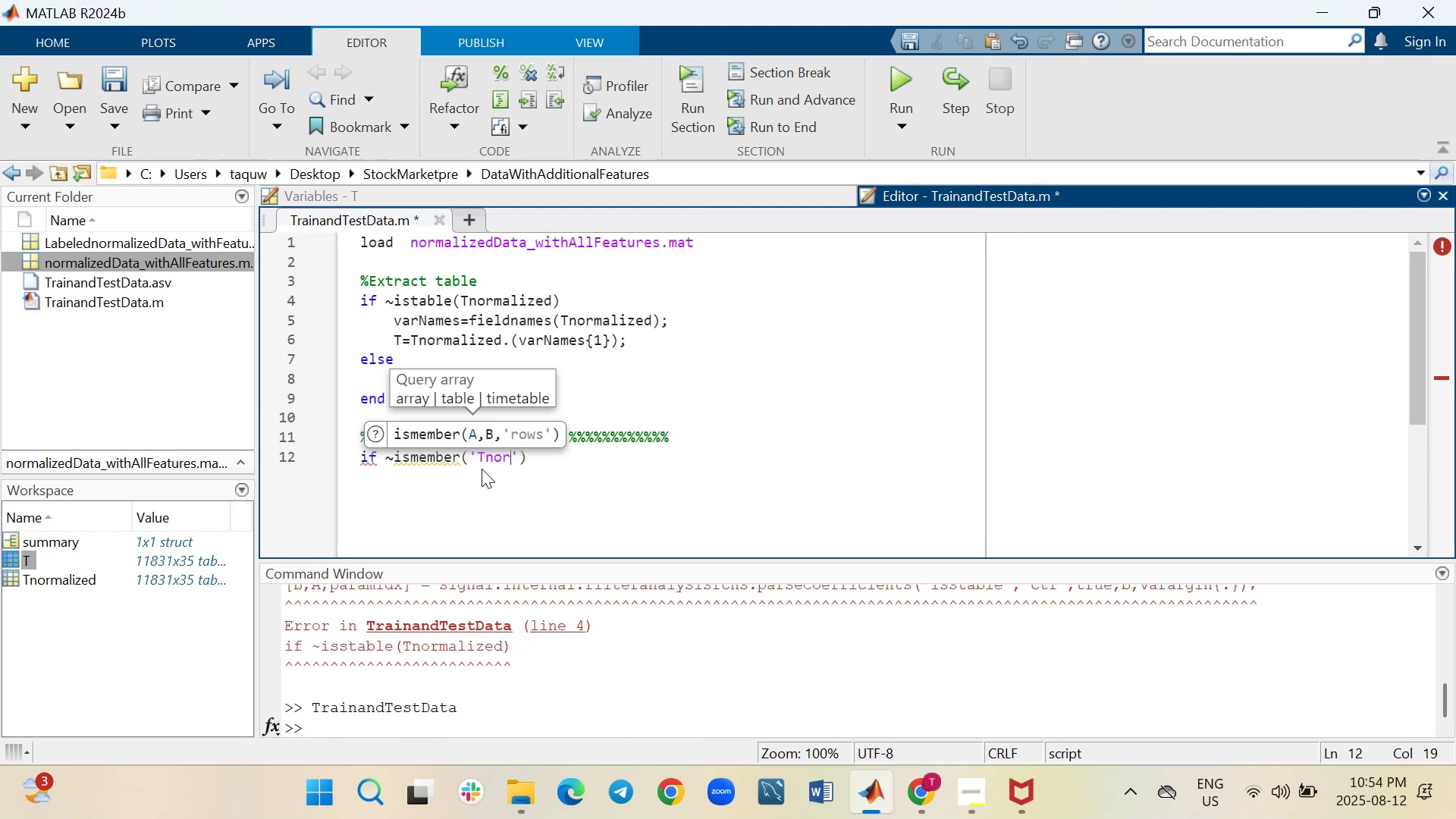 
wait(17.61)
 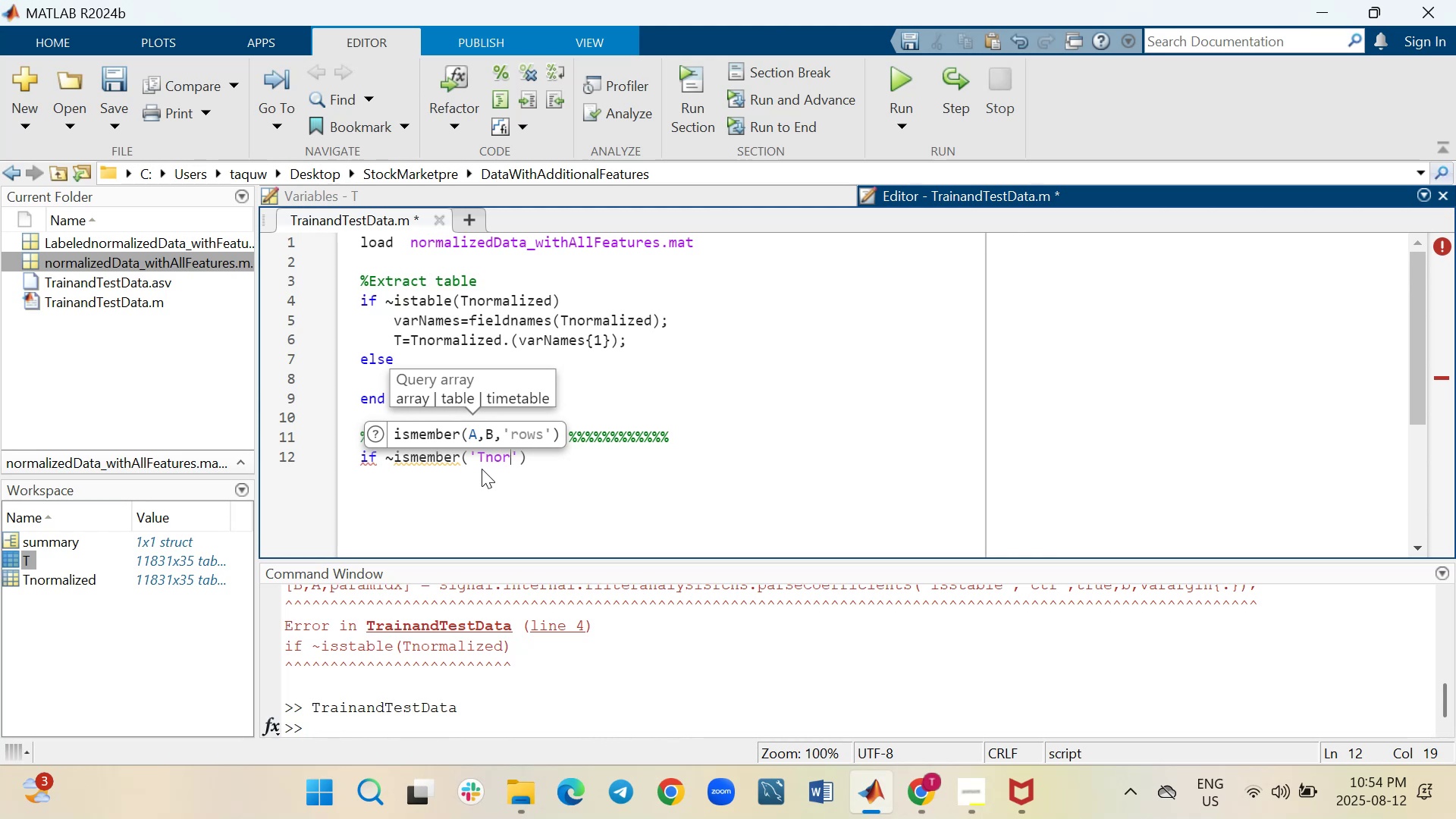 
type(malized)
 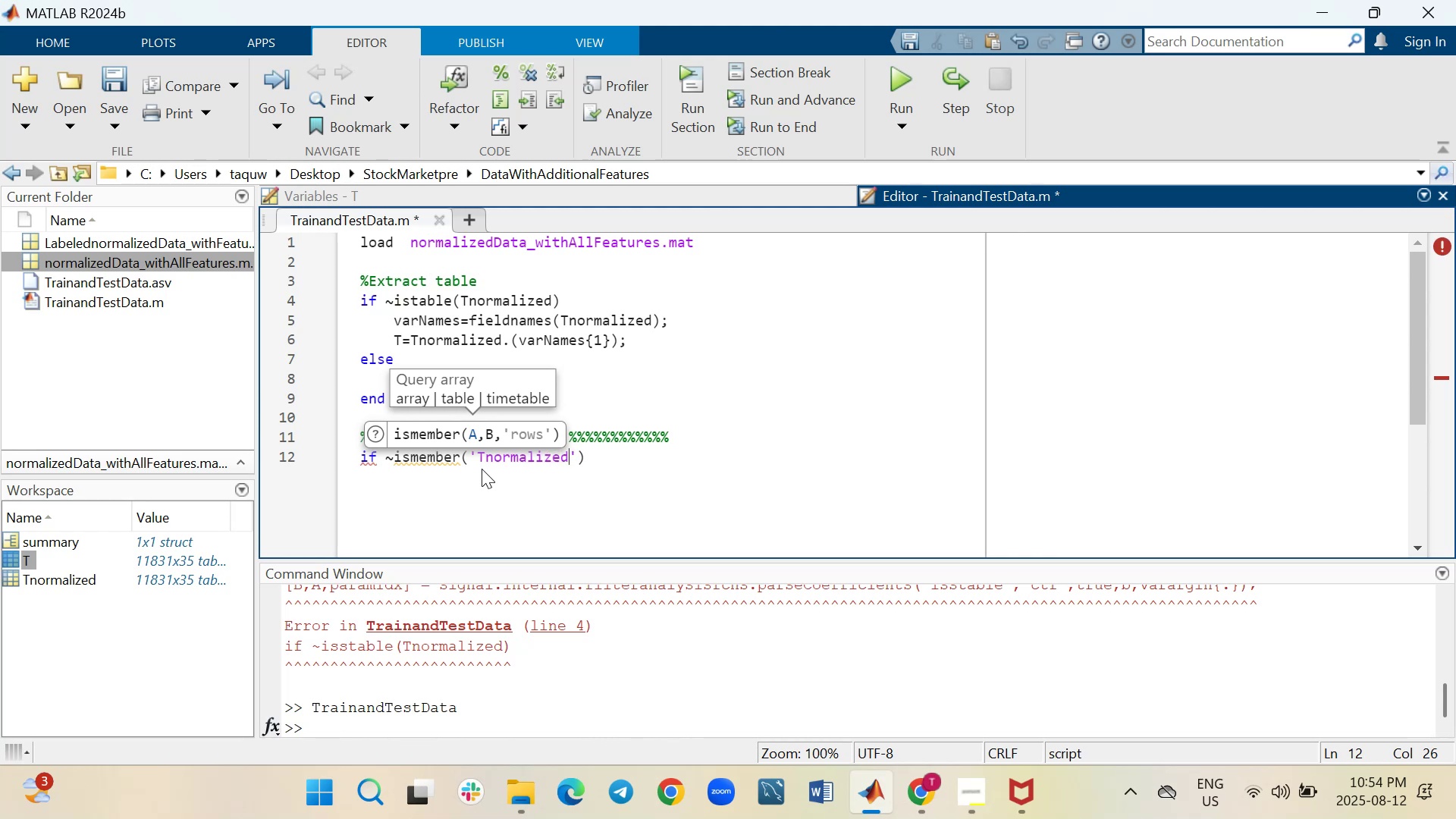 
wait(10.24)
 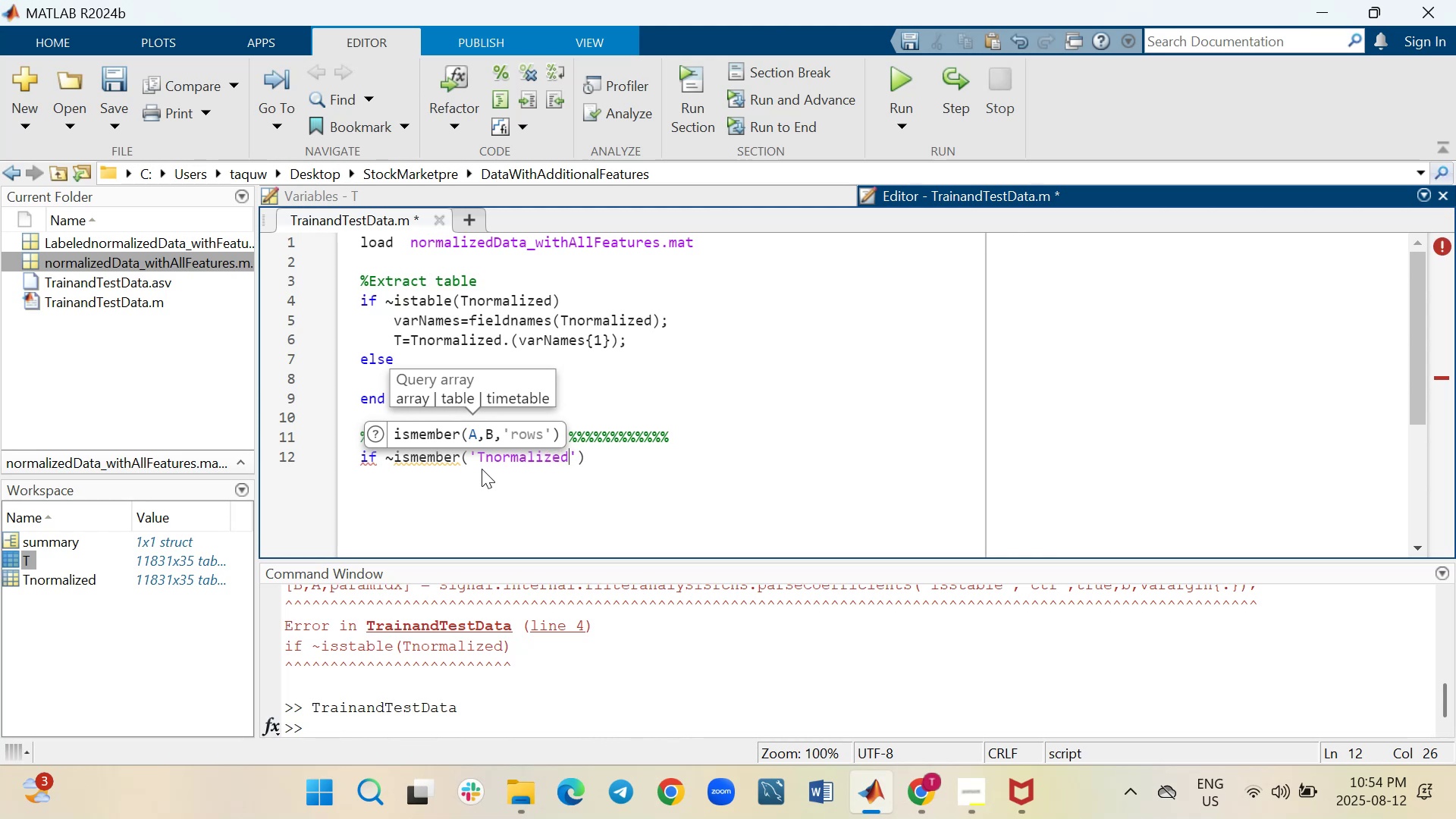 
key(Shift+ShiftRight)
 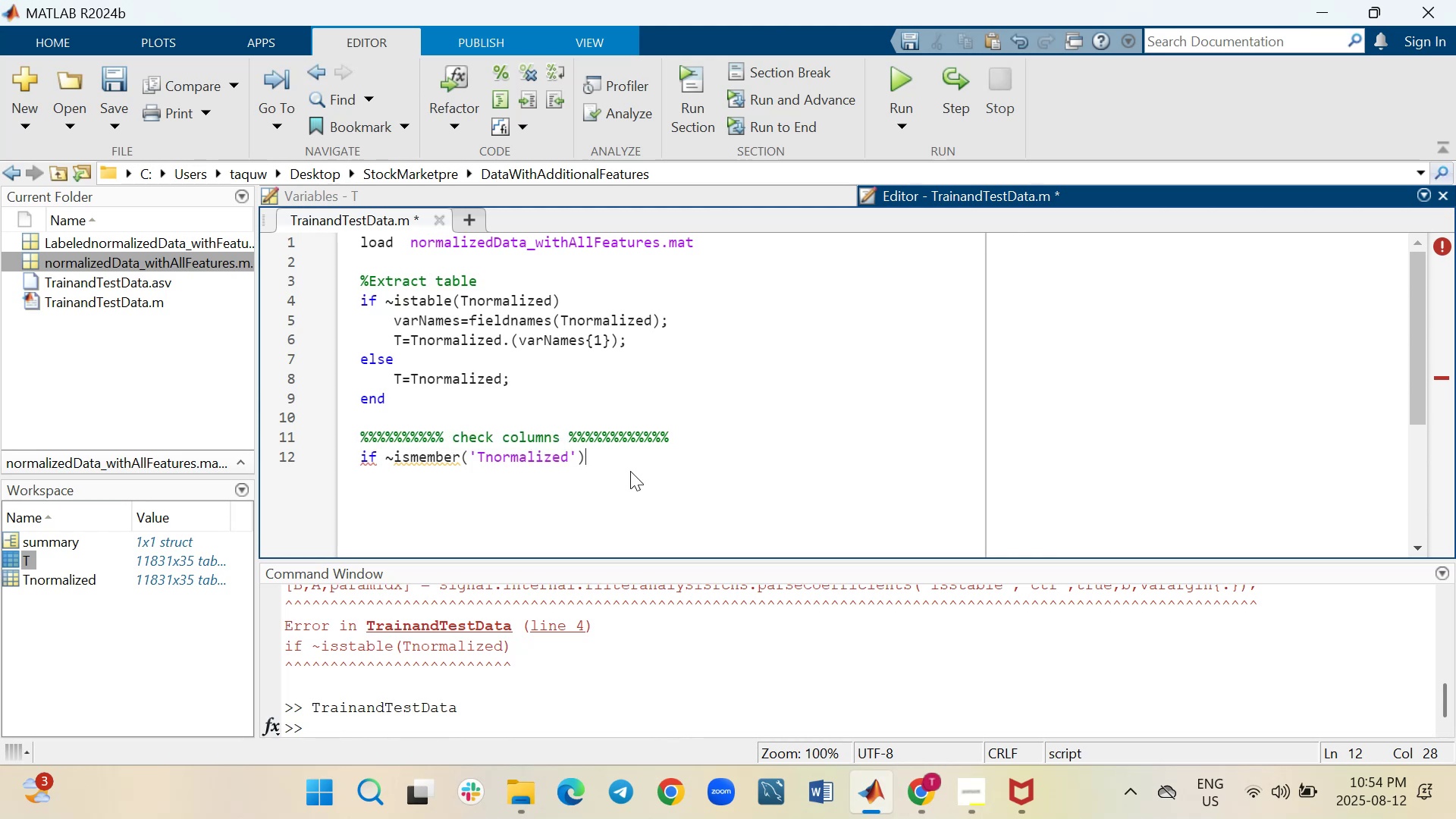 
key(Shift+Enter)
 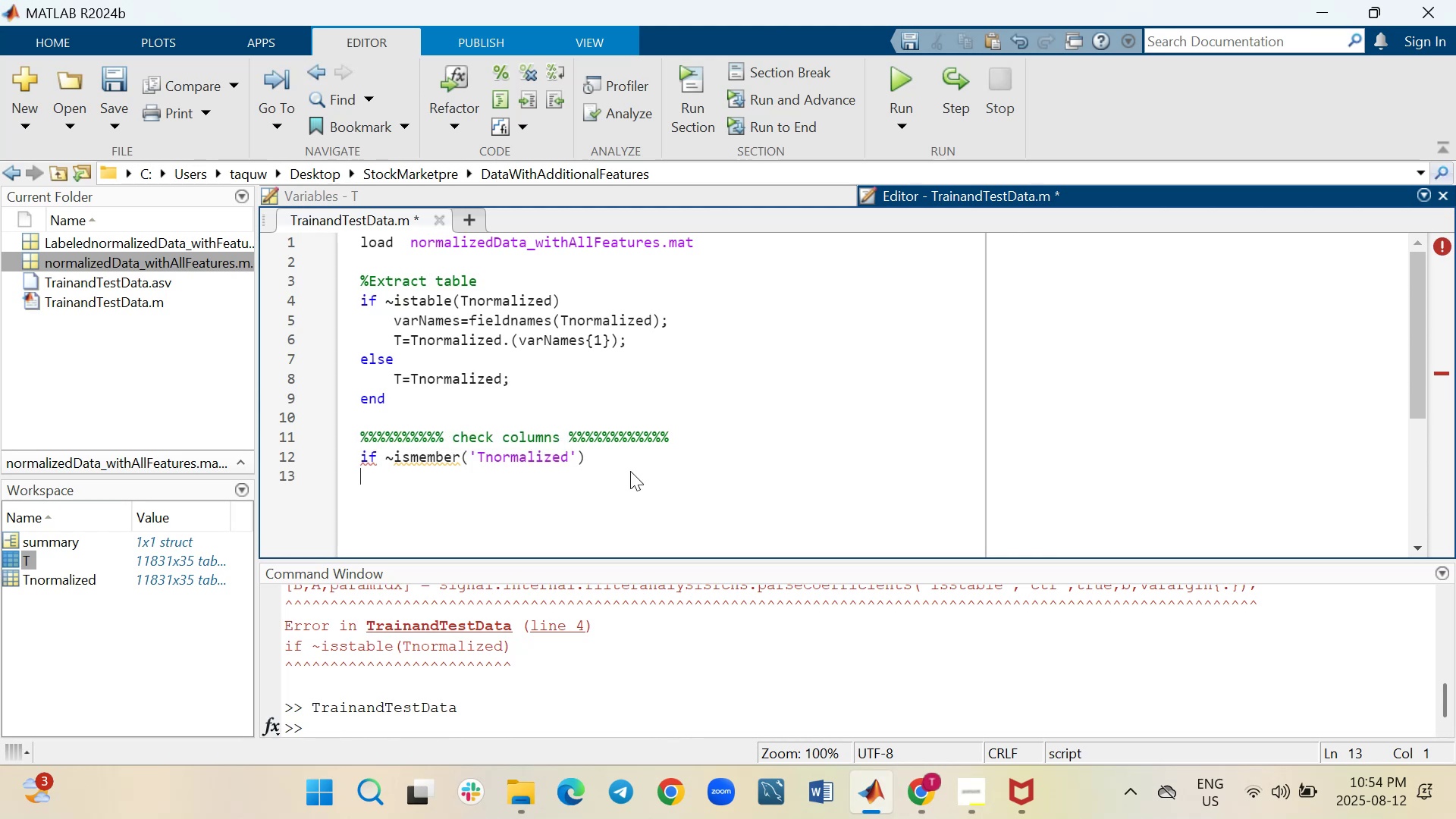 
wait(11.14)
 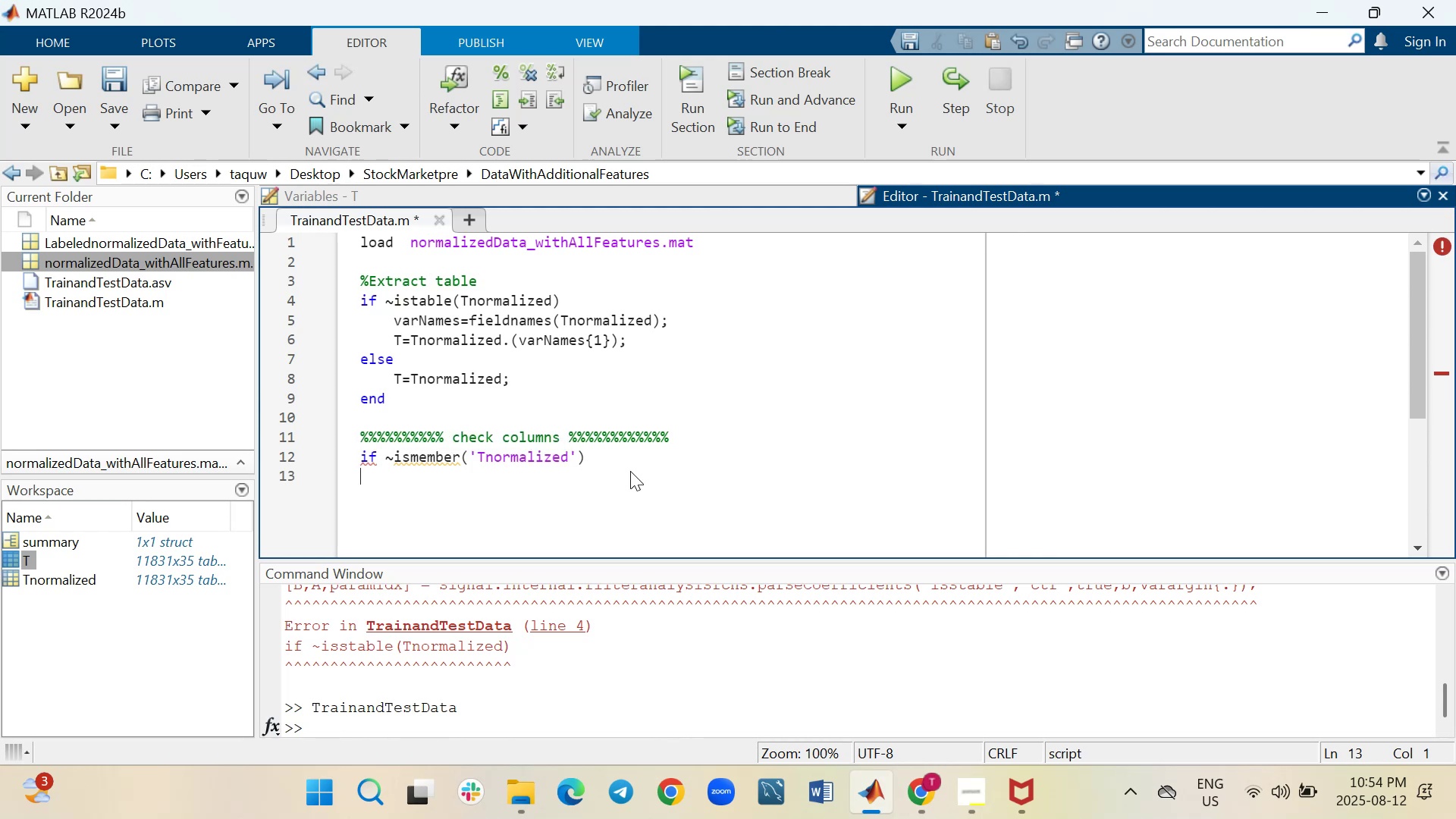 
type(end)
 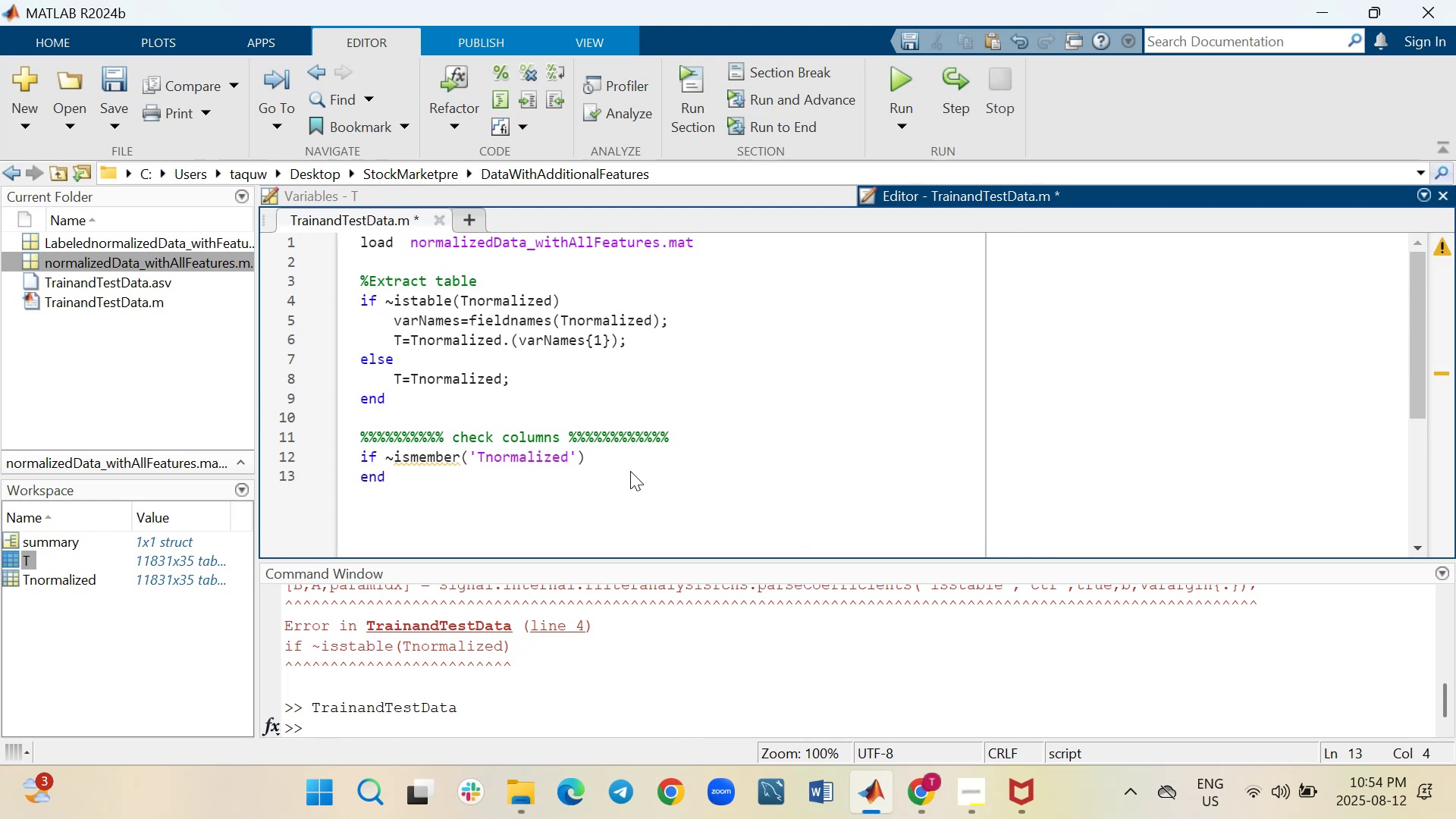 
wait(10.81)
 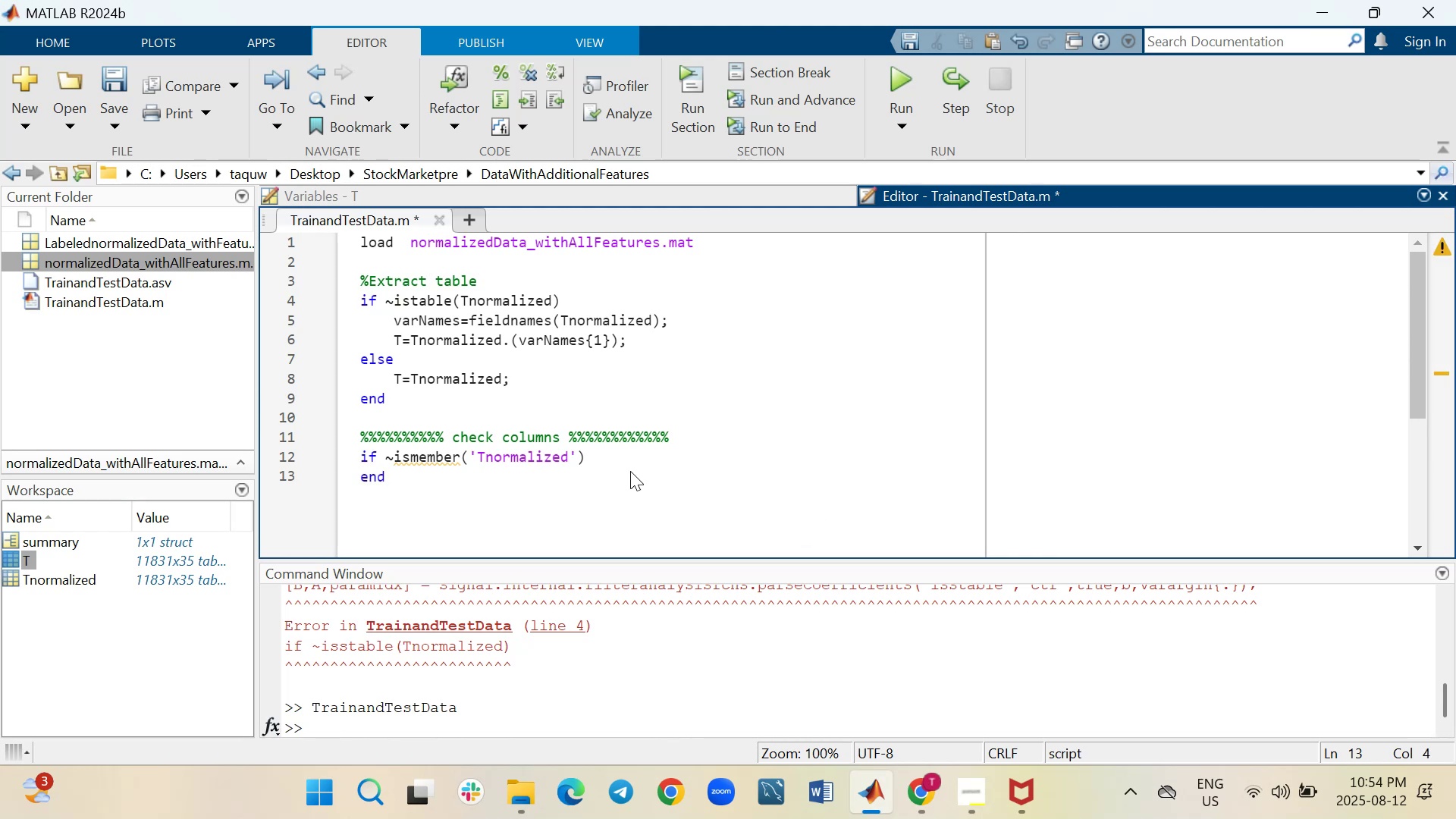 
left_click([633, 463])
 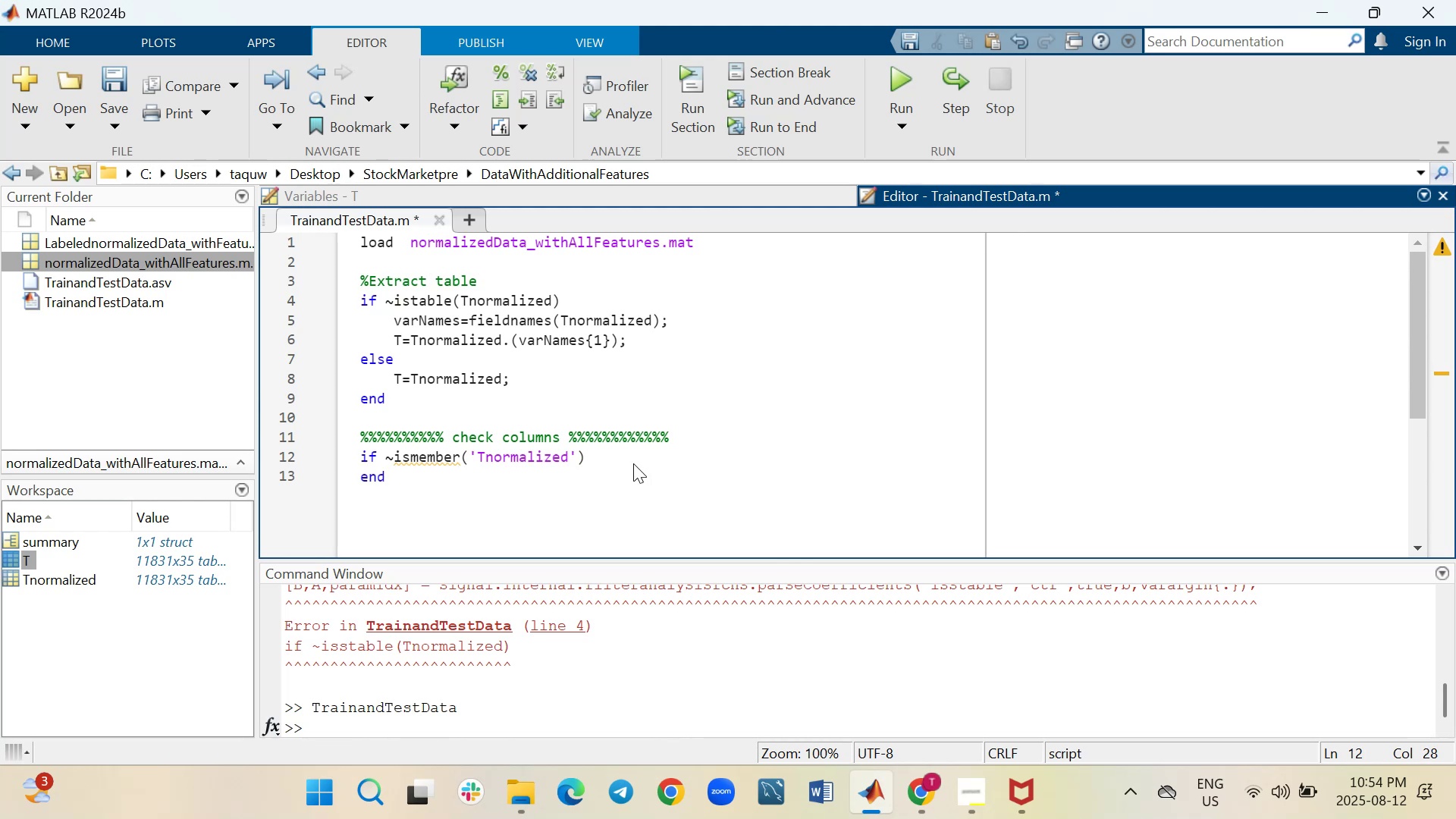 
key(Shift+ShiftRight)
 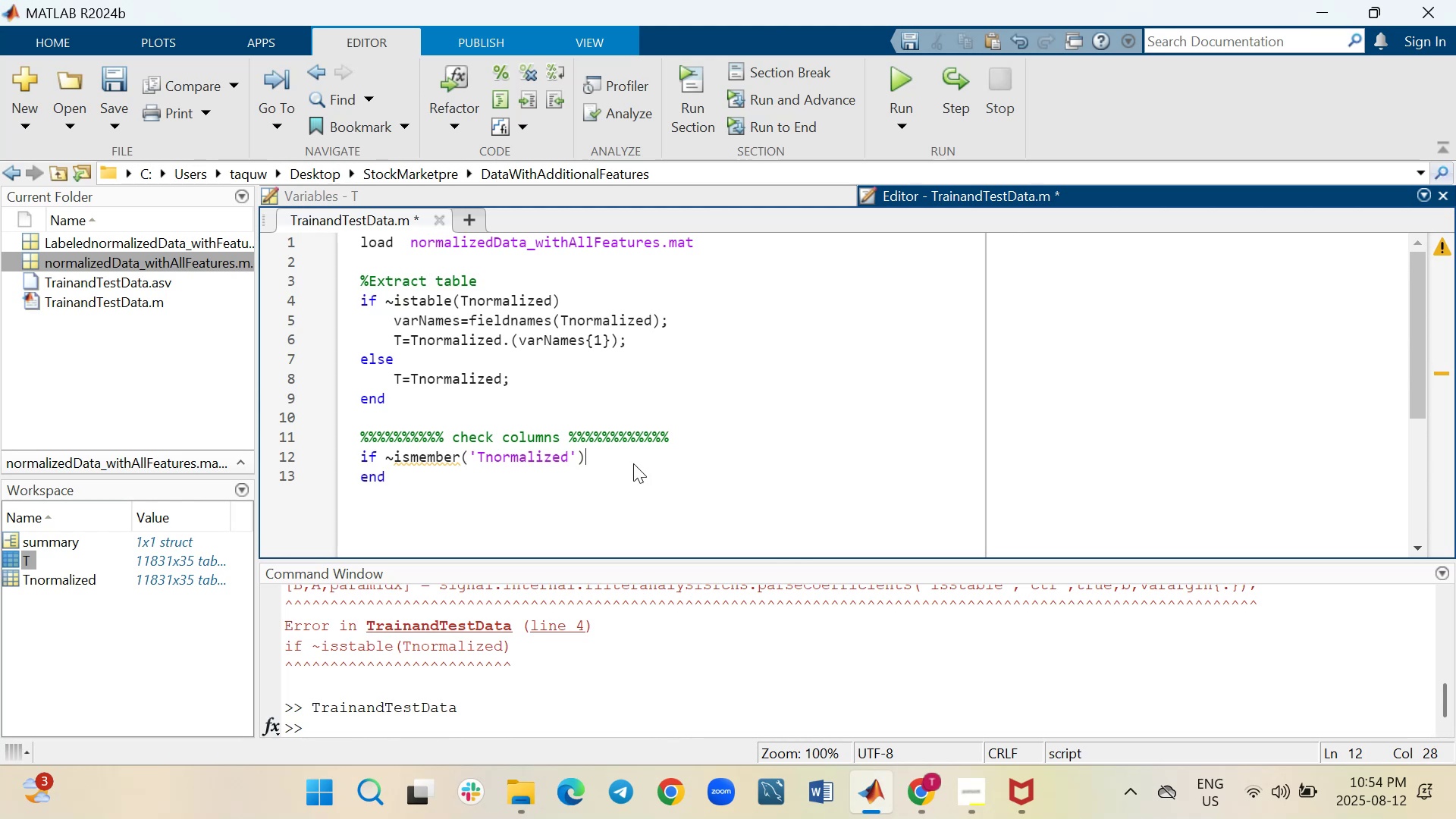 
key(Shift+Enter)
 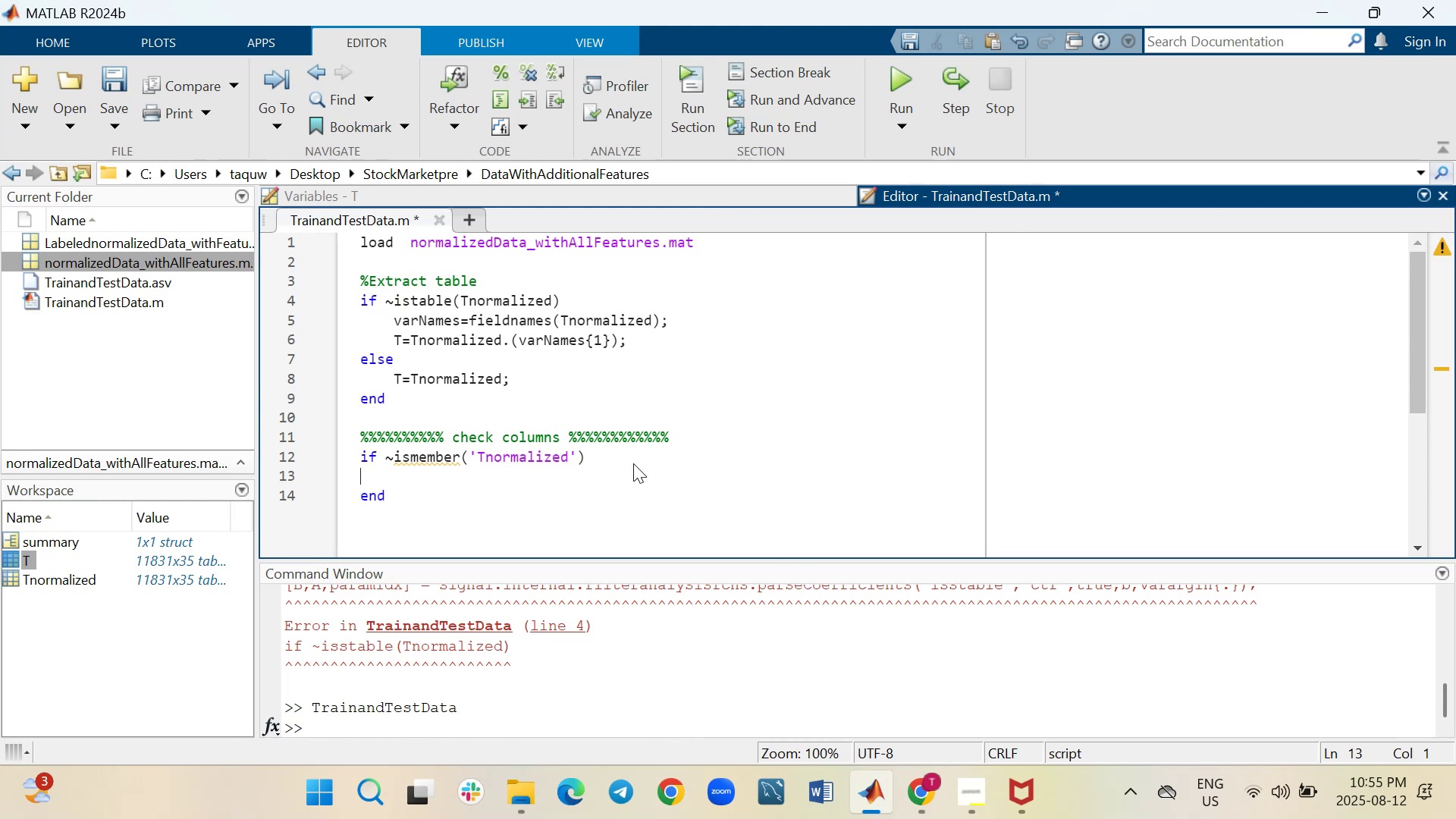 
wait(11.35)
 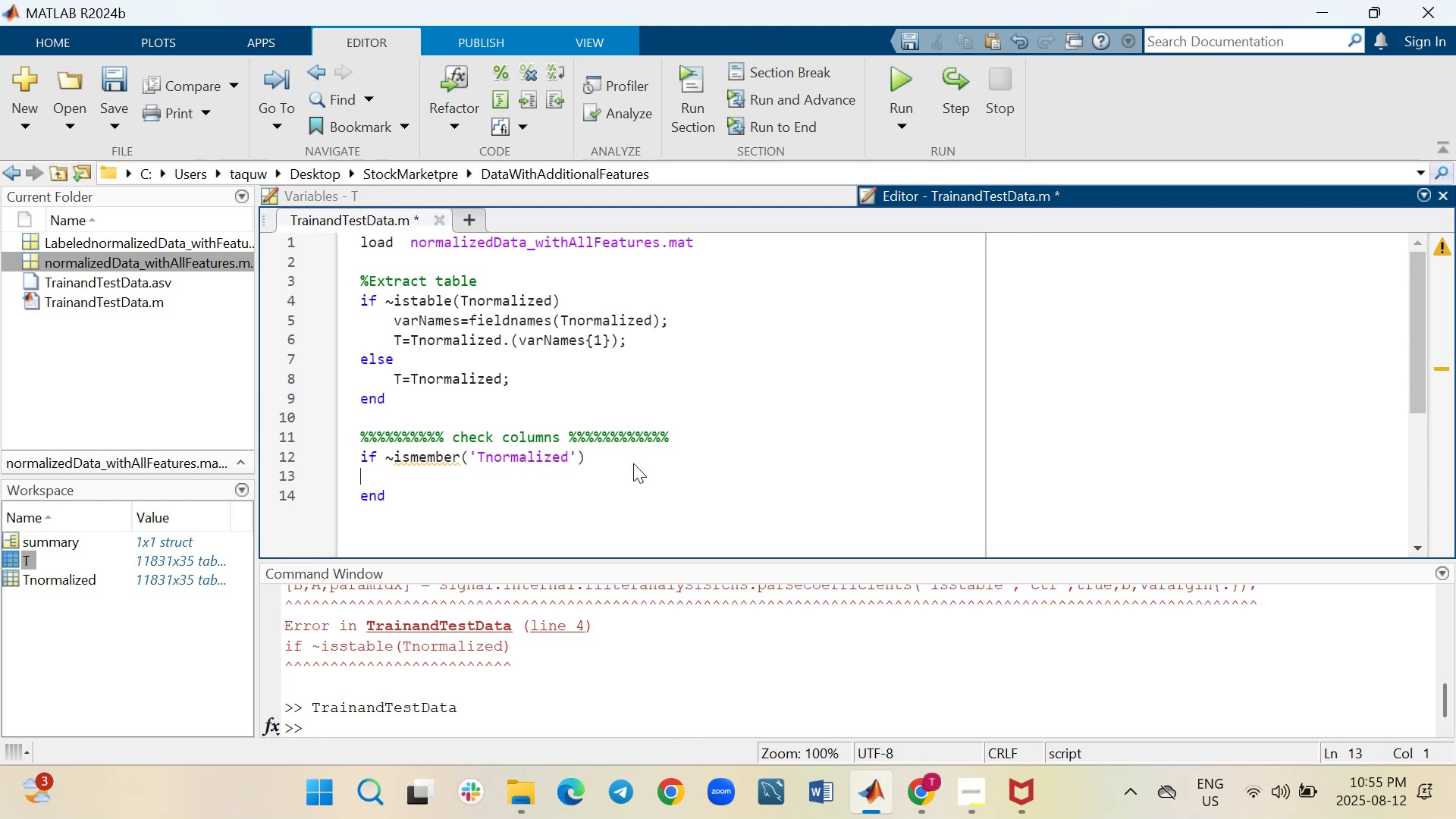 
left_click([571, 456])
 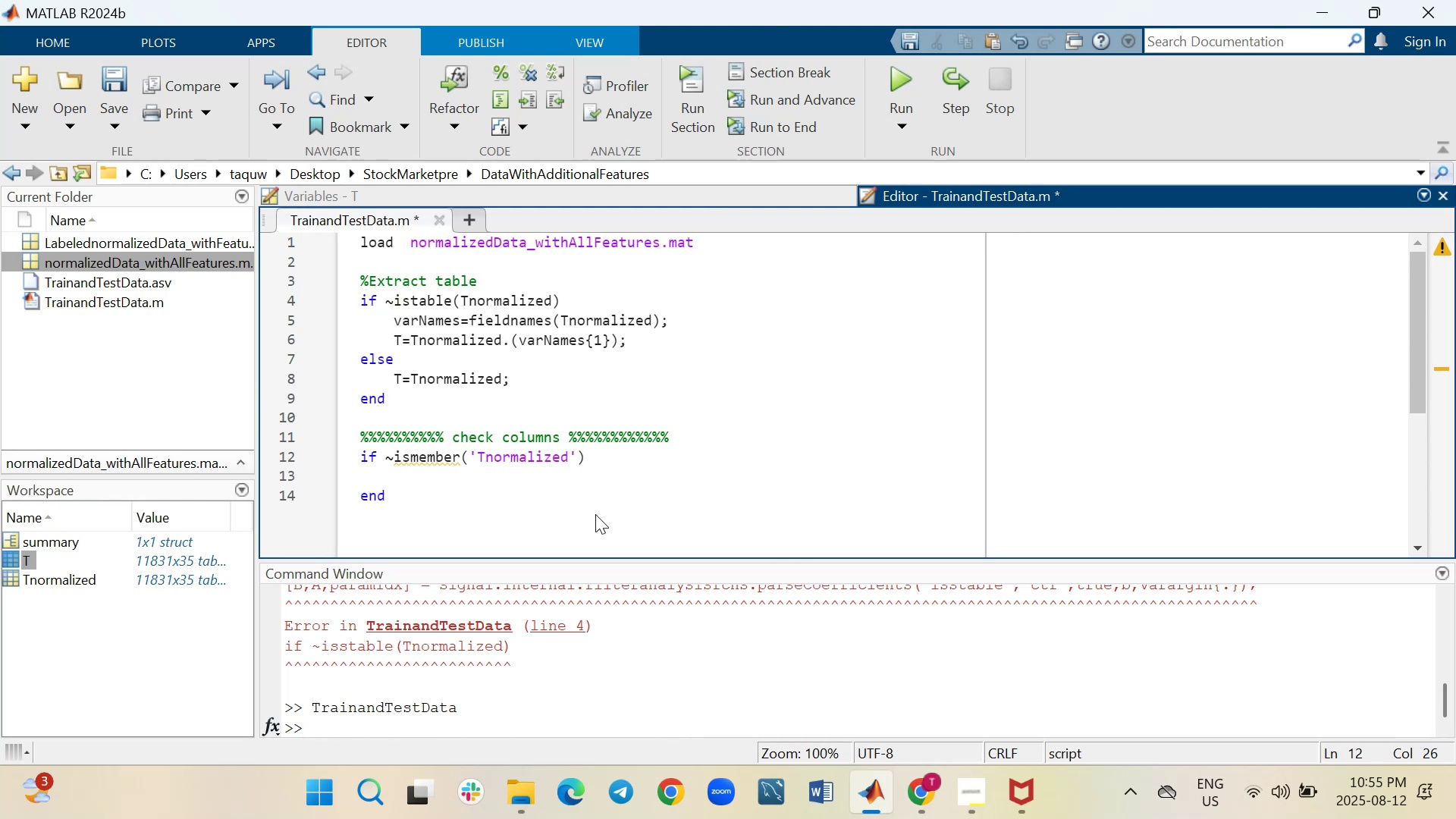 
hold_key(key=Backspace, duration=0.65)
 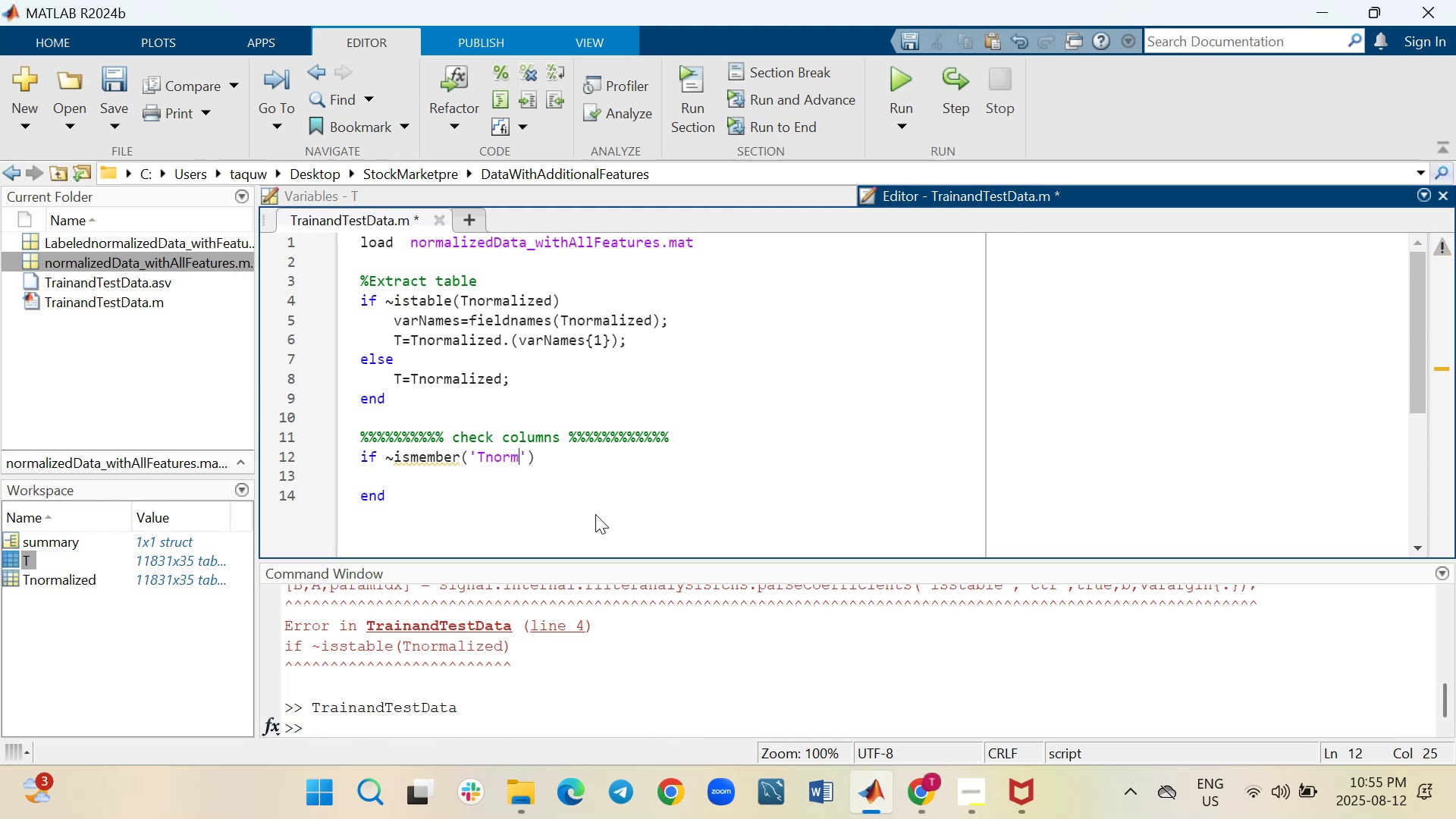 
key(Backspace)
key(Backspace)
key(Backspace)
key(Backspace)
type(target)
 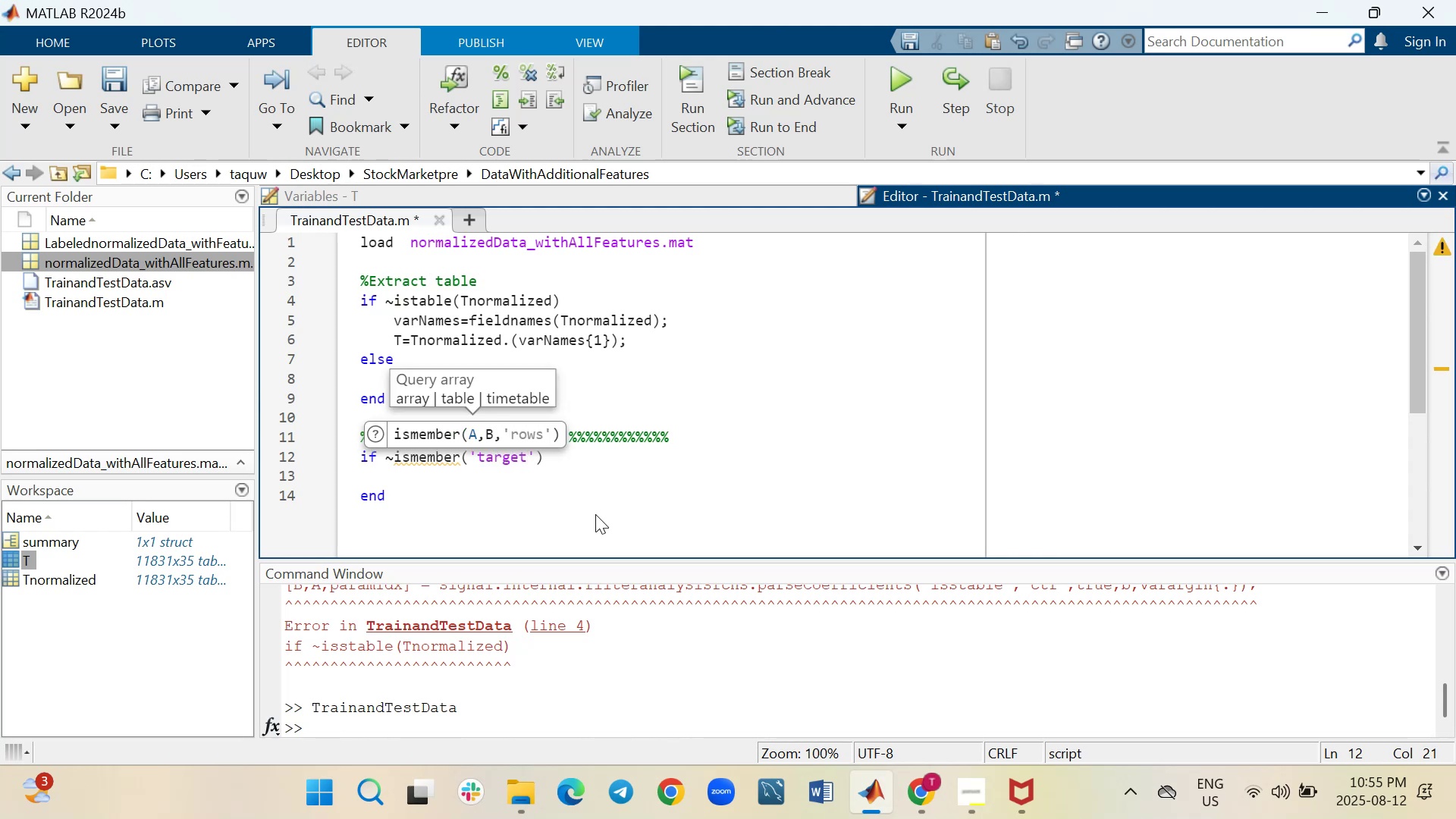 
key(ArrowLeft)
 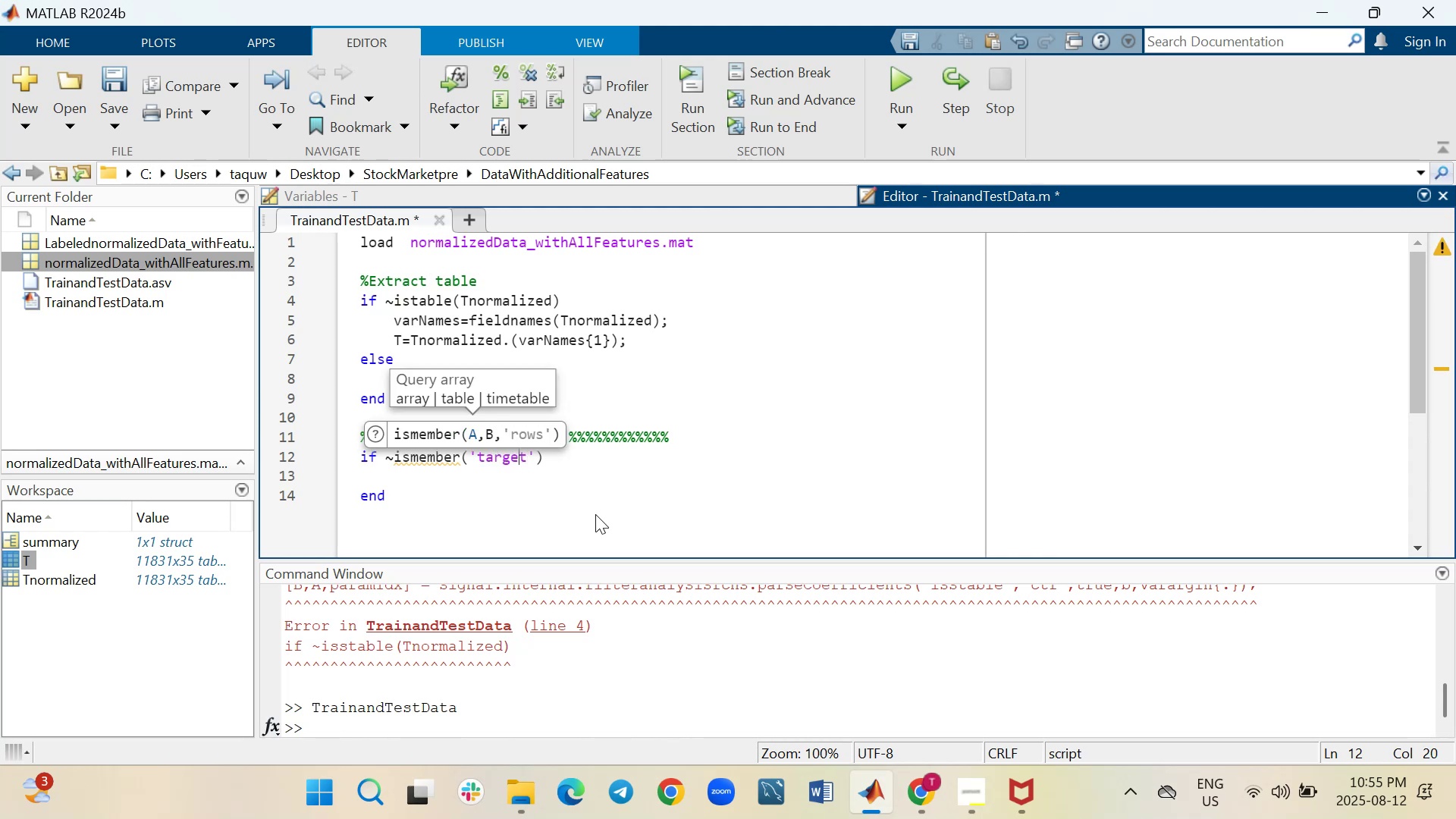 
wait(9.25)
 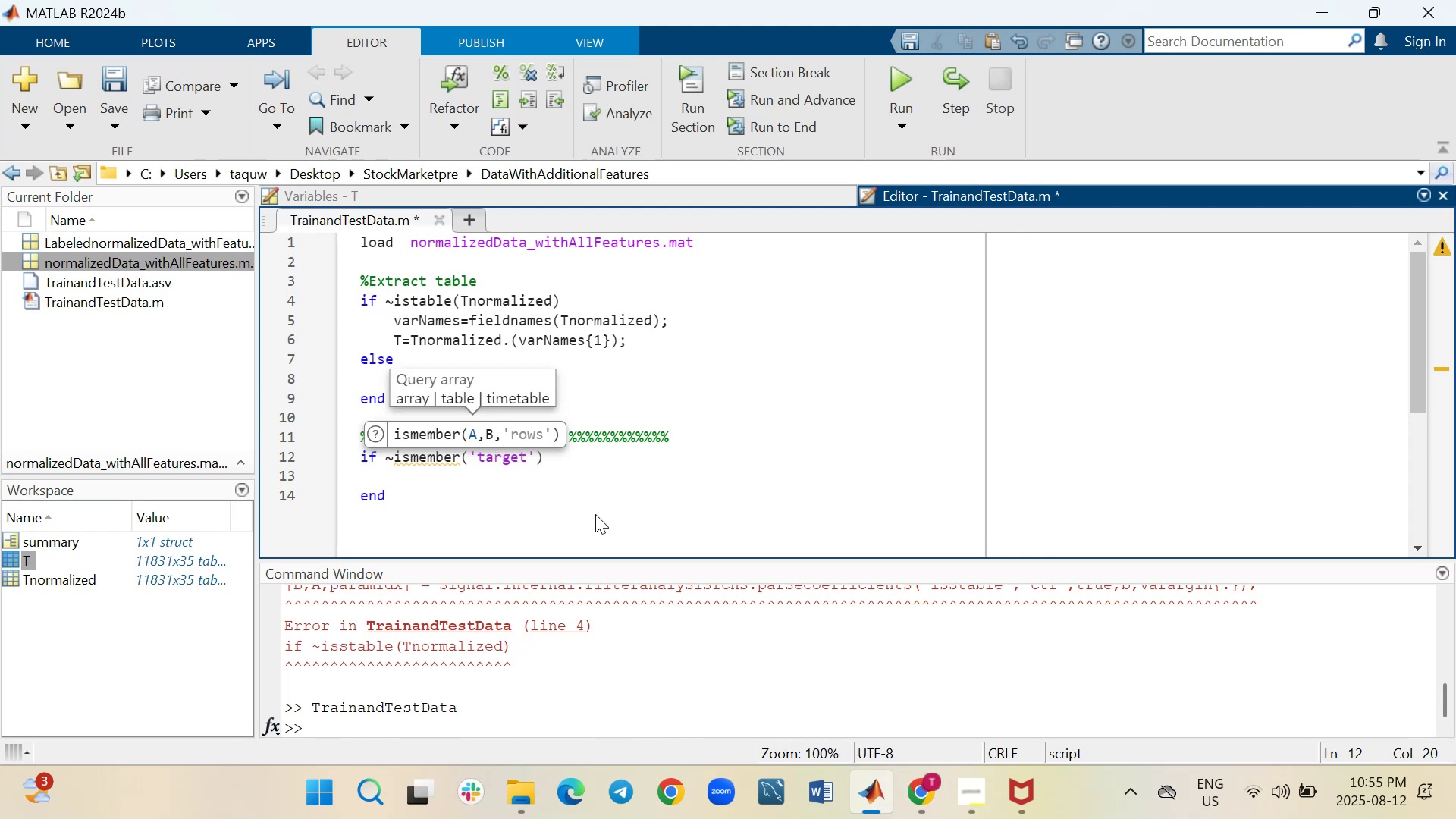 
key(ArrowRight)
 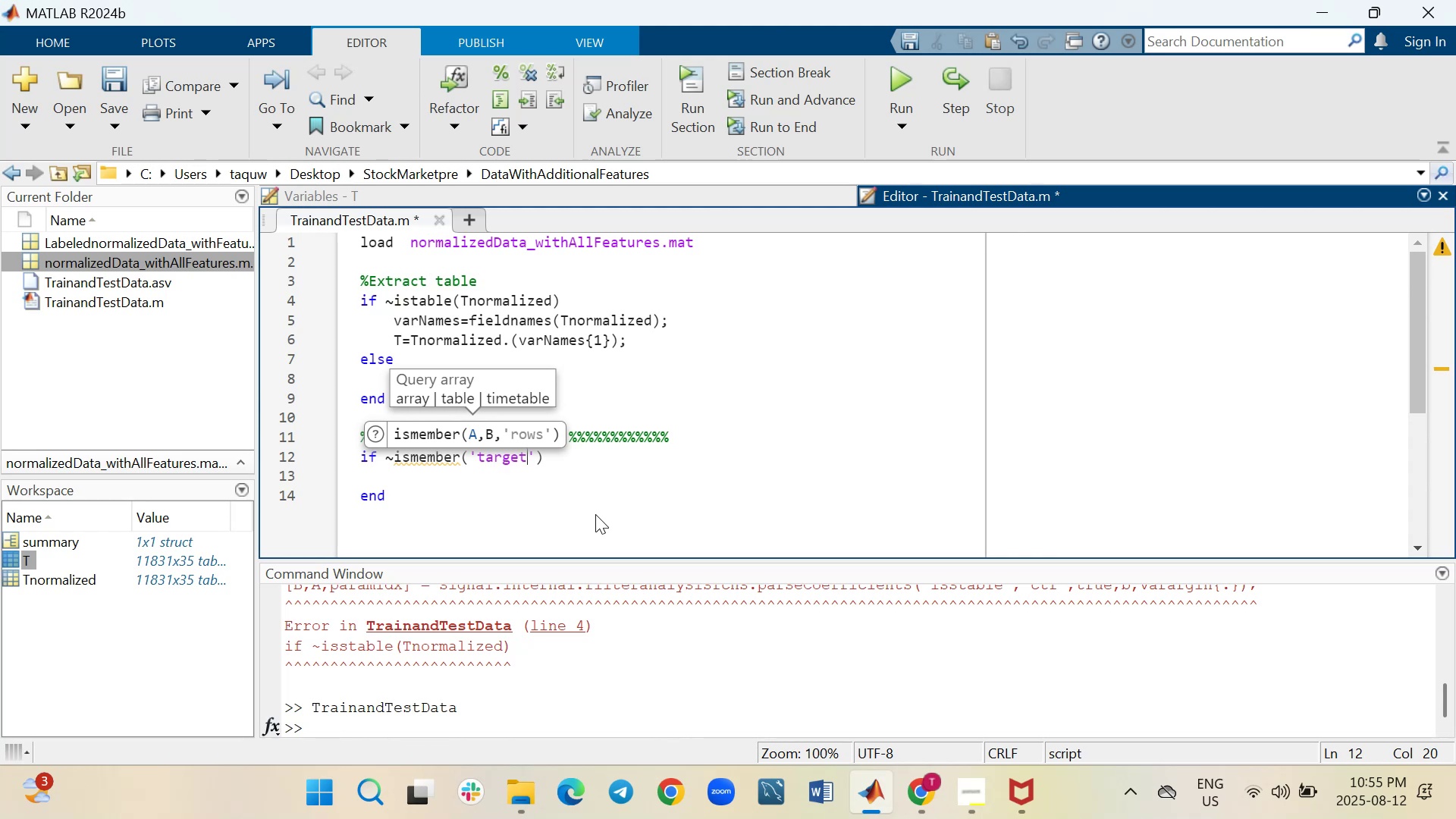 
key(ArrowRight)
 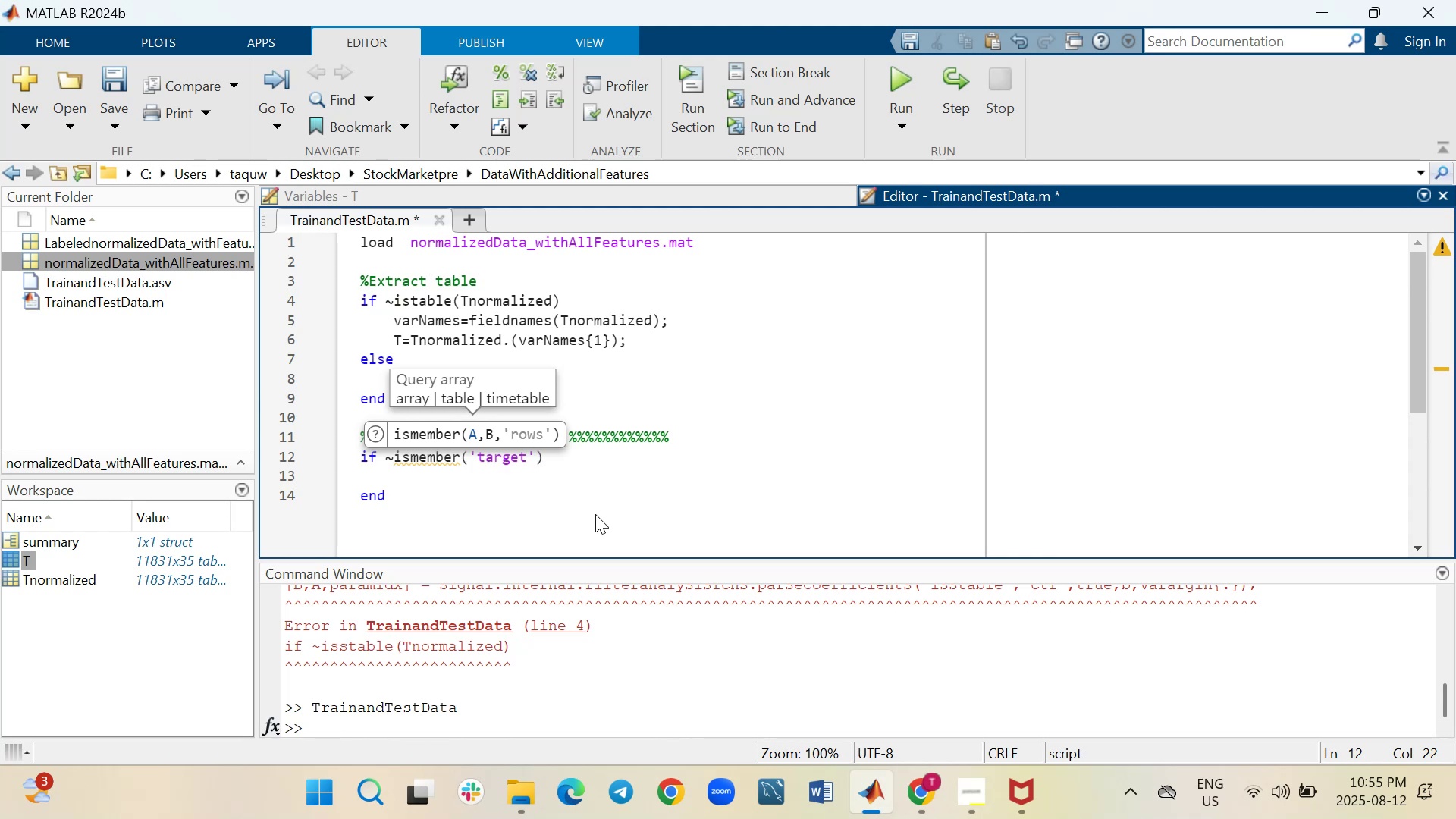 
key(Comma)
 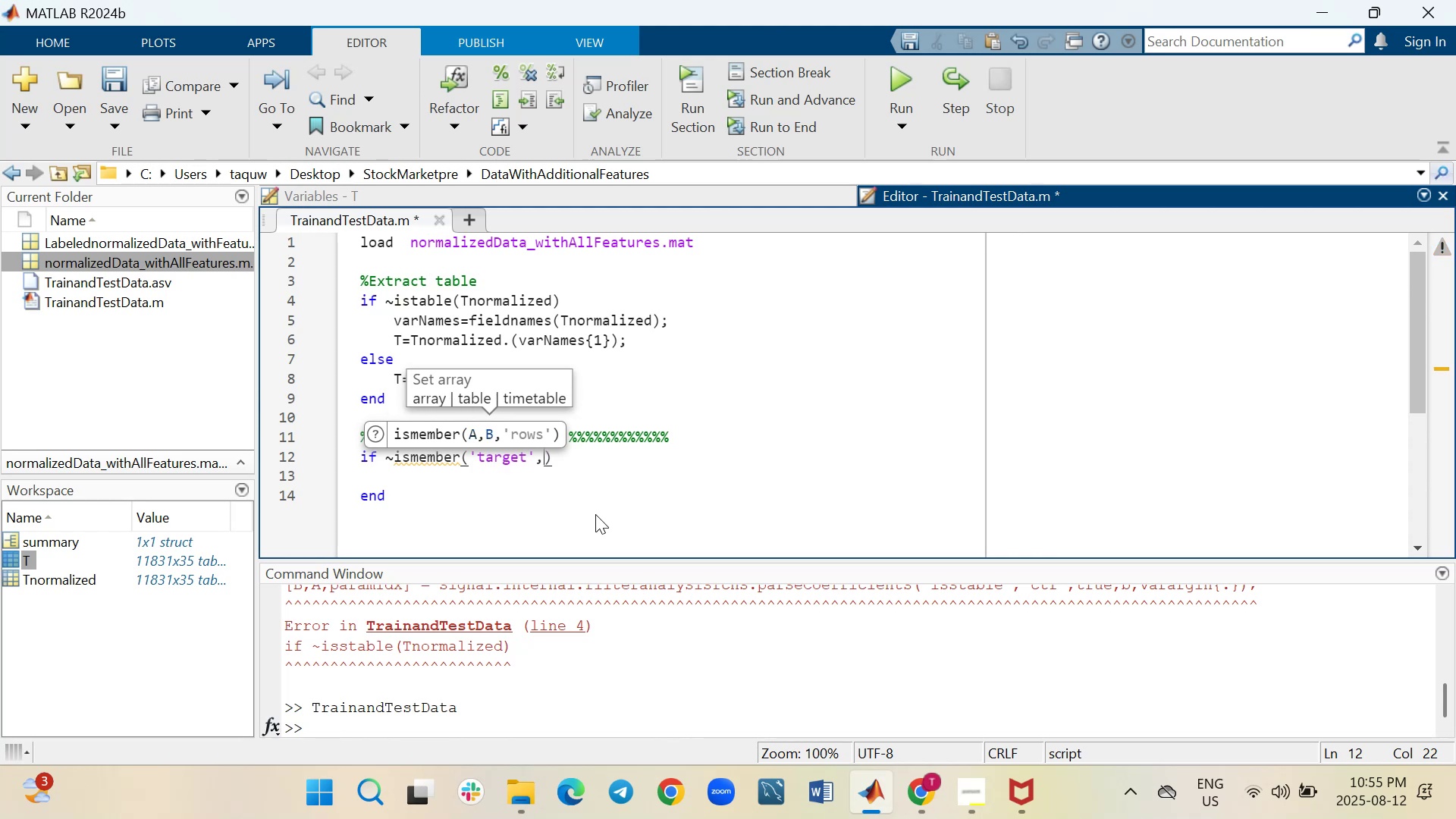 
key(Space)
 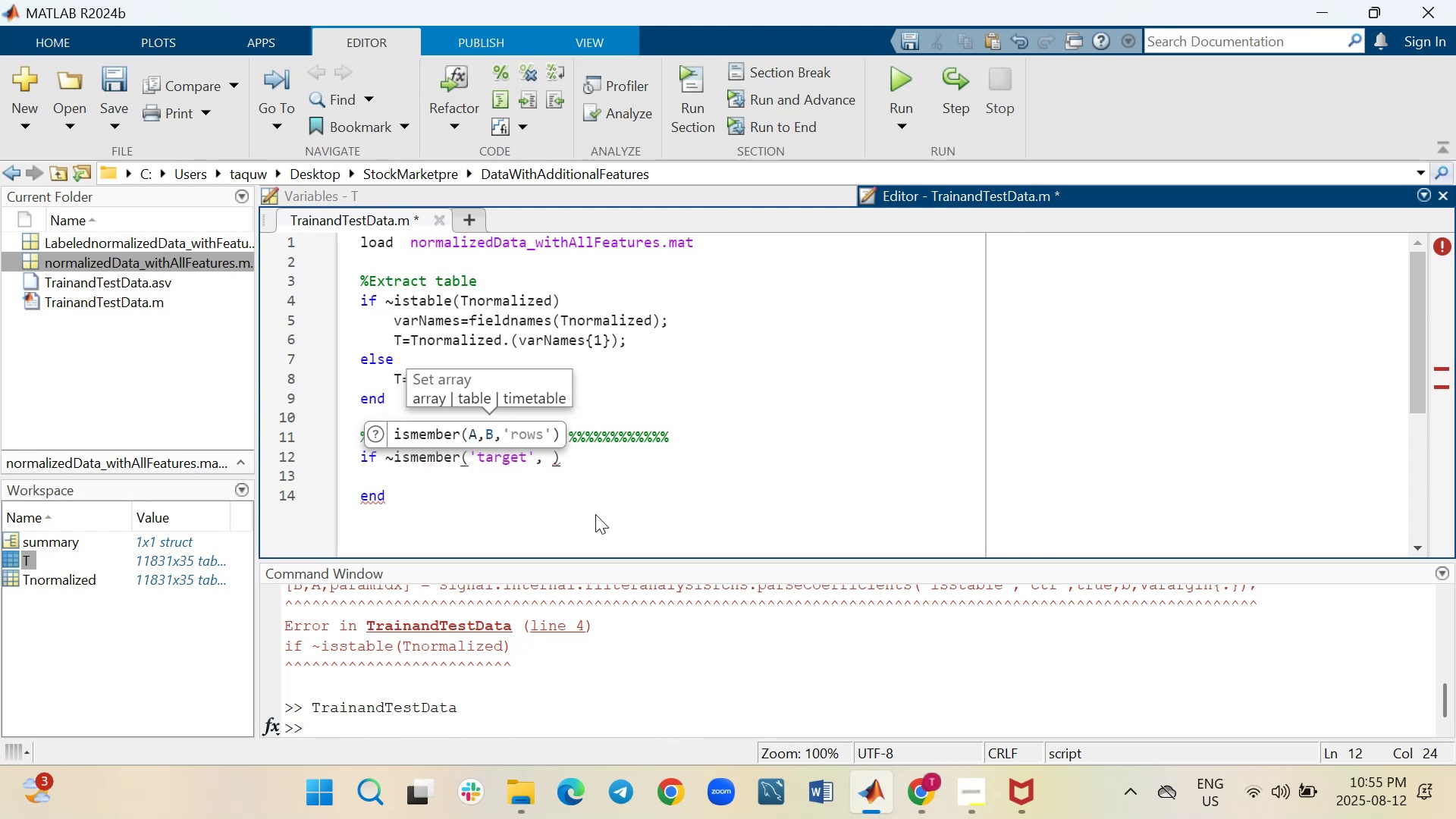 
key(Shift+T)
 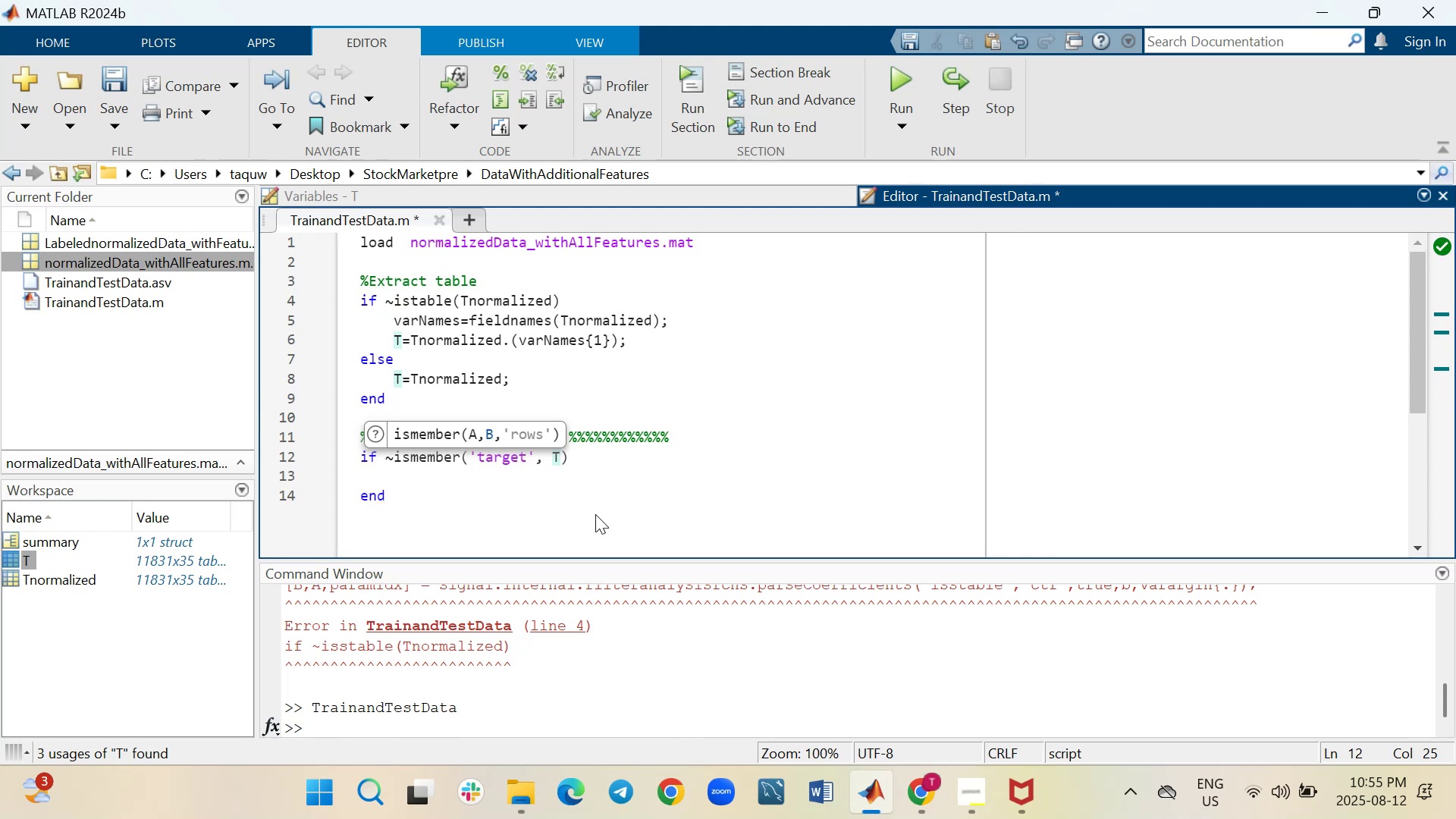 
type(.Pr)
key(Tab)
 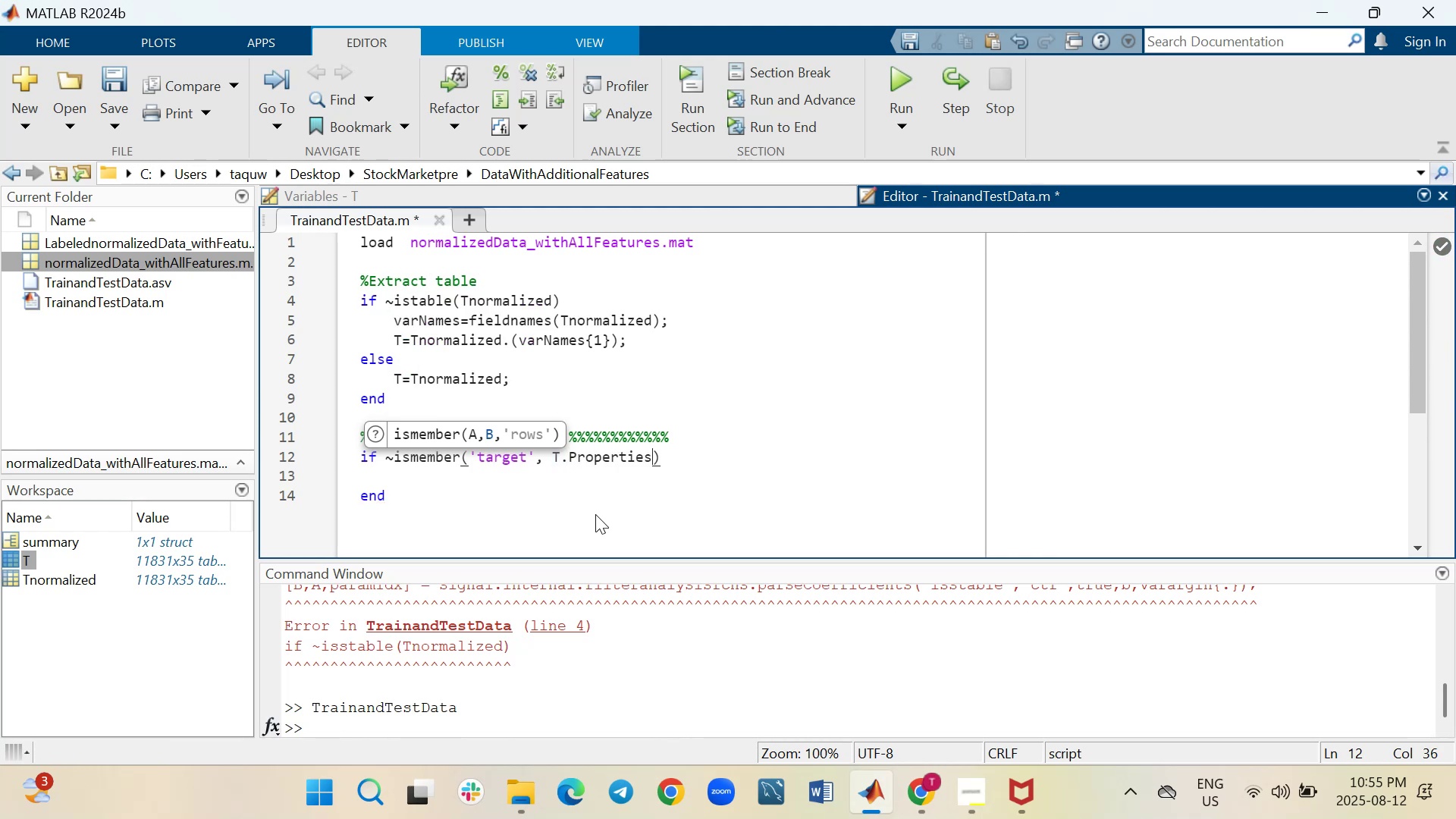 
type(.Va)
key(Tab)
 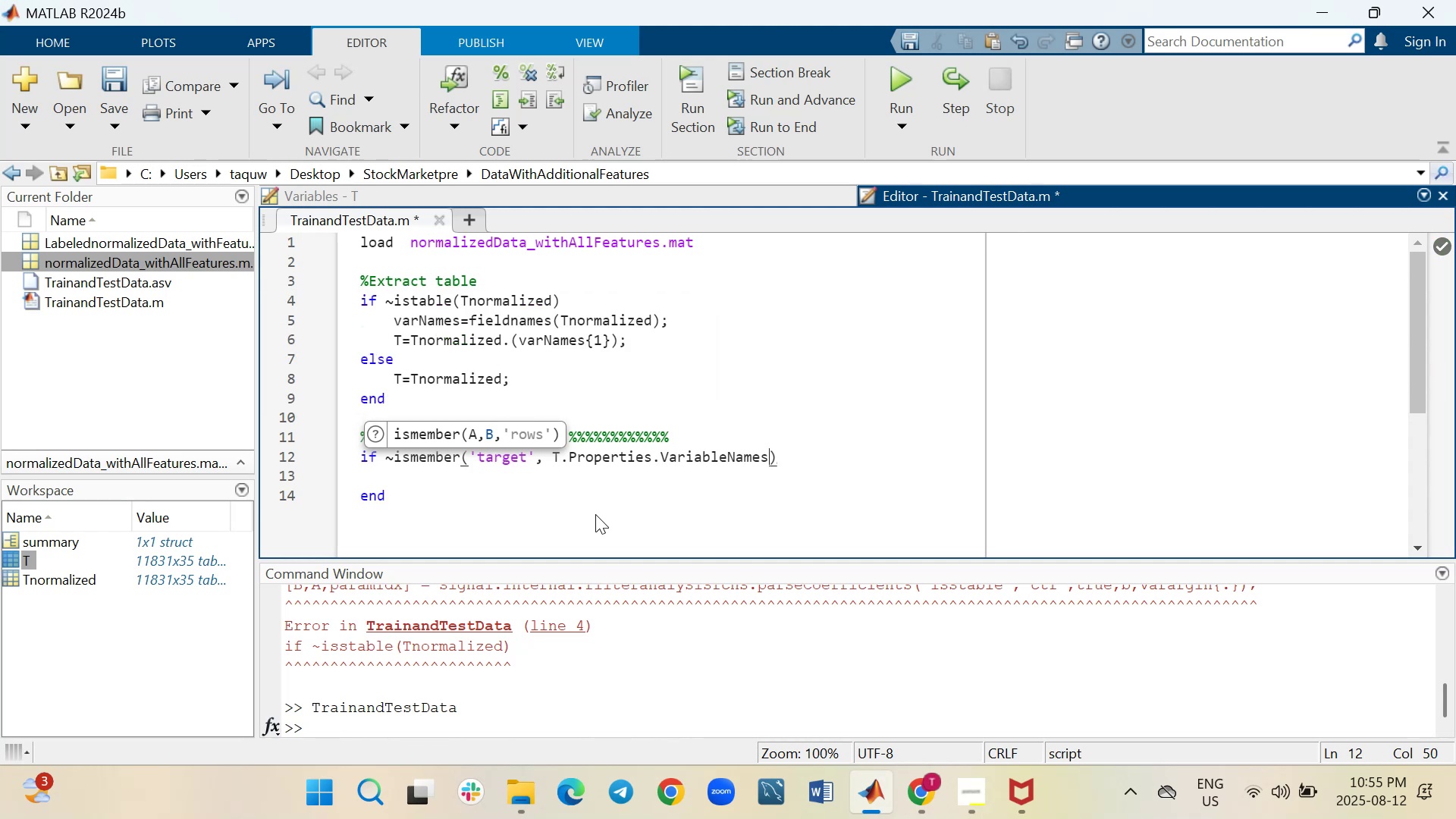 
left_click([809, 465])
 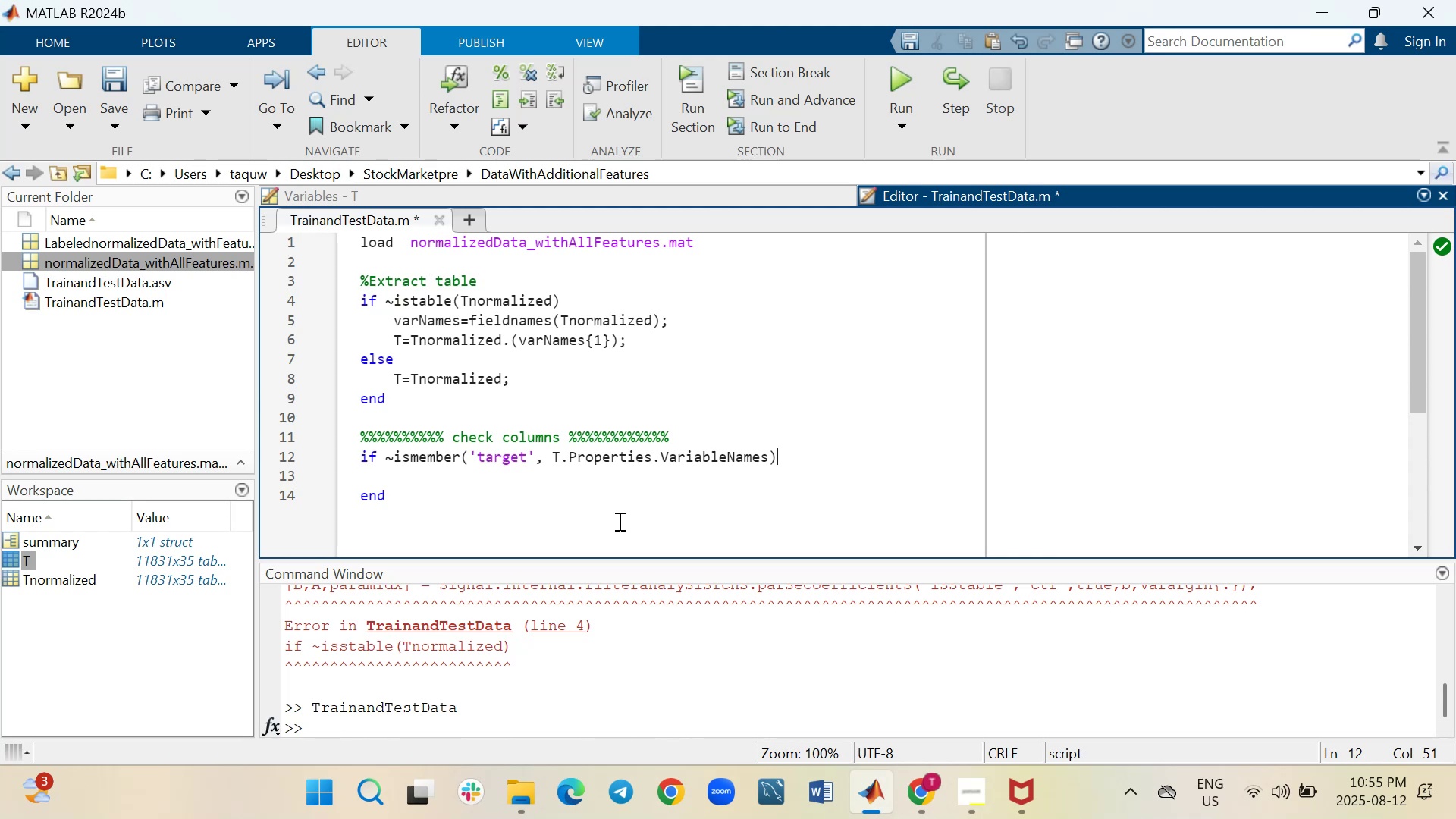 
wait(5.22)
 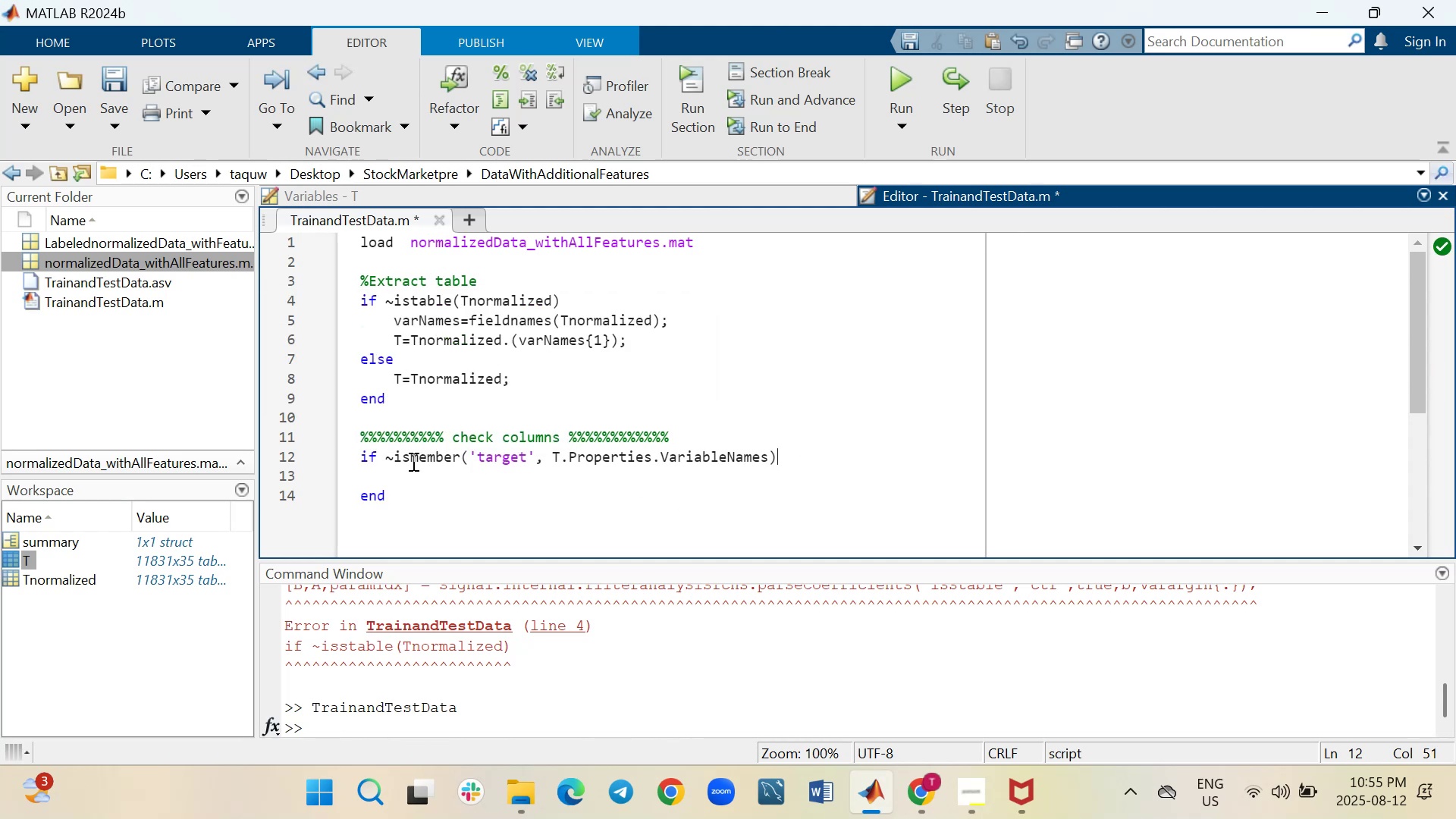 
key(Shift+ShiftRight)
 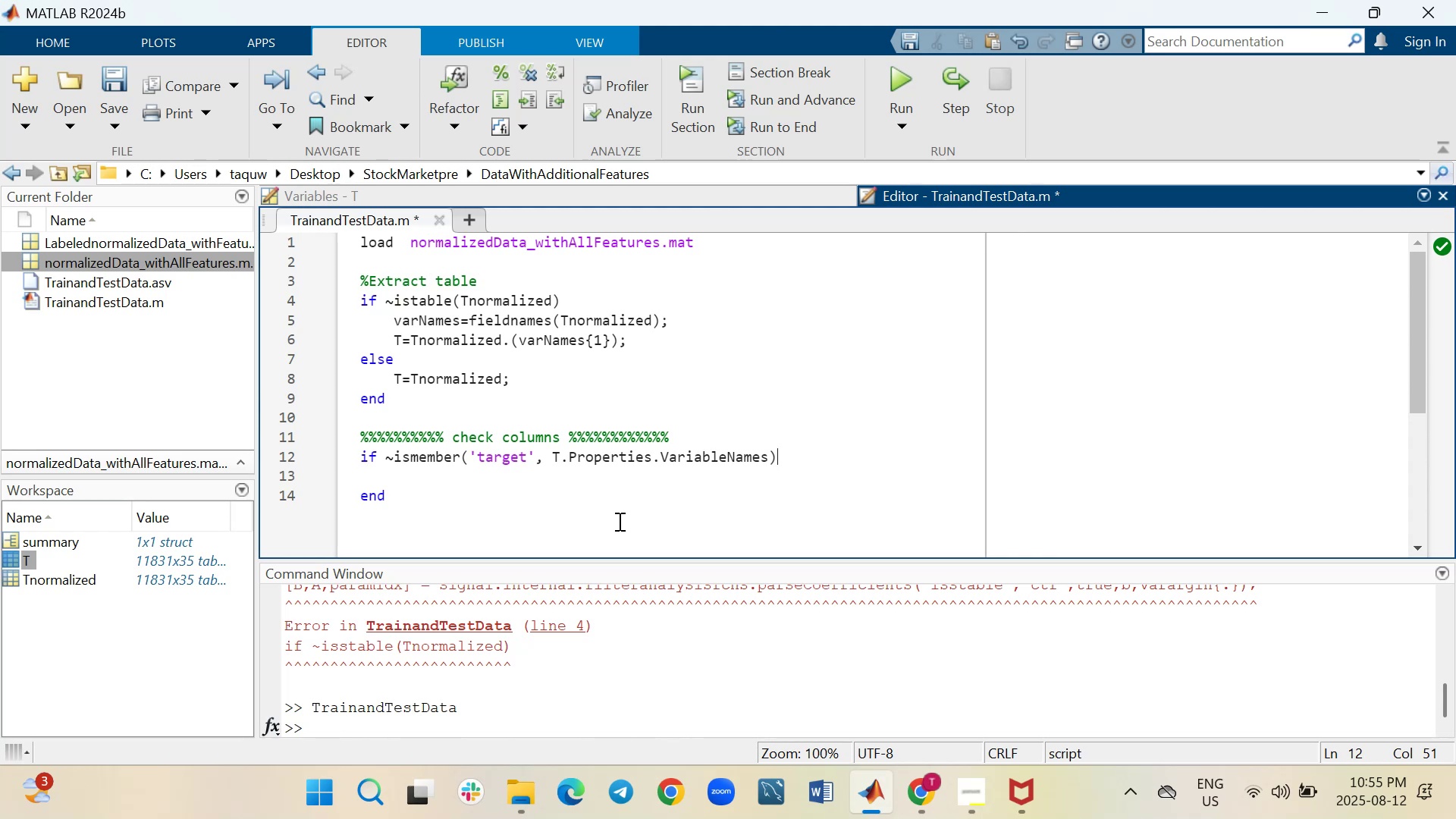 
key(Shift+Enter)
 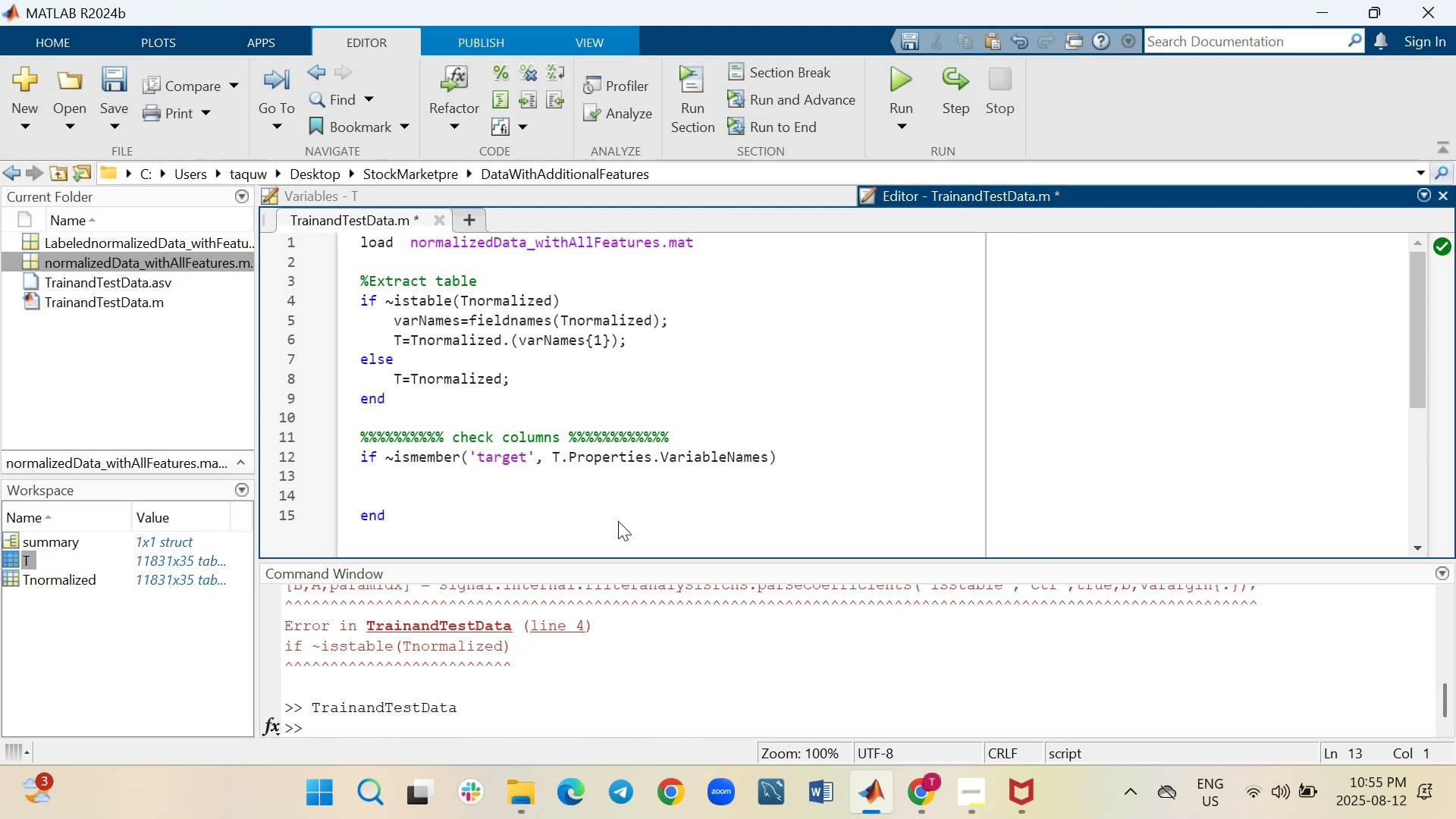 
key(Tab)
type(ERROR)
key(Backspace)
key(Backspace)
key(Backspace)
key(Backspace)
key(Backspace)
type(error)
 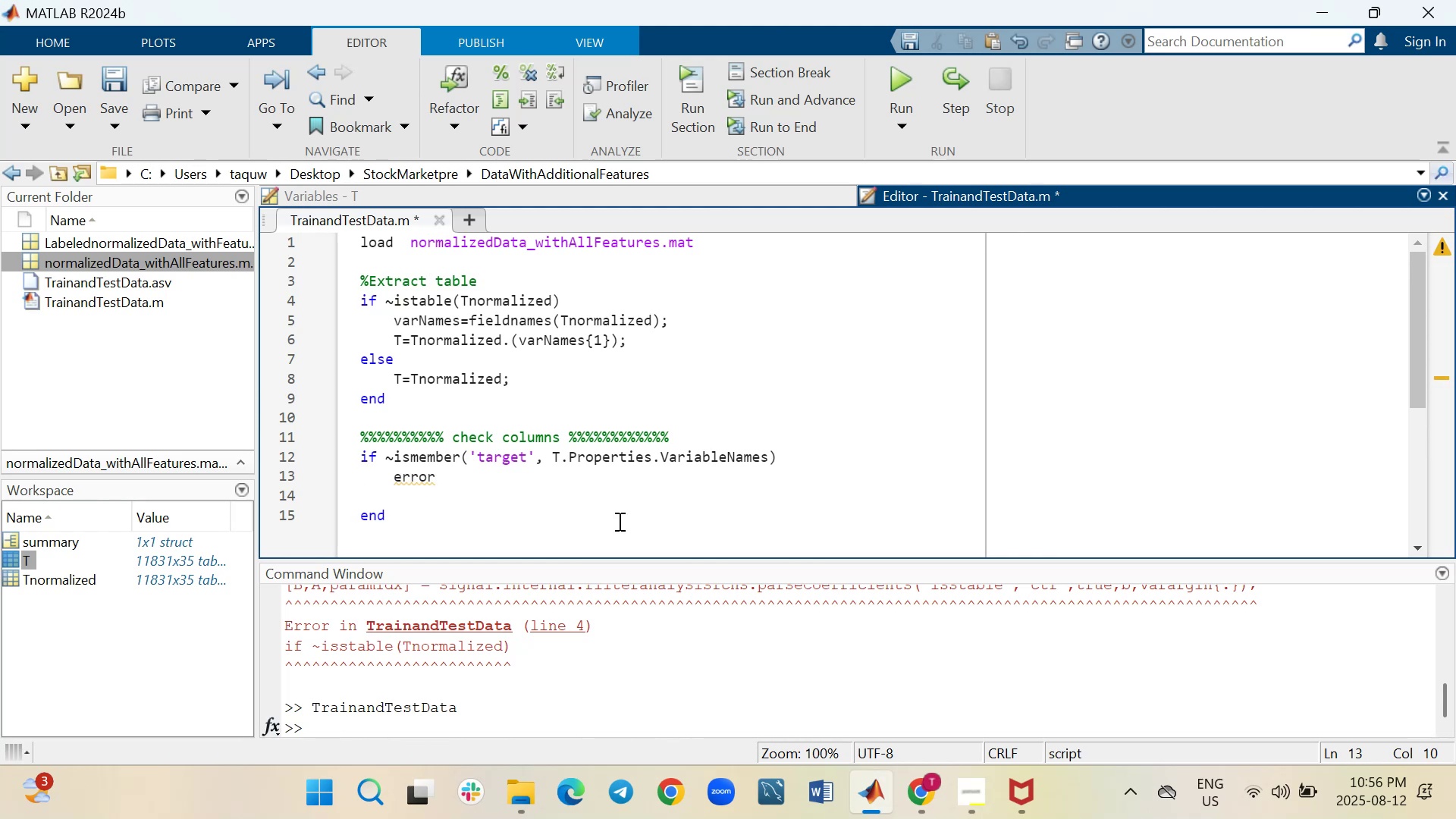 
wait(8.86)
 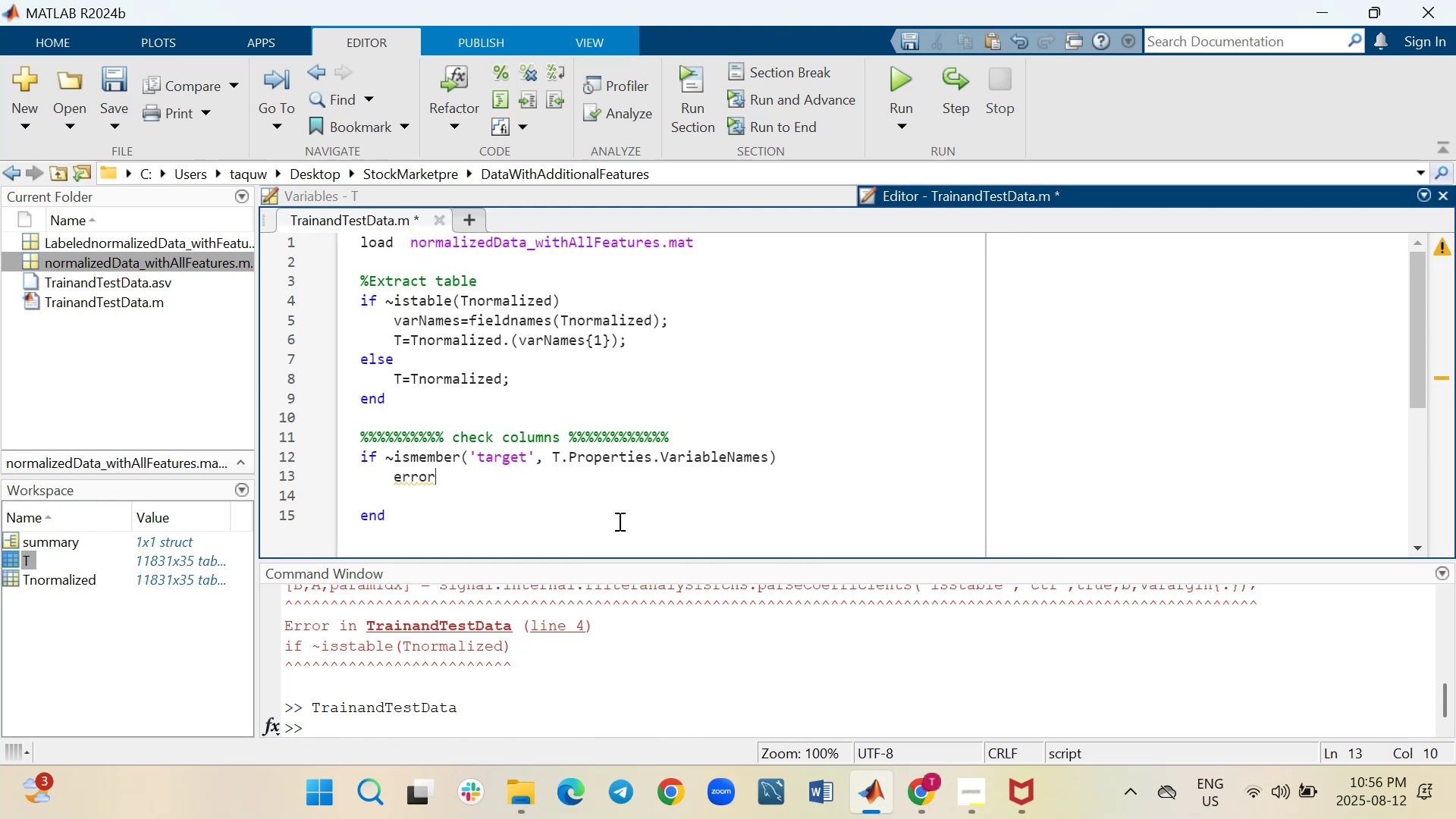 
key(Shift+9)
 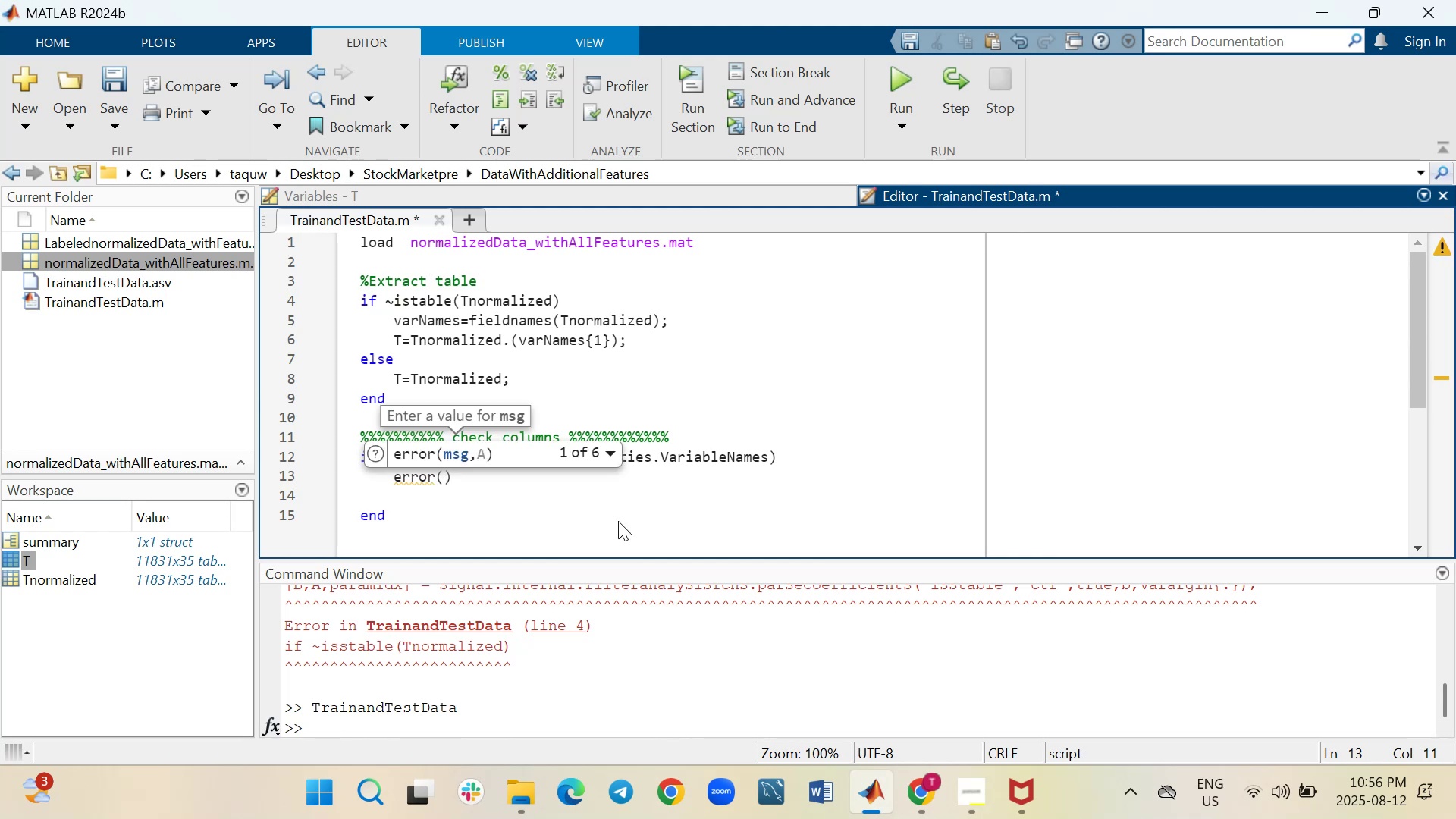 
wait(7.05)
 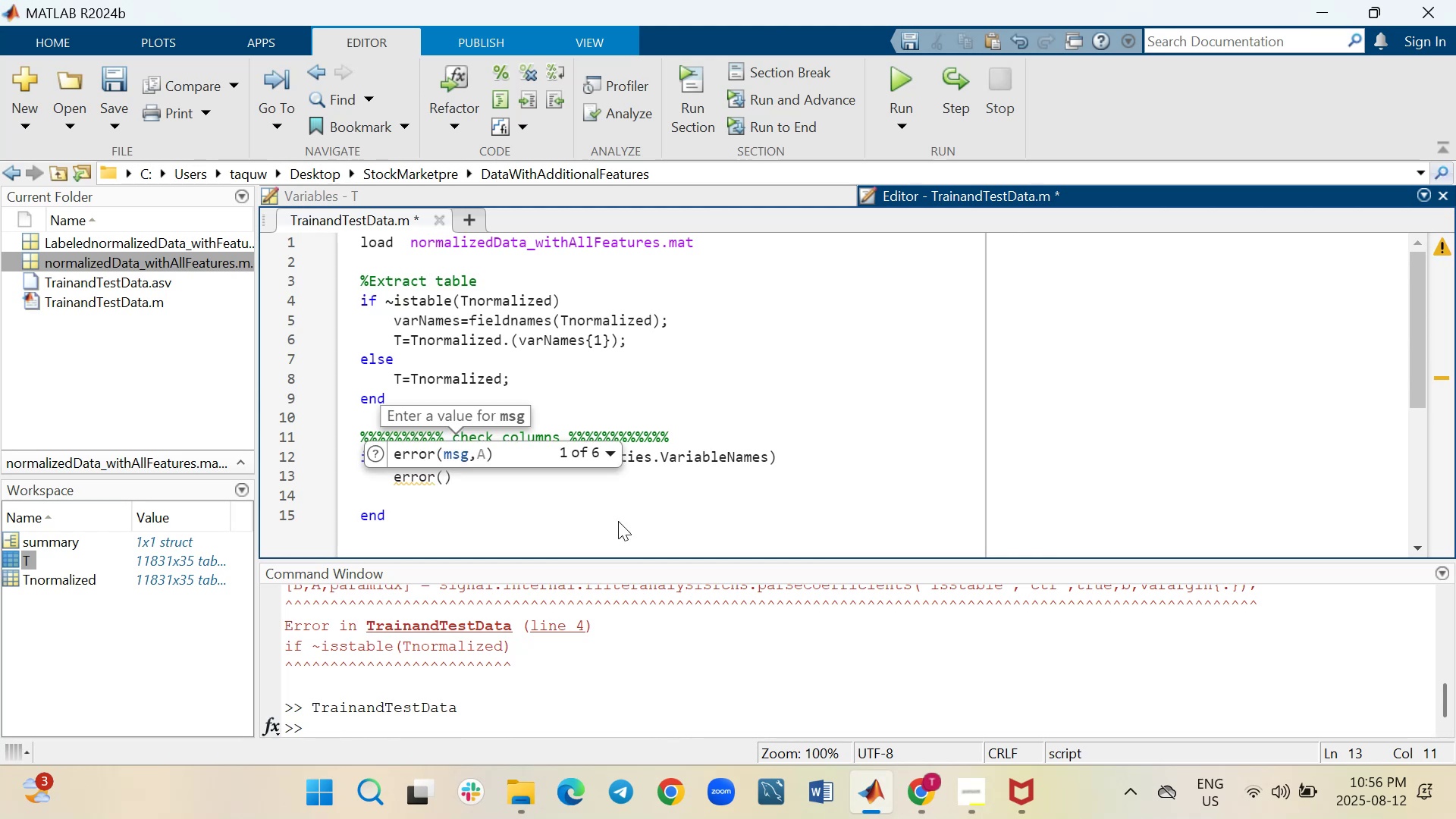 
key(Quote)
 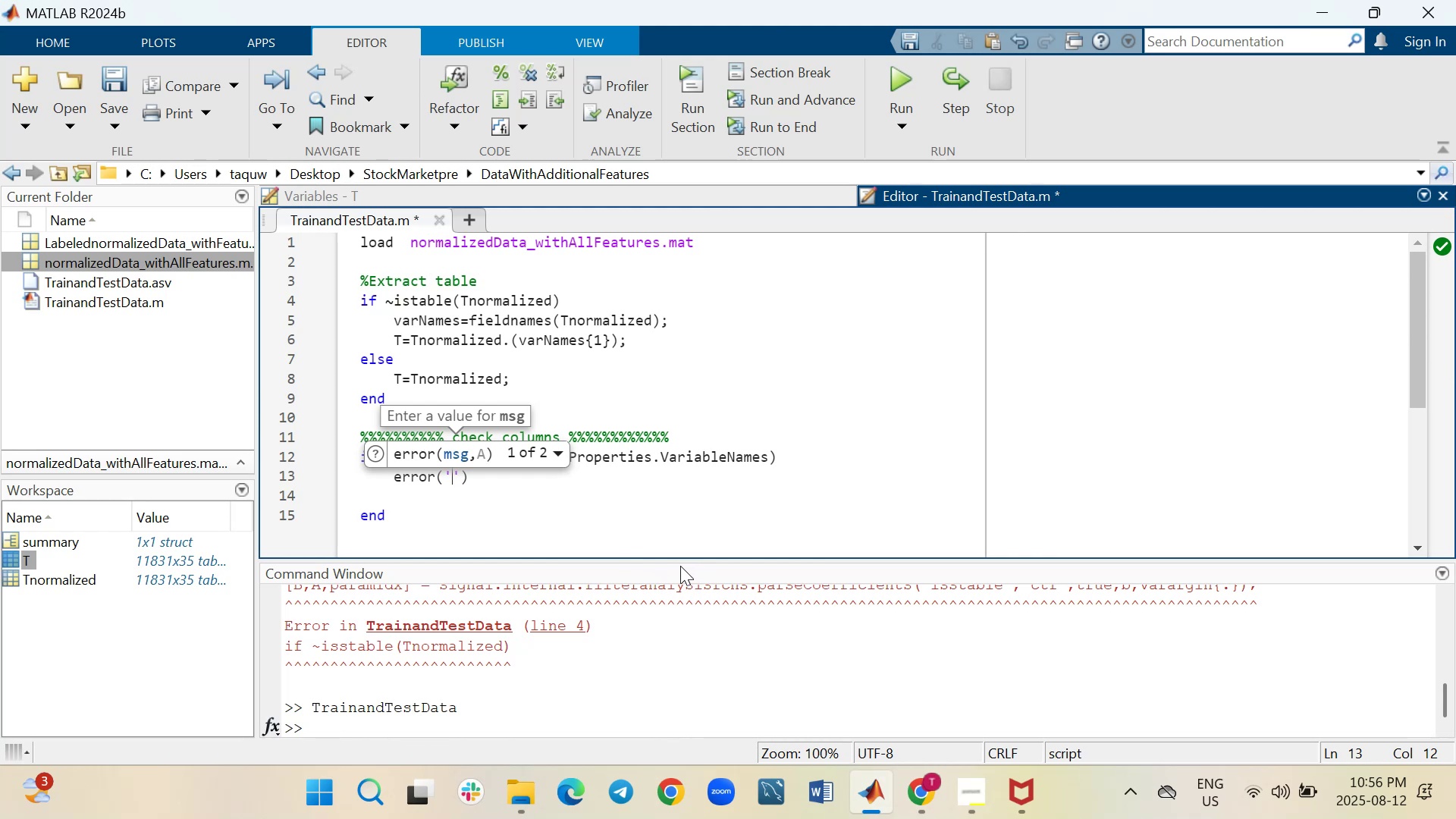 
wait(15.23)
 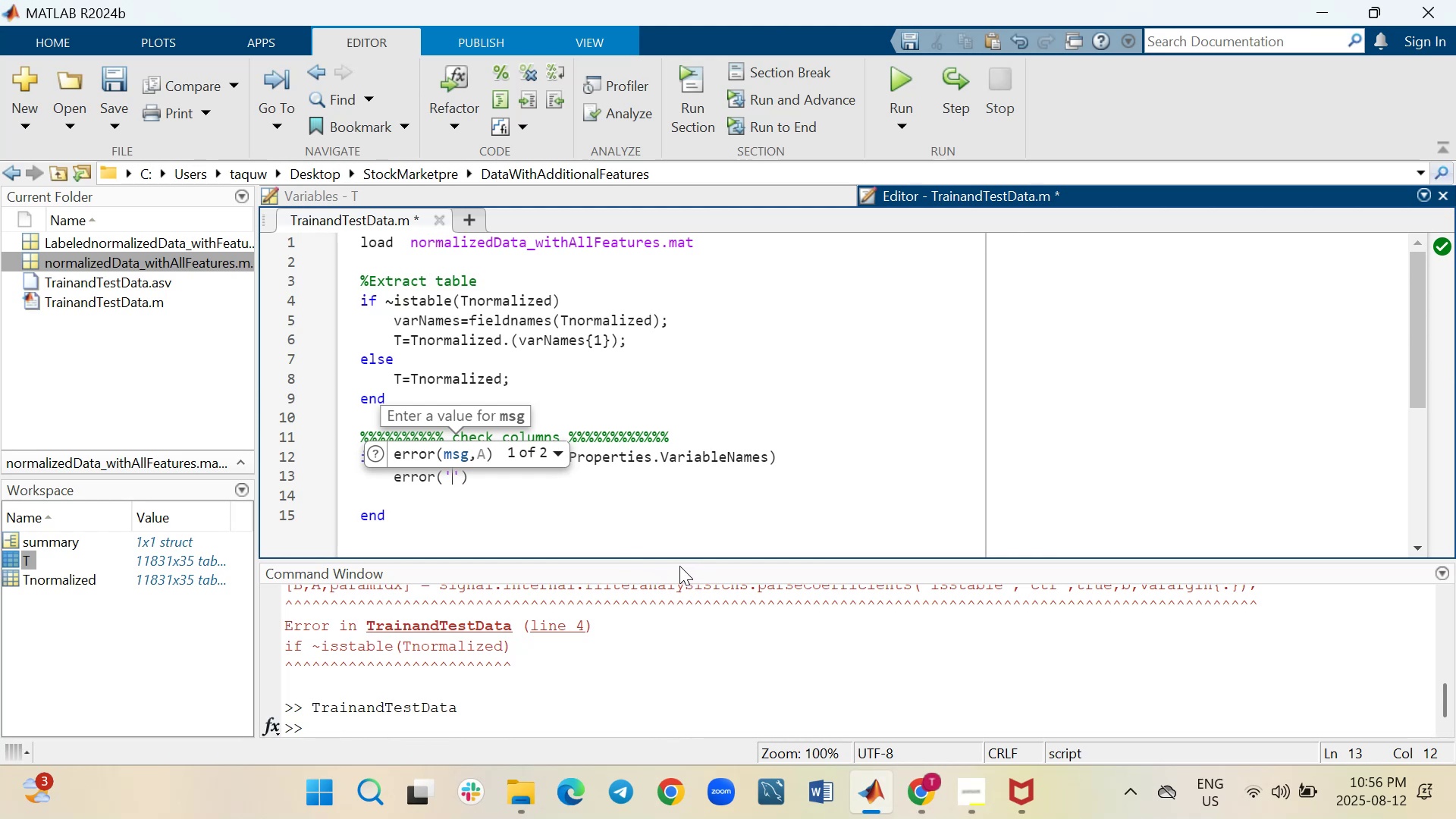 
type(The )
 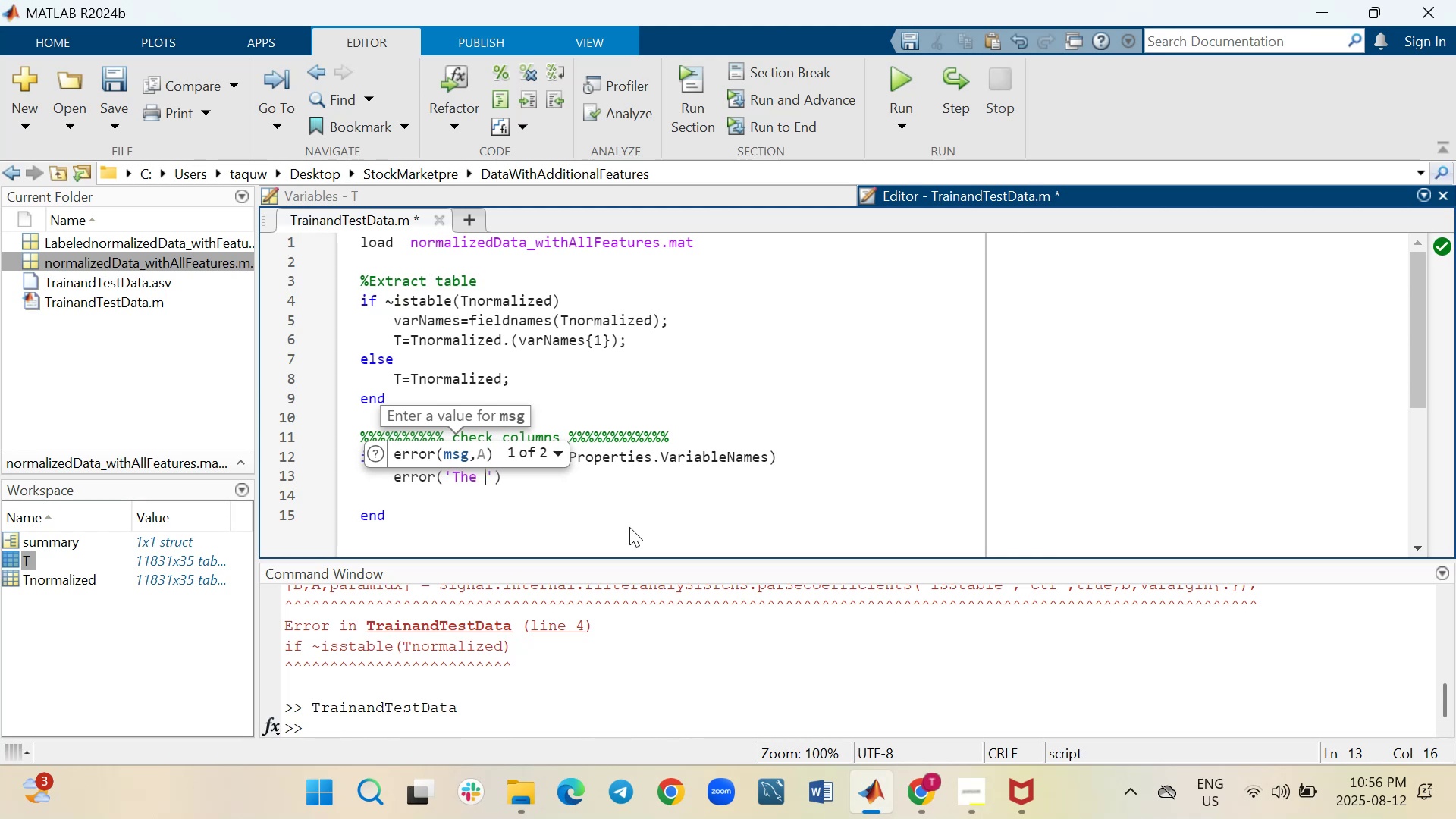 
type(table )
 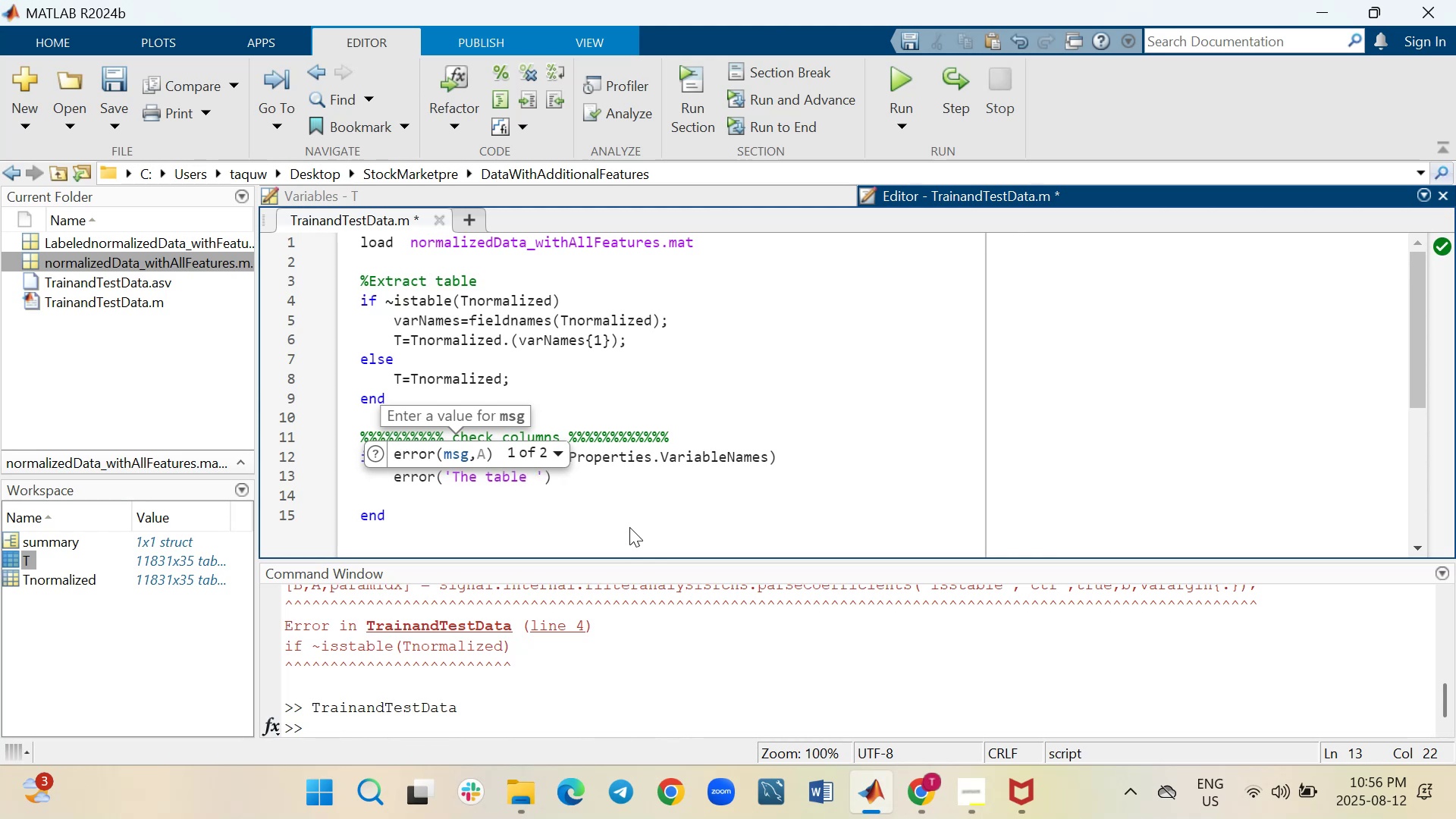 
wait(9.68)
 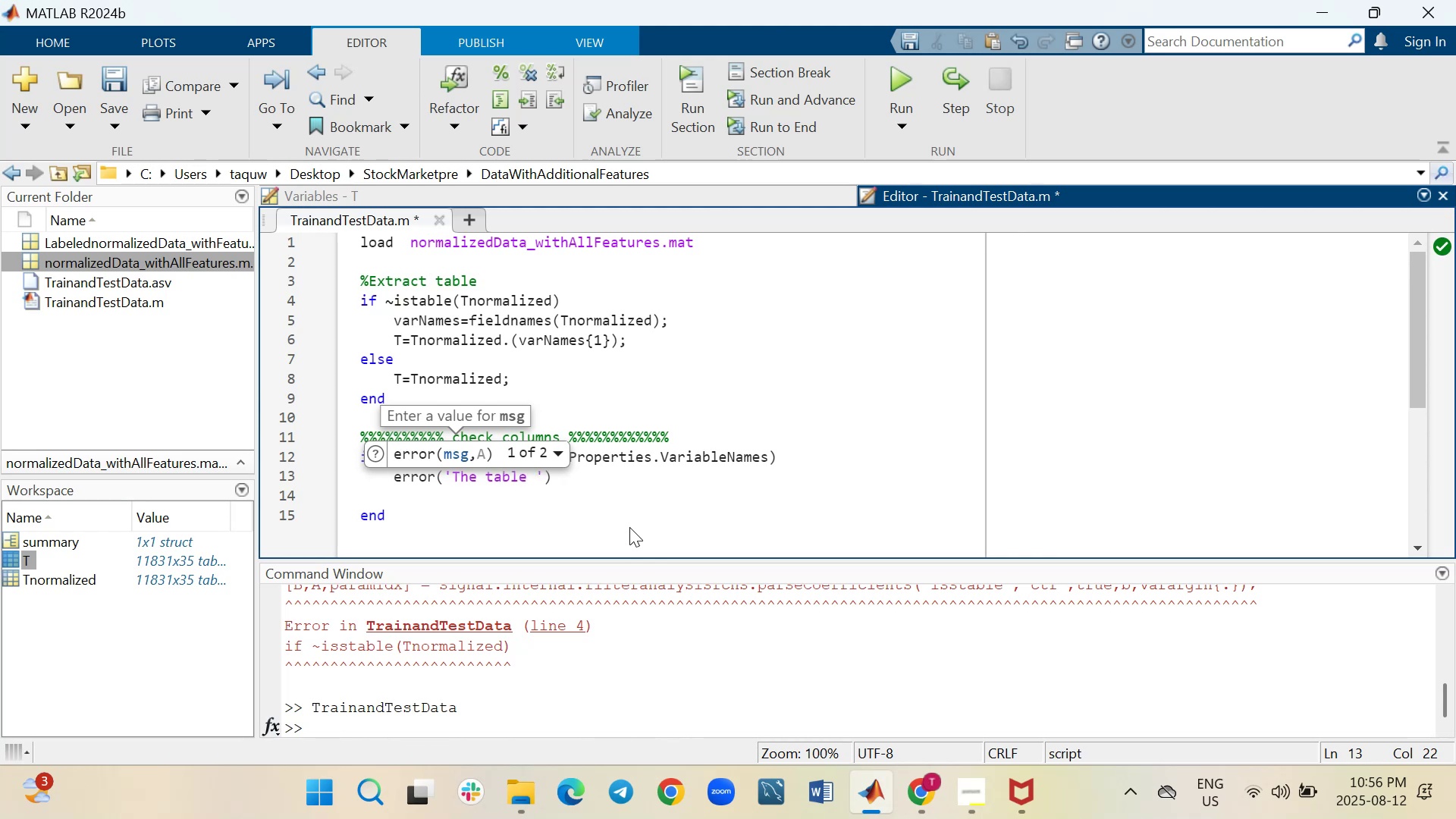 
type(must have target)
 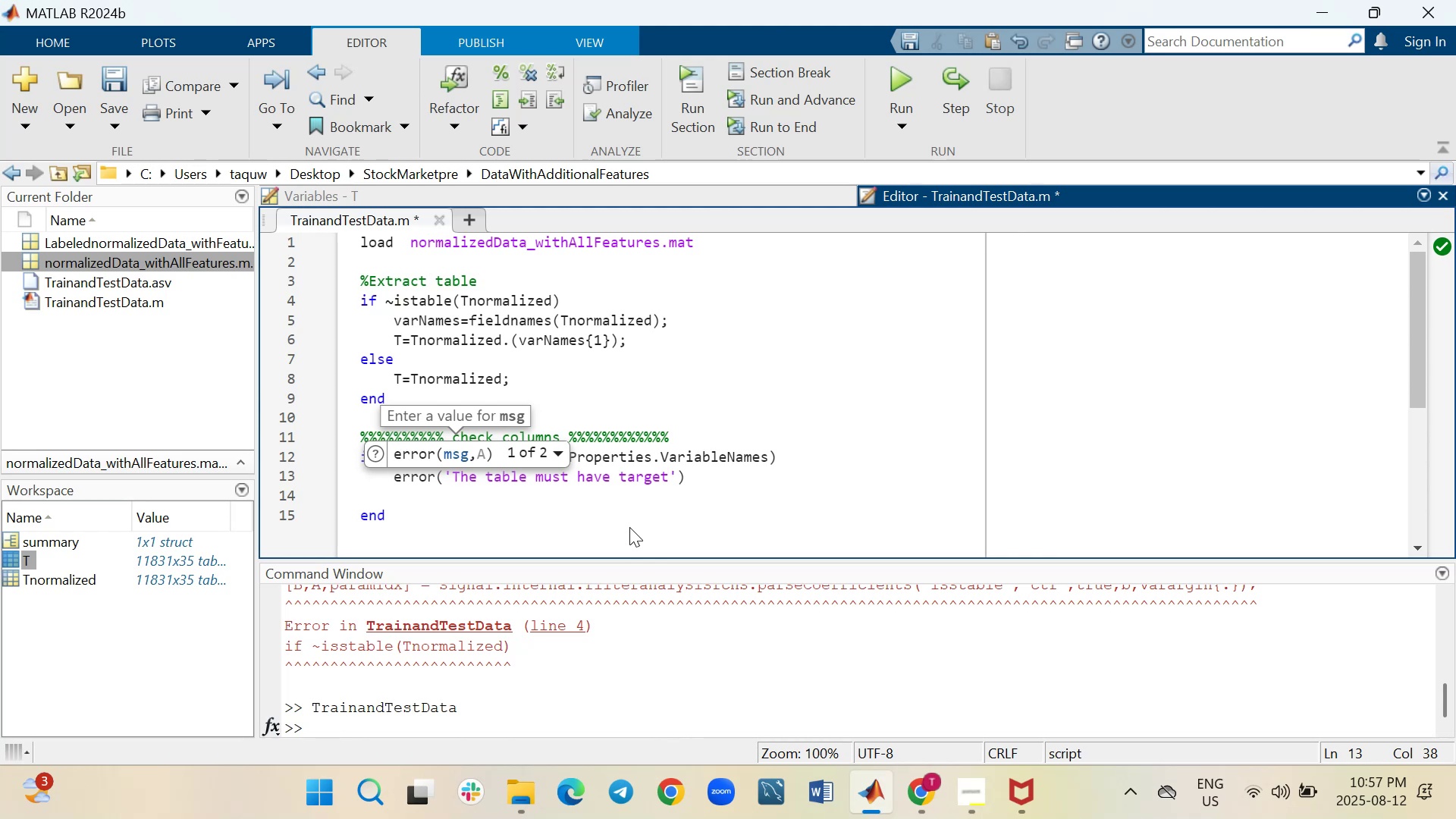 
wait(15.52)
 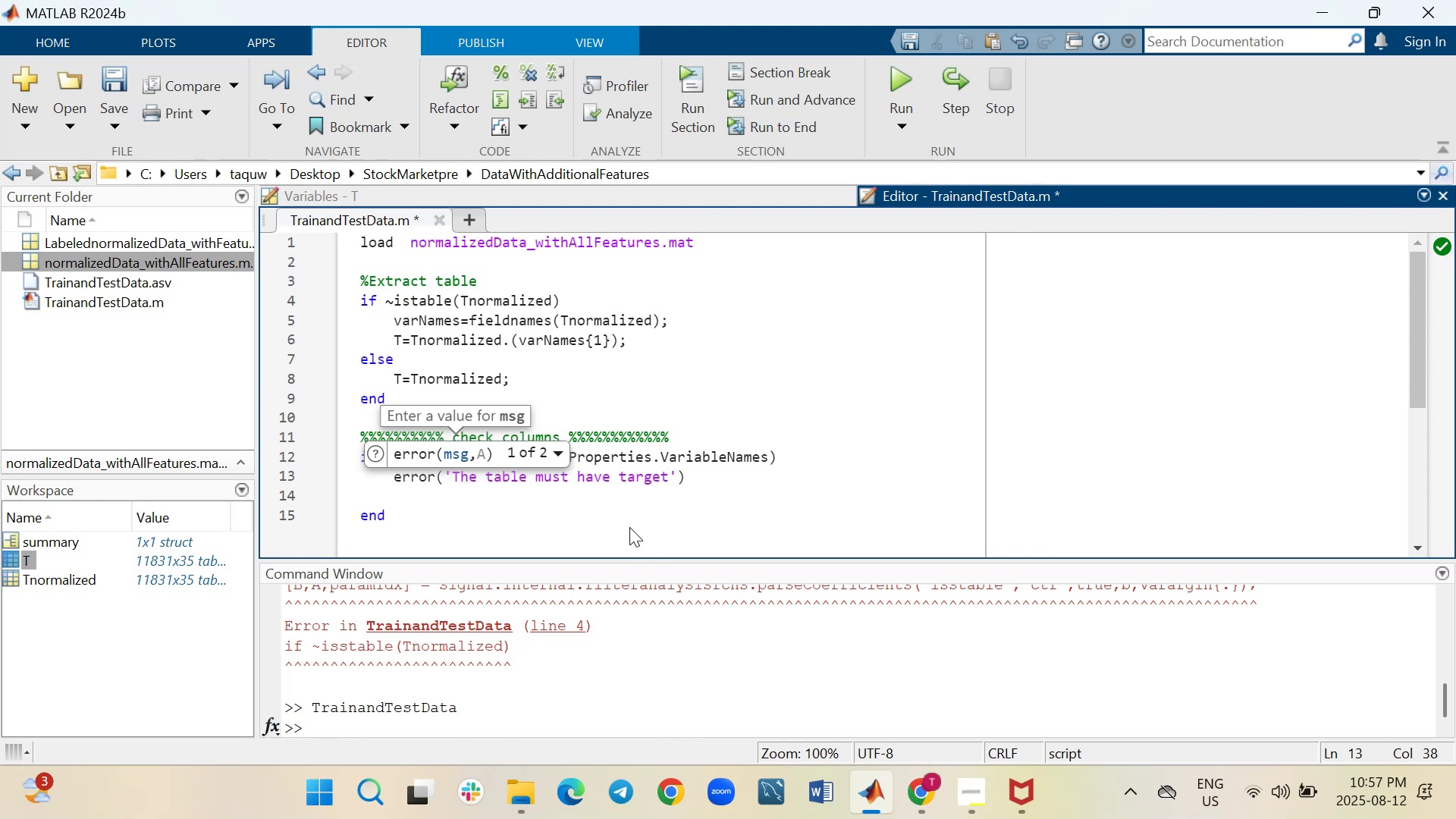 
left_click_drag(start_coordinate=[628, 433], to_coordinate=[623, 417])
 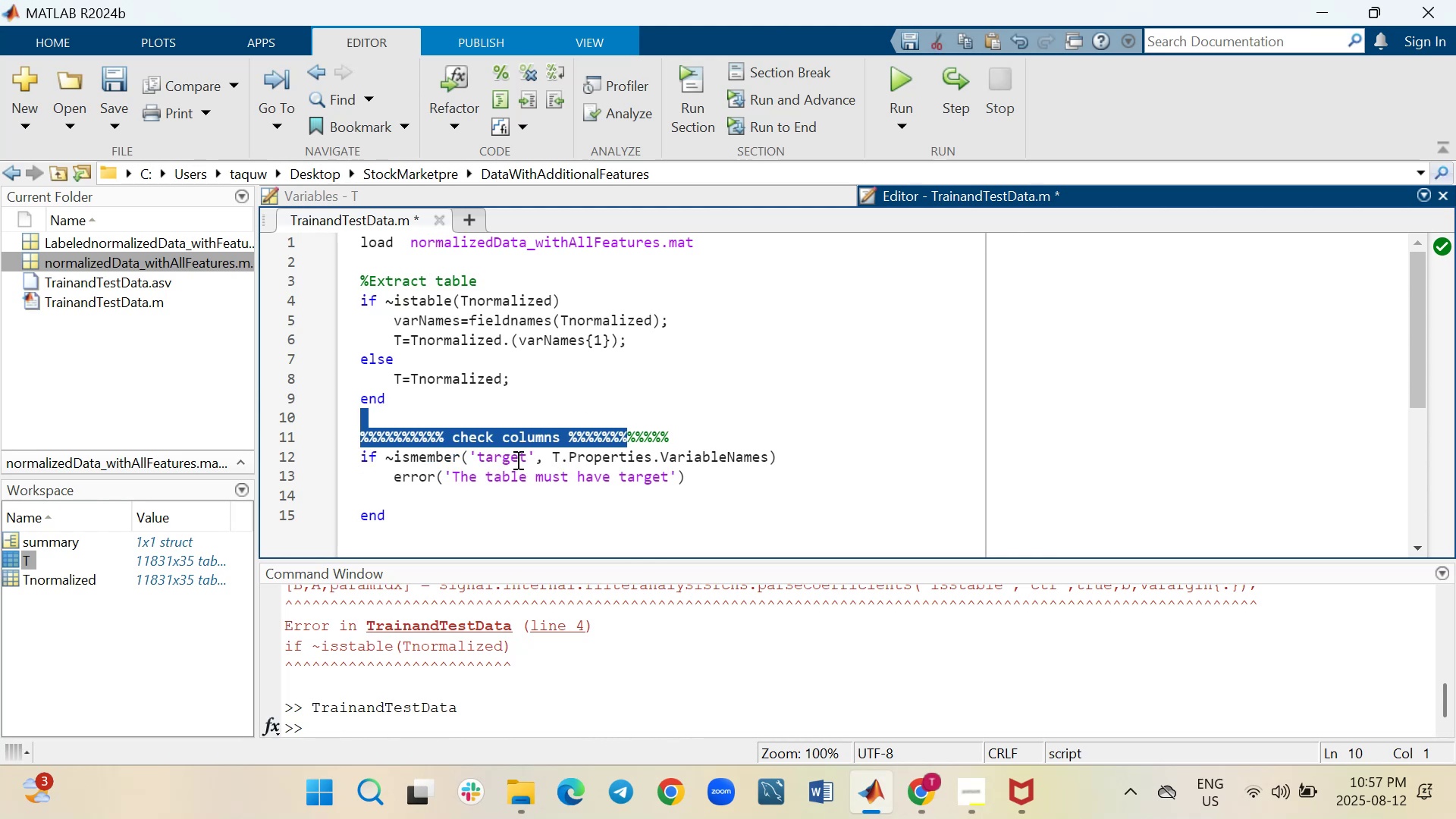 
left_click([522, 460])
 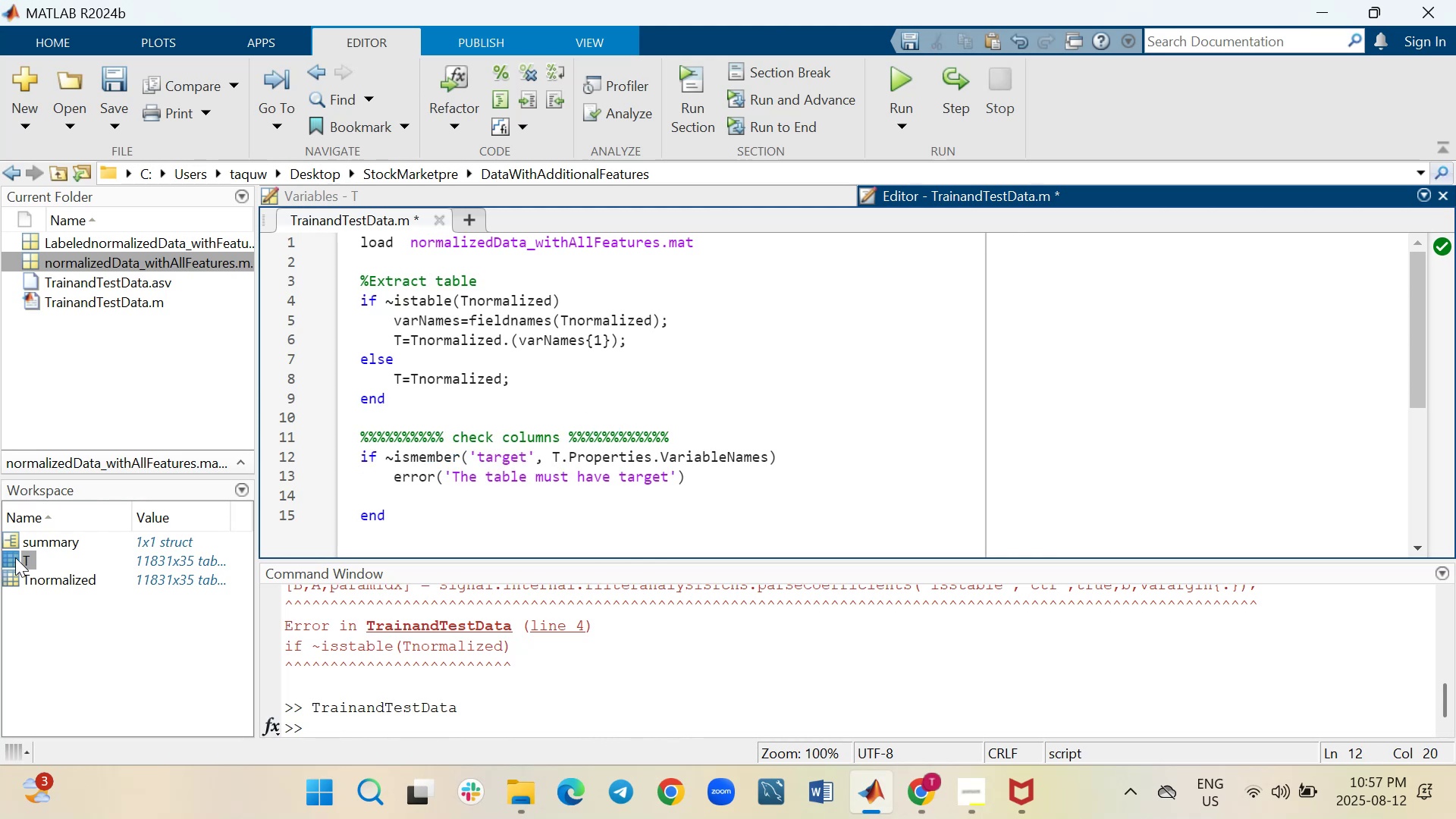 
double_click([11, 558])
 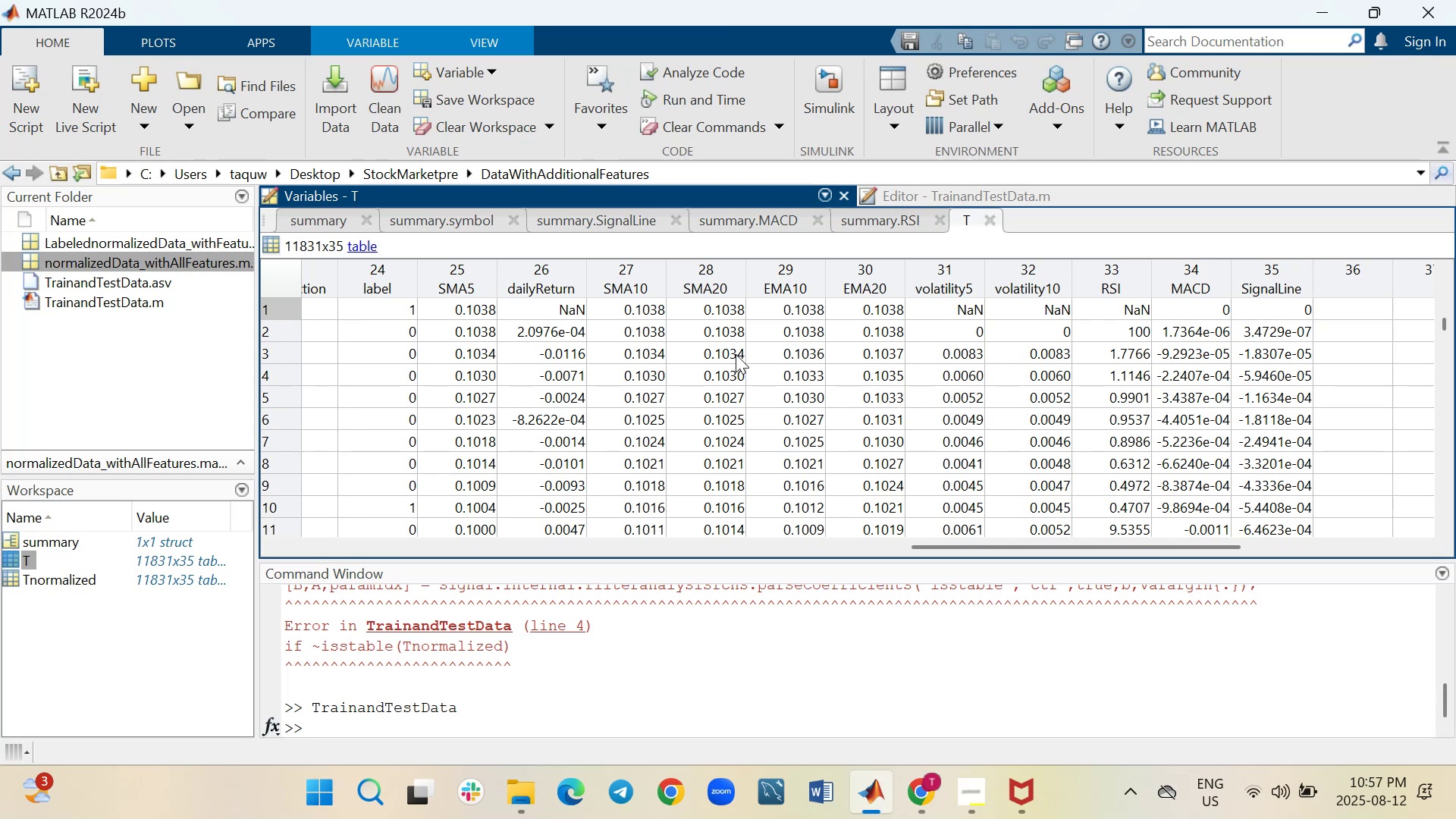 
left_click([1109, 193])
 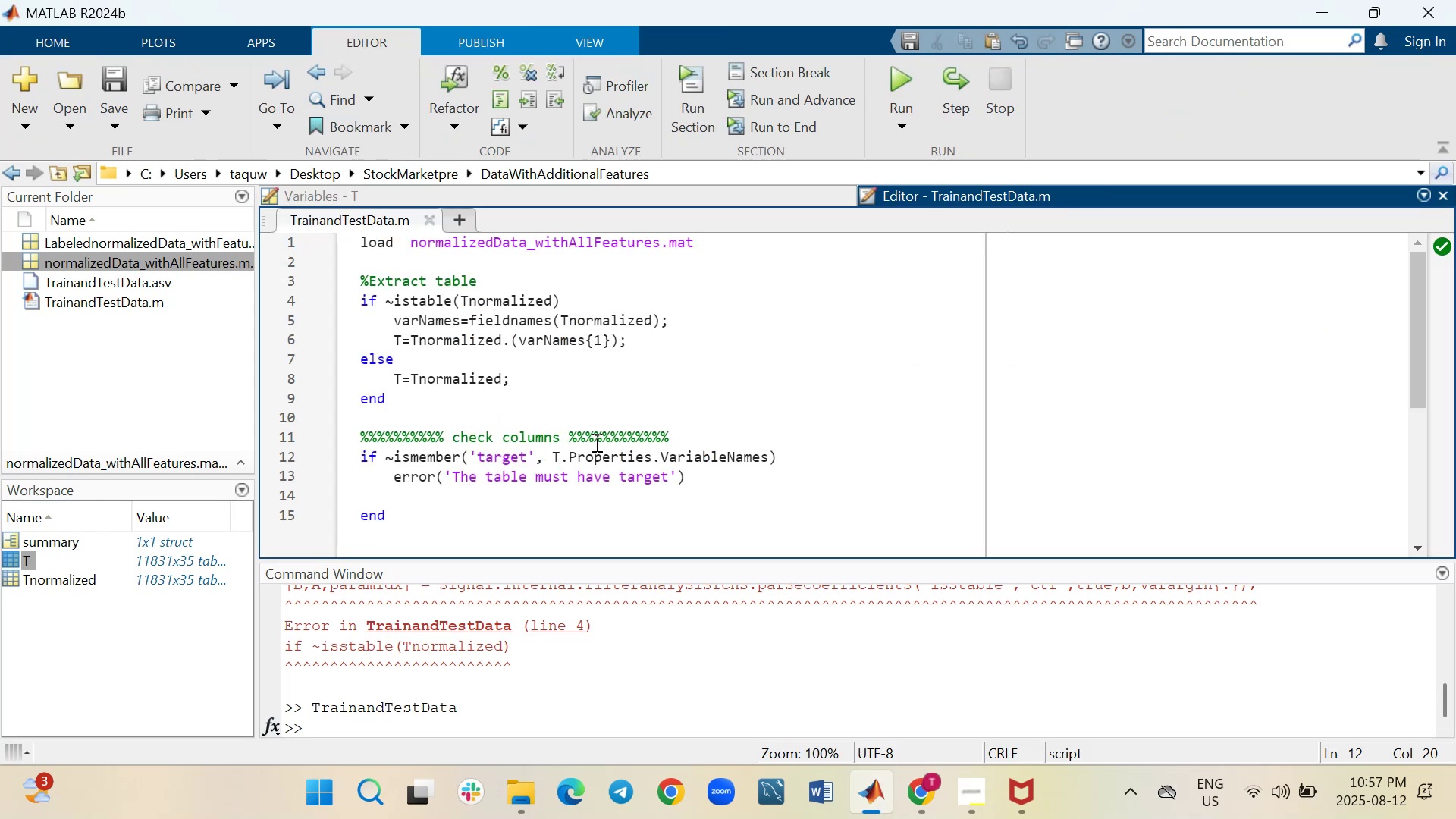 
key(ArrowRight)
 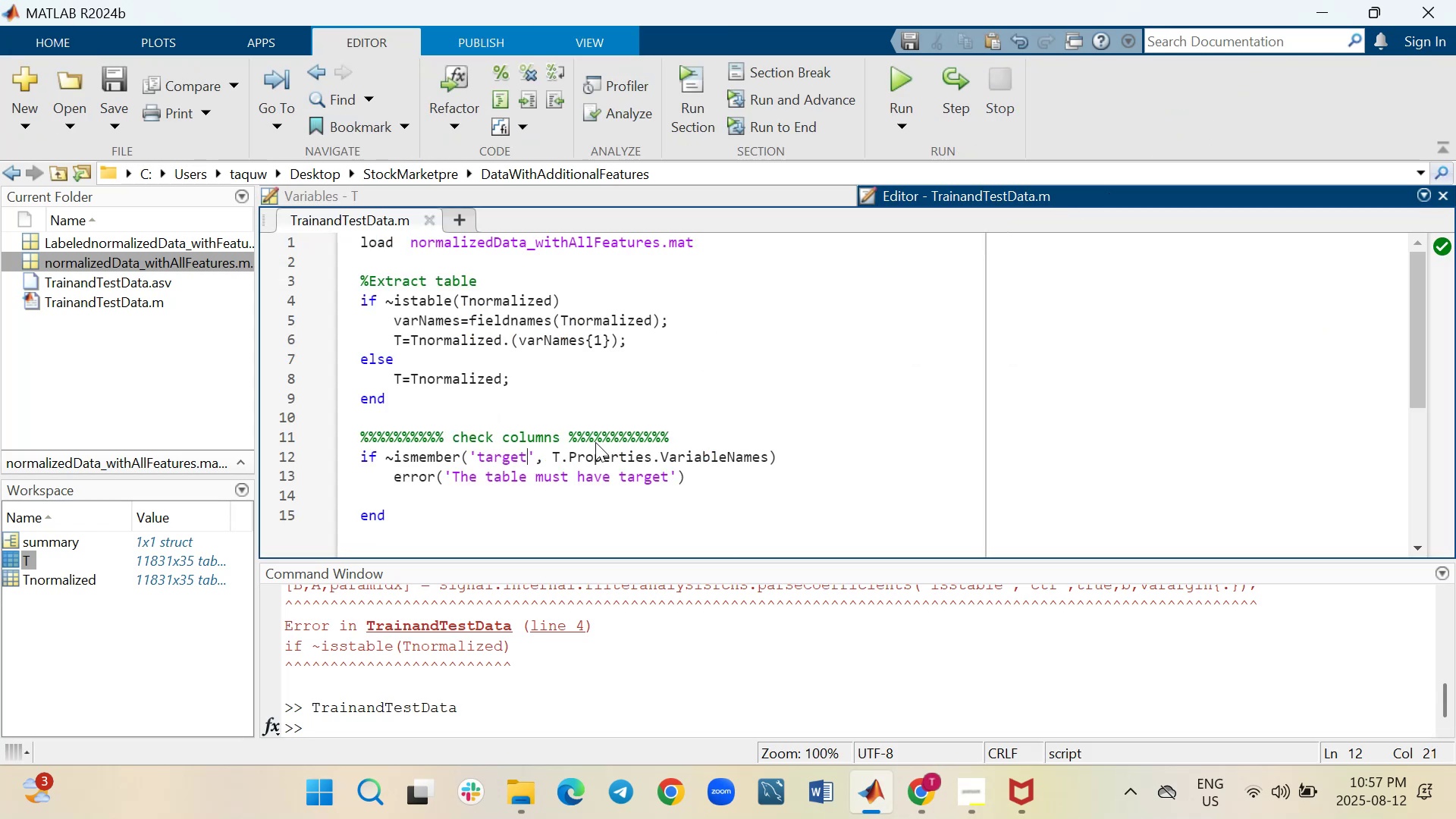 
key(Backspace)
key(Backspace)
key(Backspace)
key(Backspace)
key(Backspace)
key(Backspace)
type(label)
 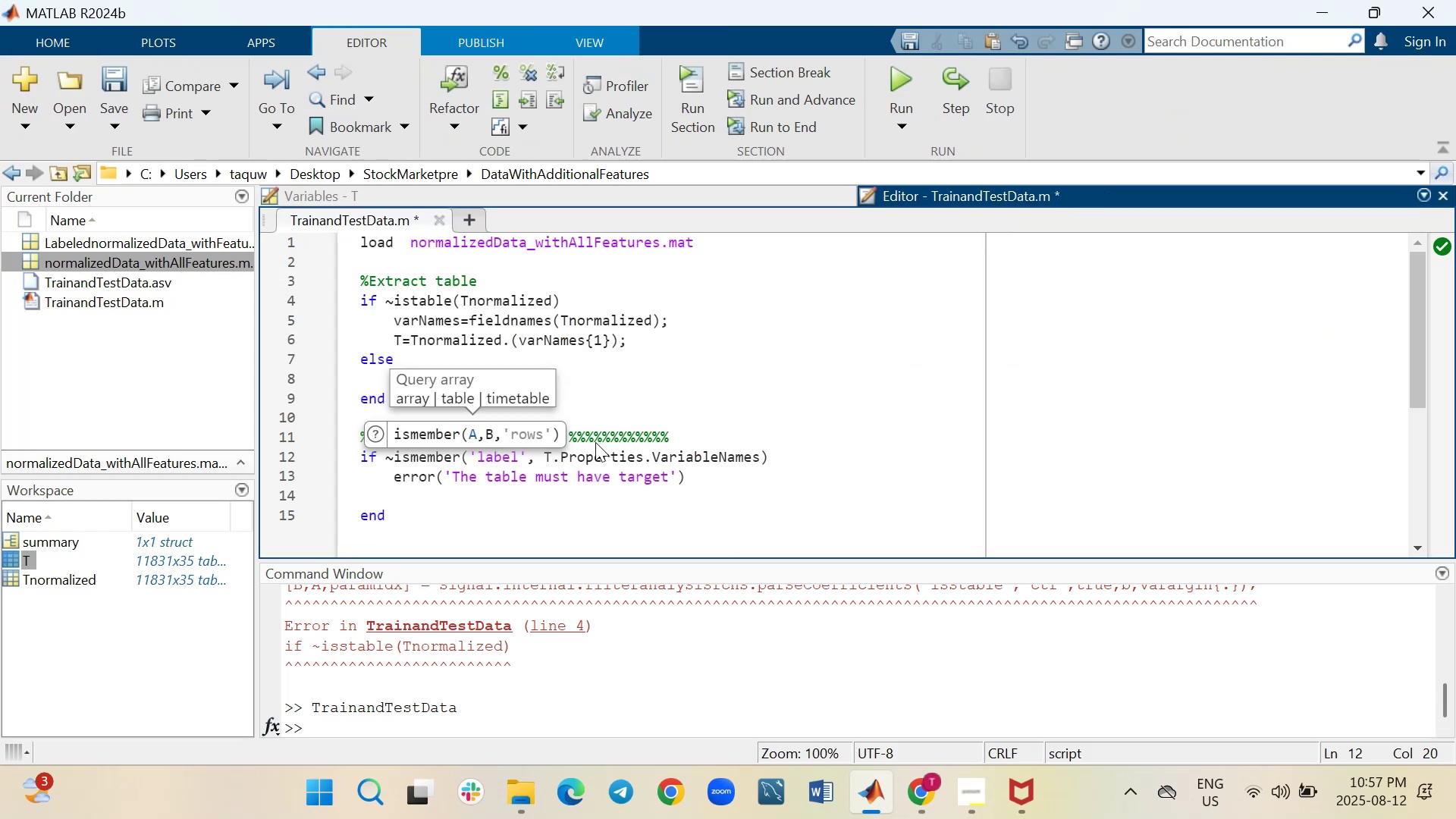 
key(ArrowDown)
 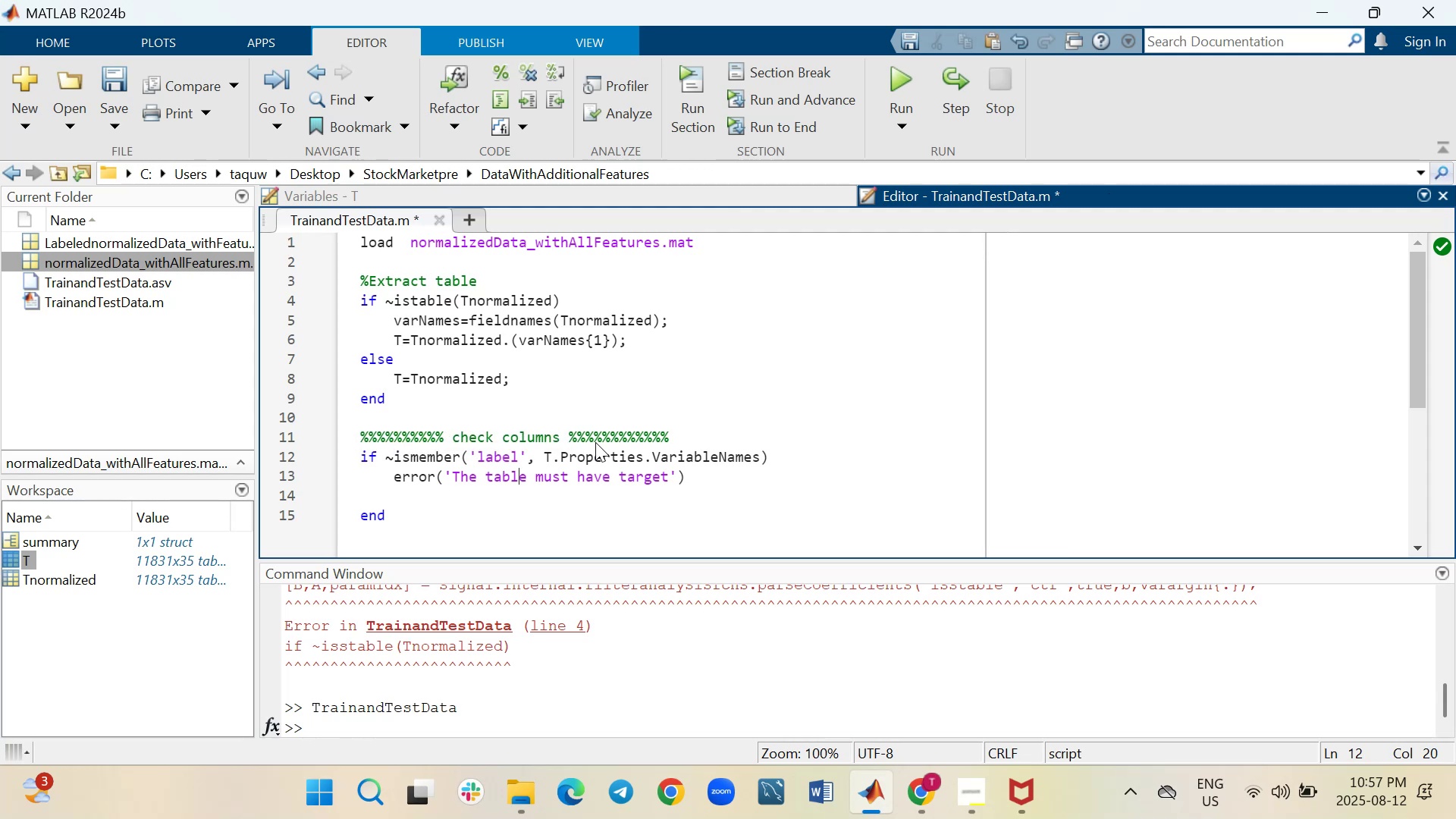 
hold_key(key=ArrowRight, duration=0.8)
 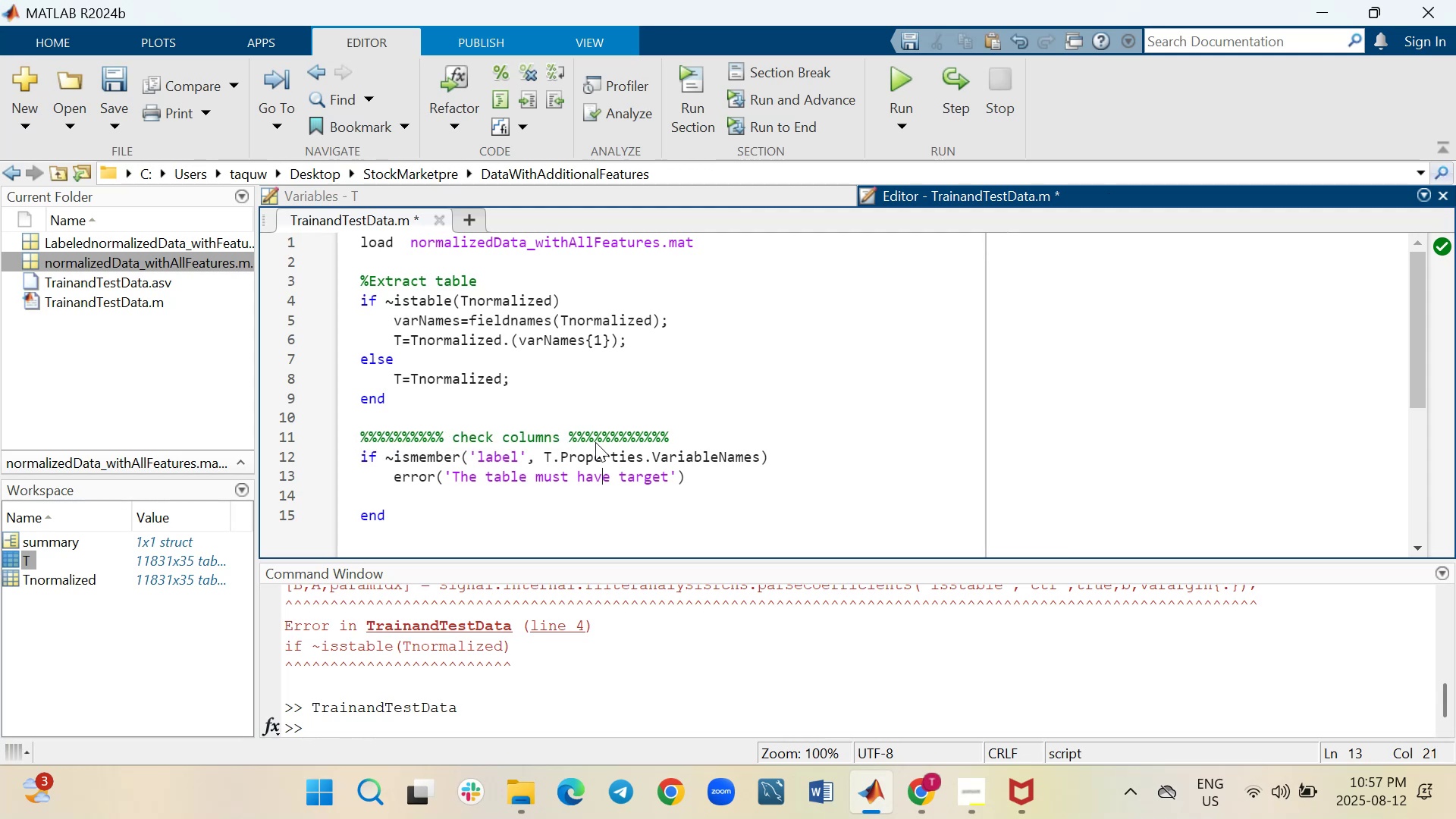 
key(ArrowRight)
 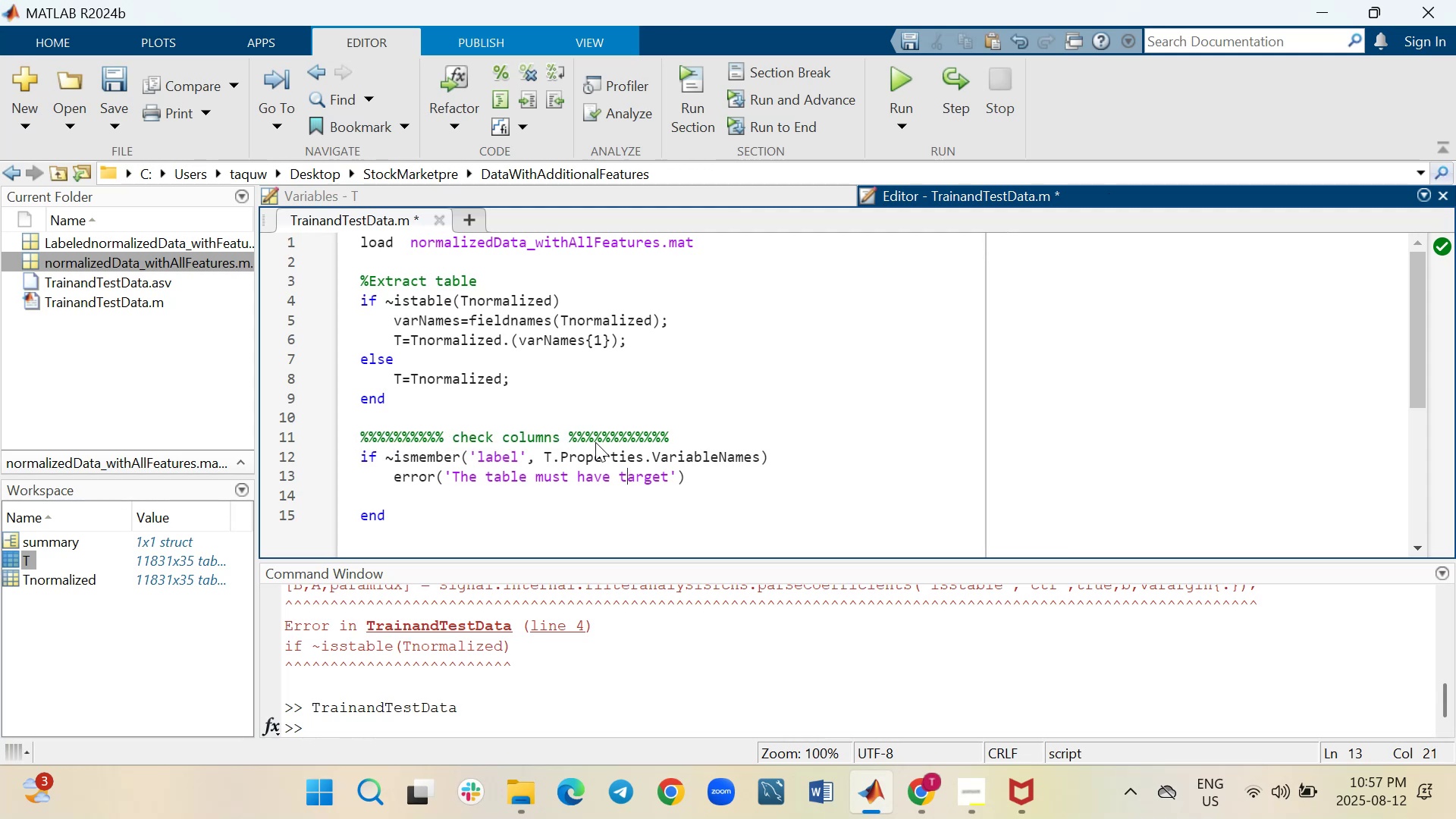 
key(ArrowRight)
 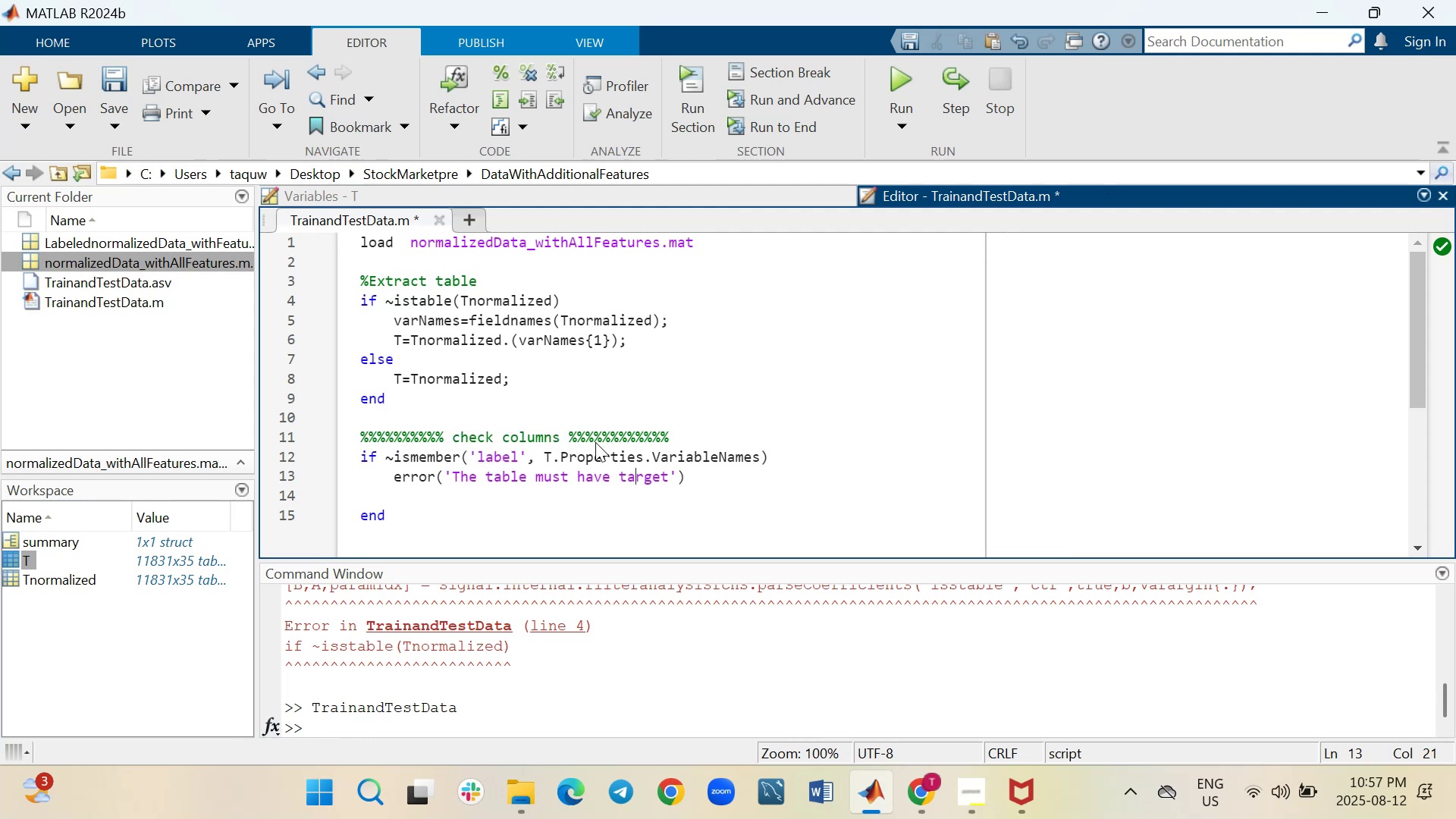 
key(ArrowRight)
 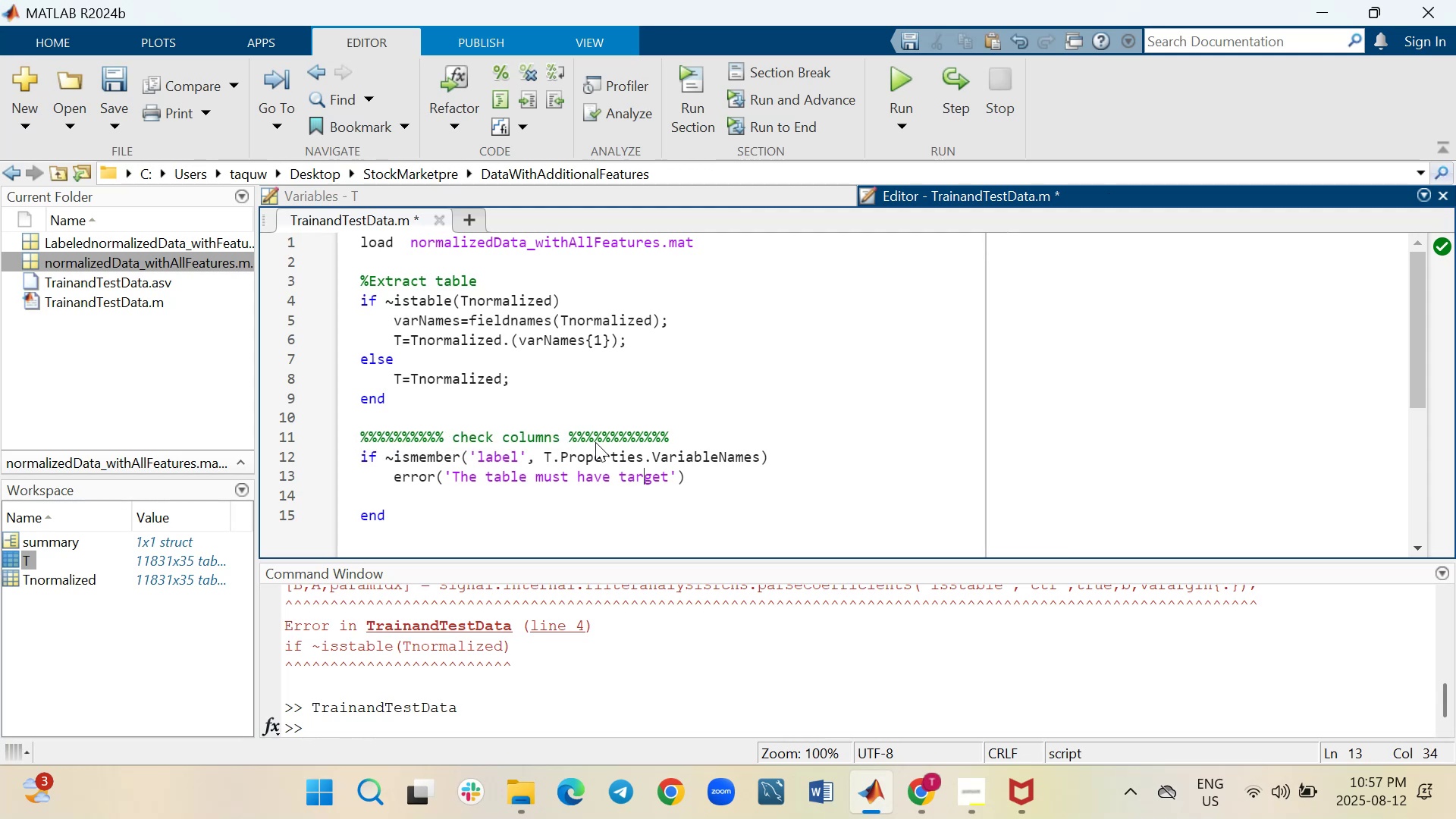 
key(ArrowRight)
 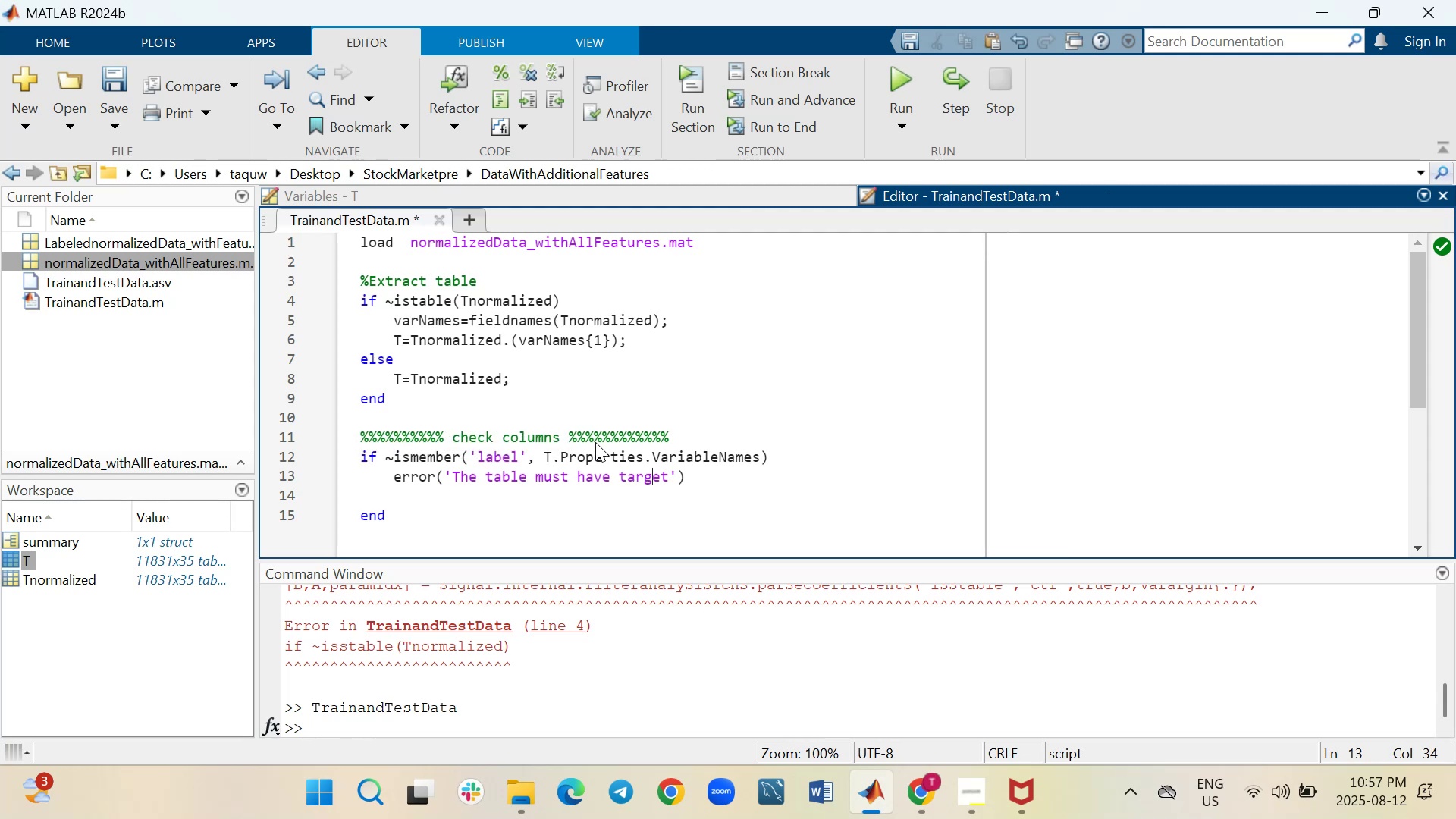 
key(ArrowRight)
 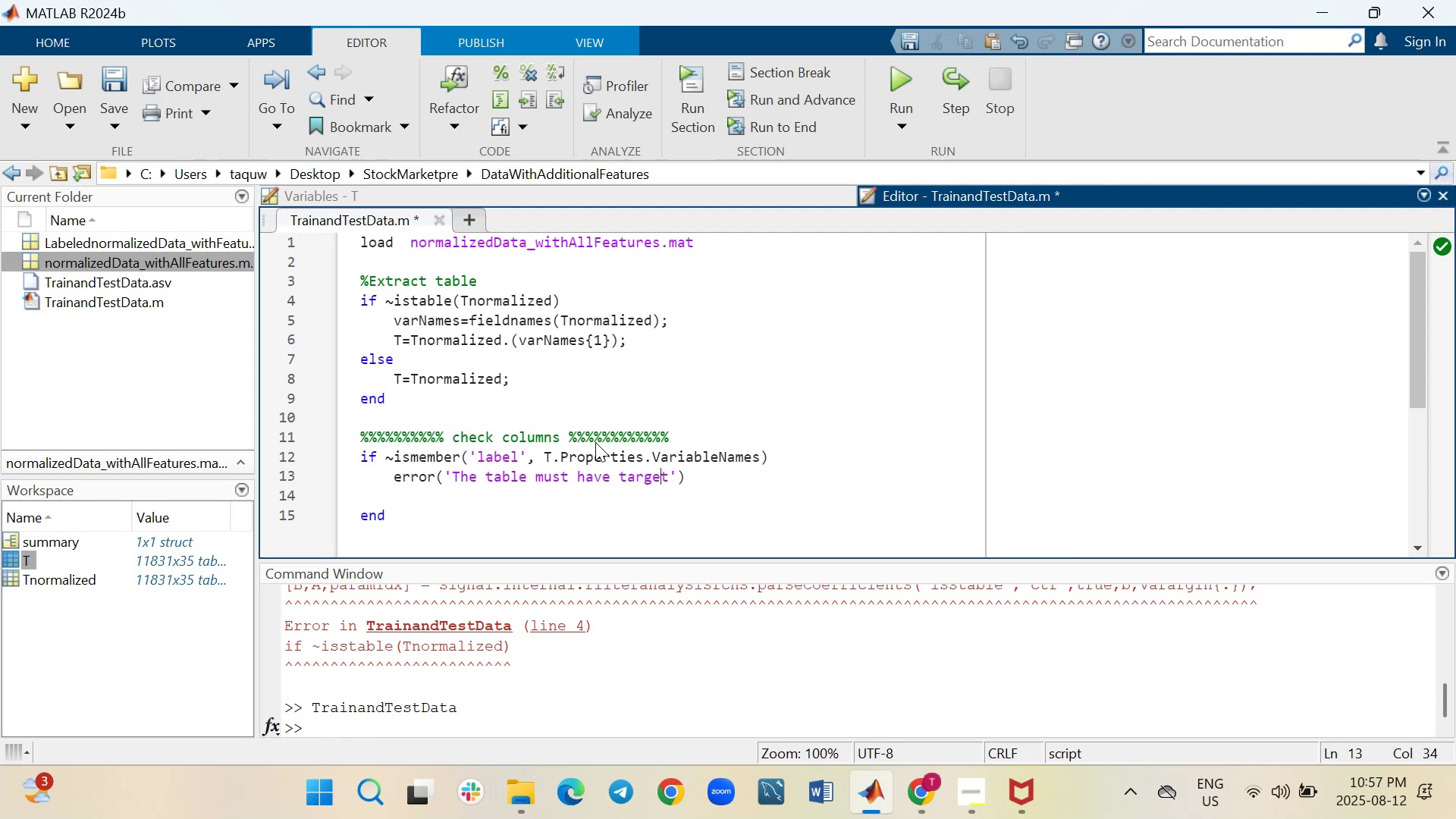 
key(ArrowRight)
 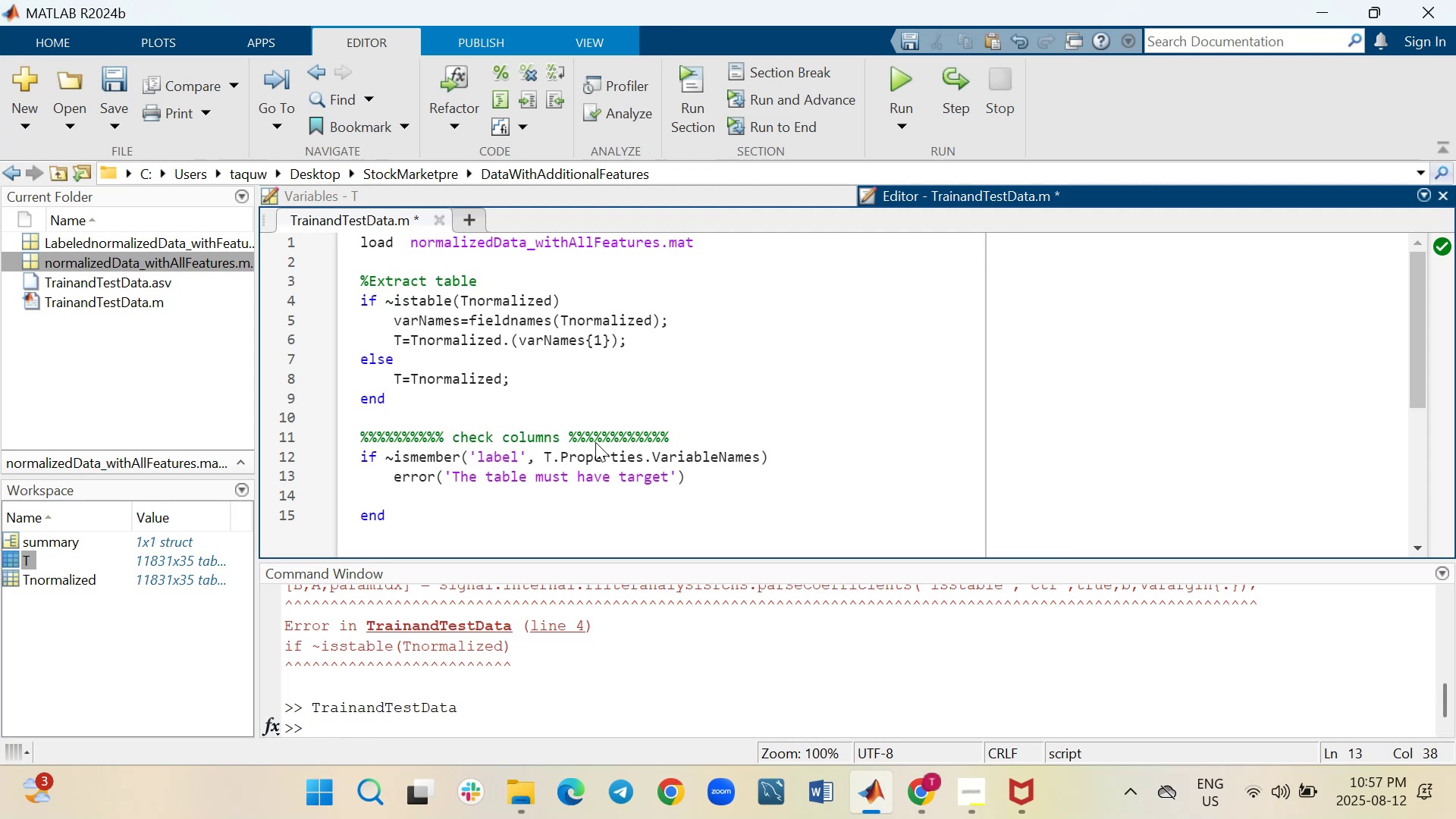 
key(Backspace)
 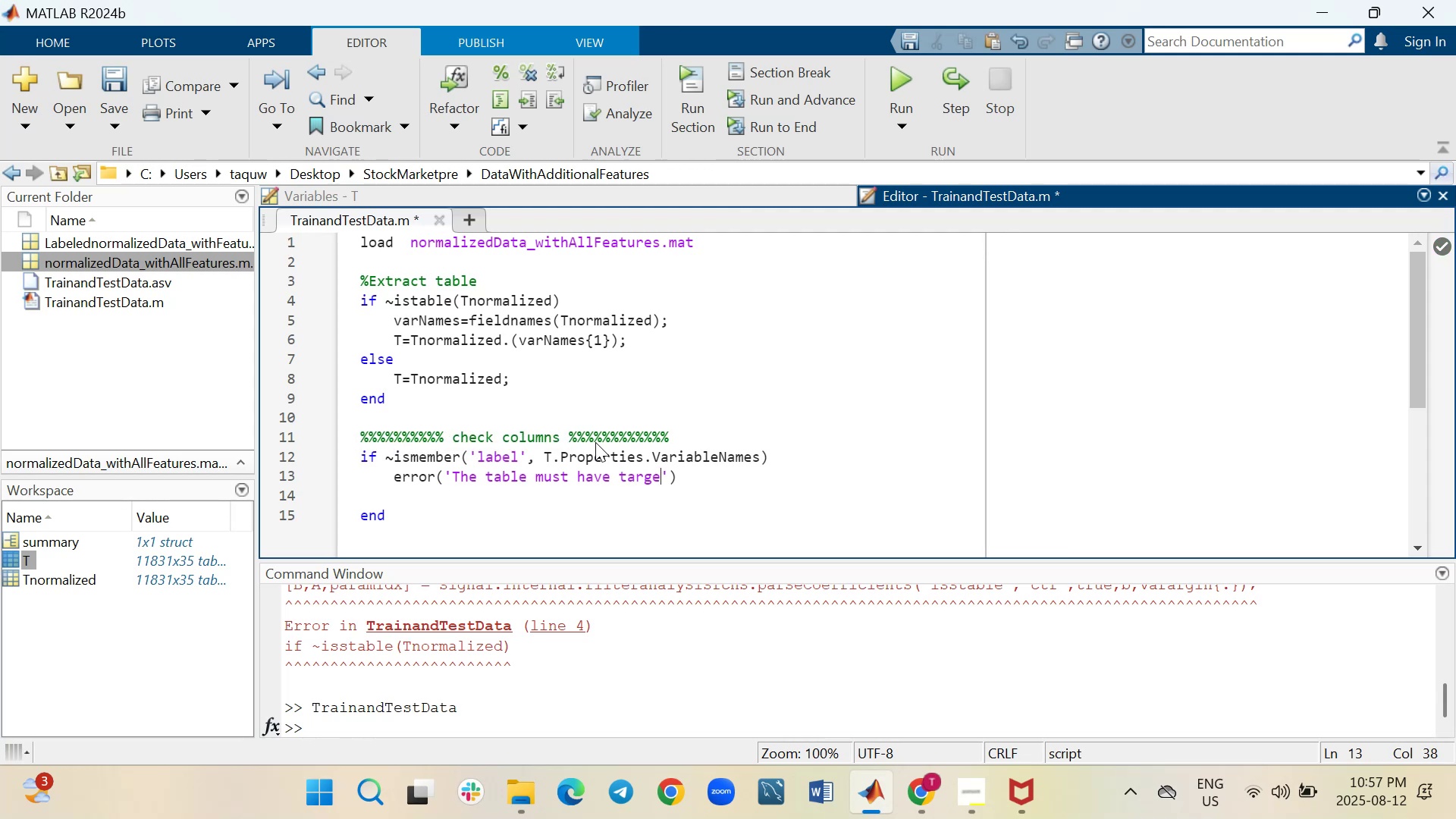 
key(Backspace)
 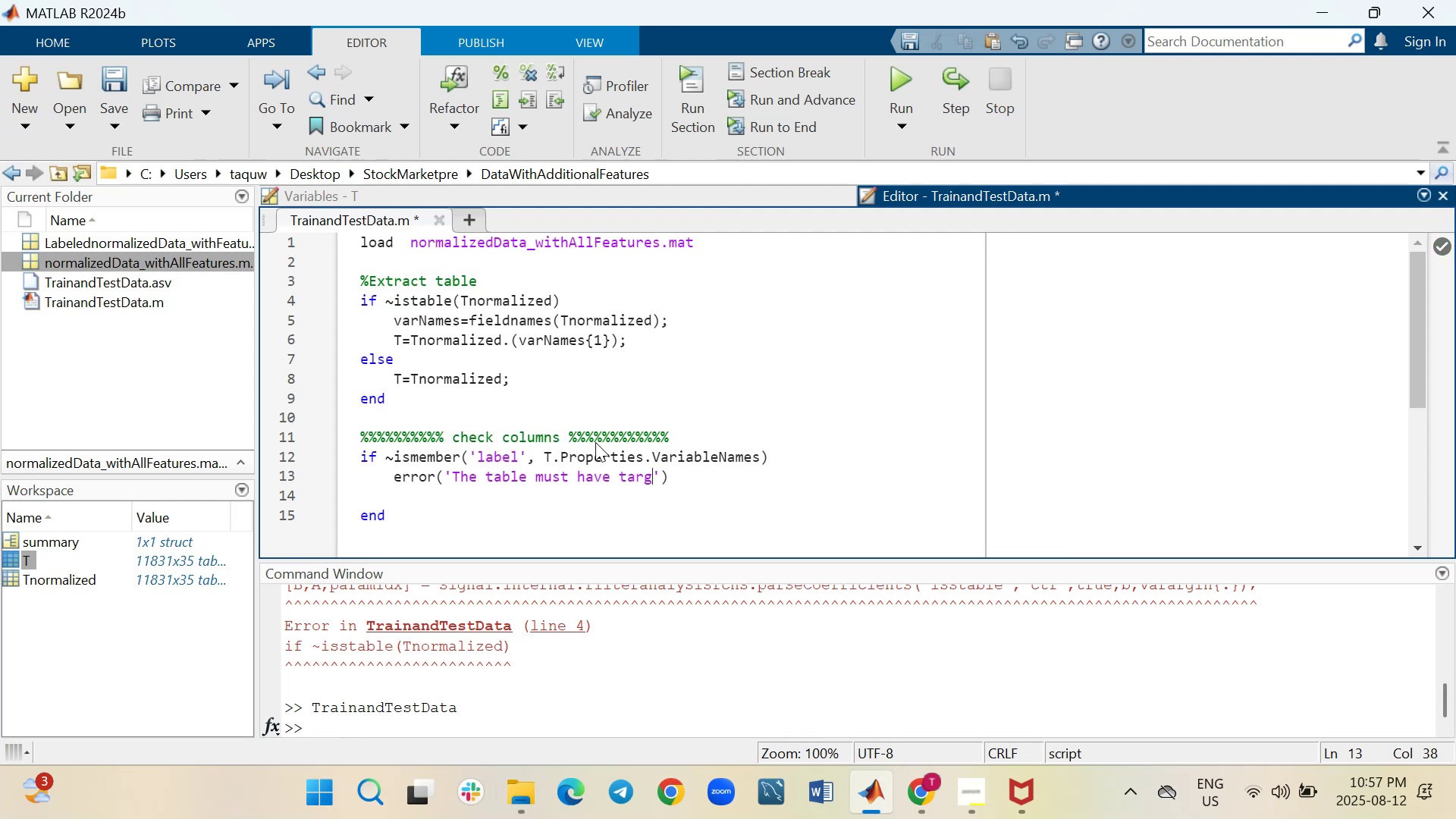 
key(Backspace)
 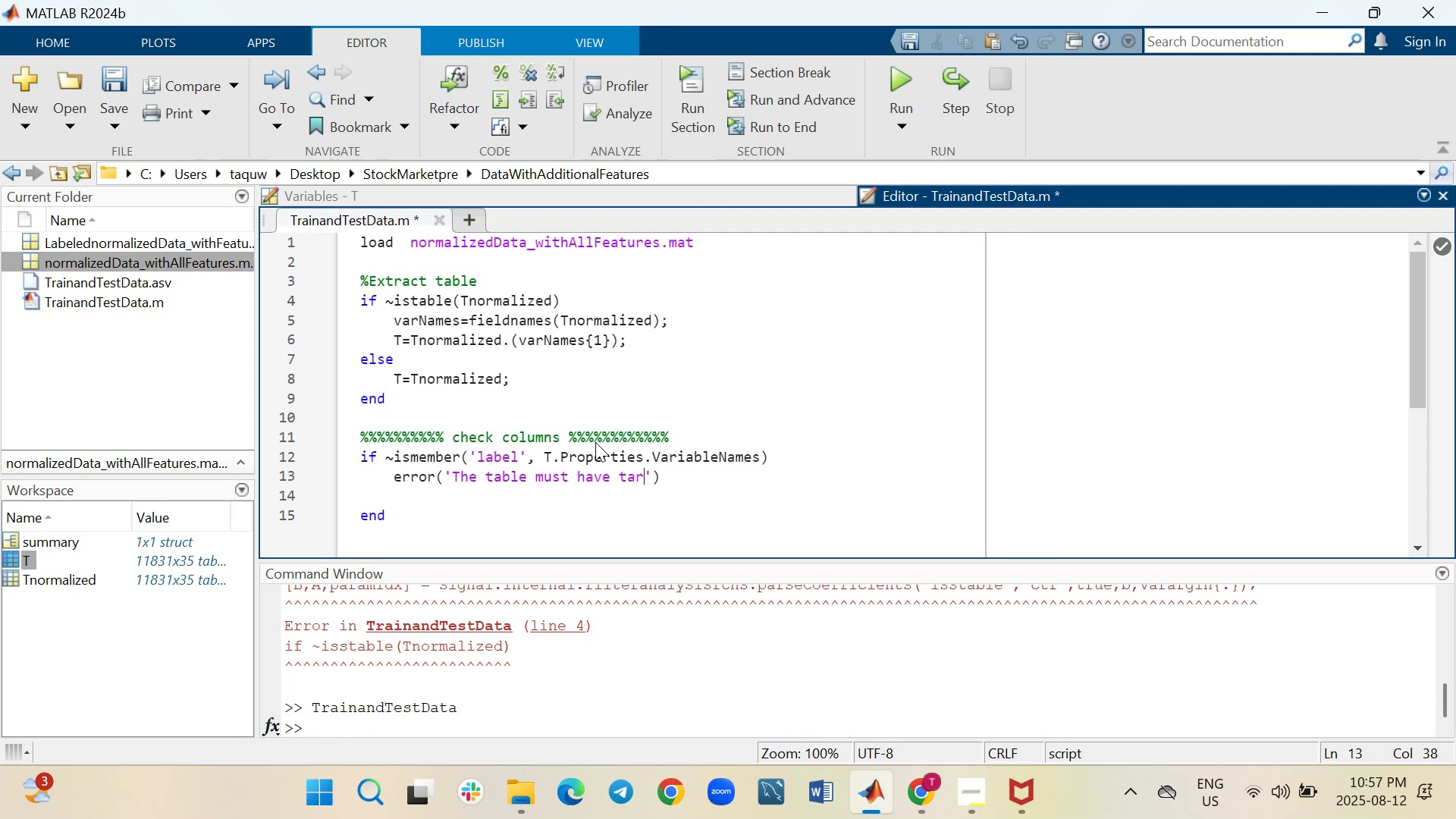 
key(Backspace)
 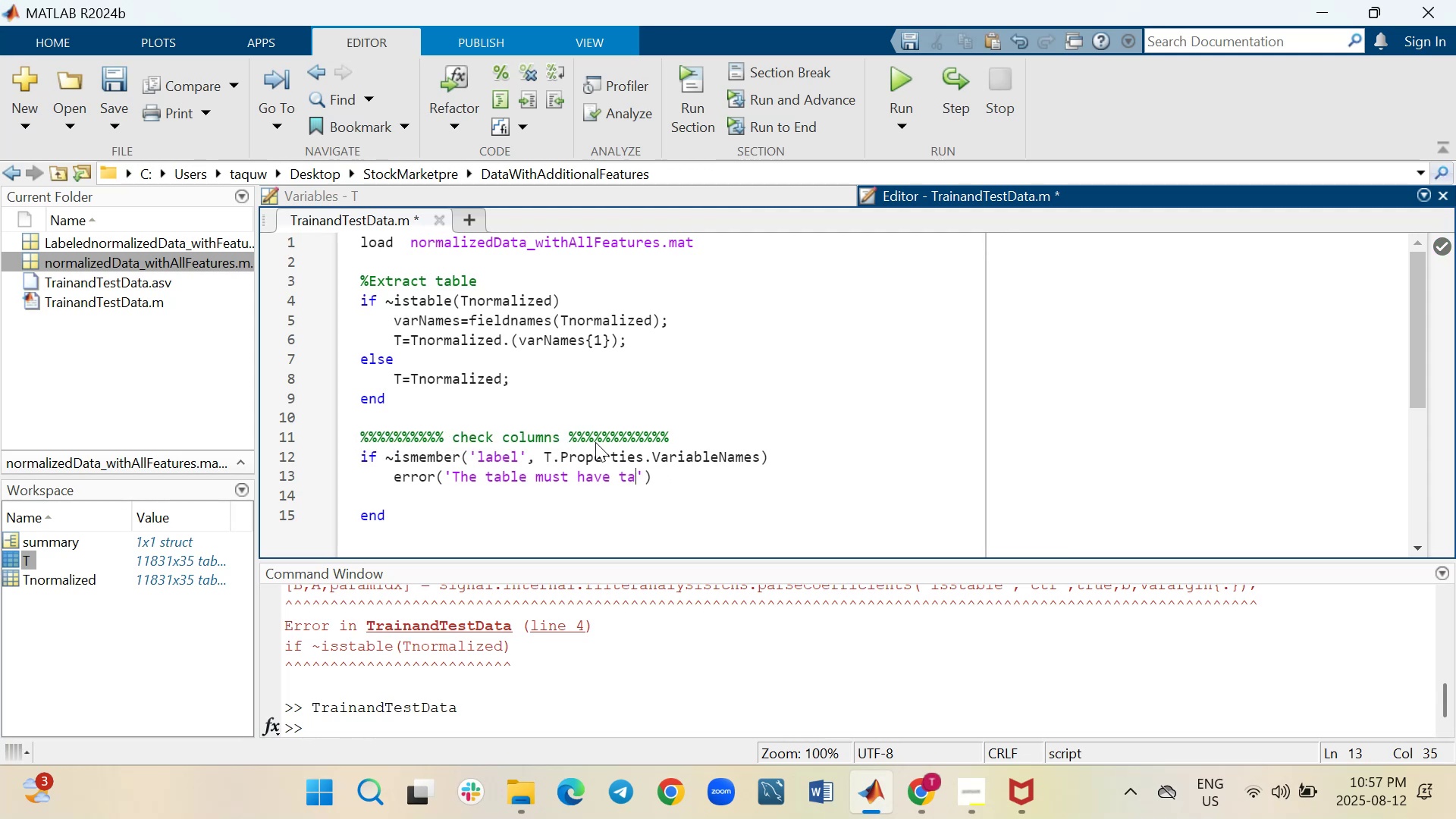 
key(Backspace)
 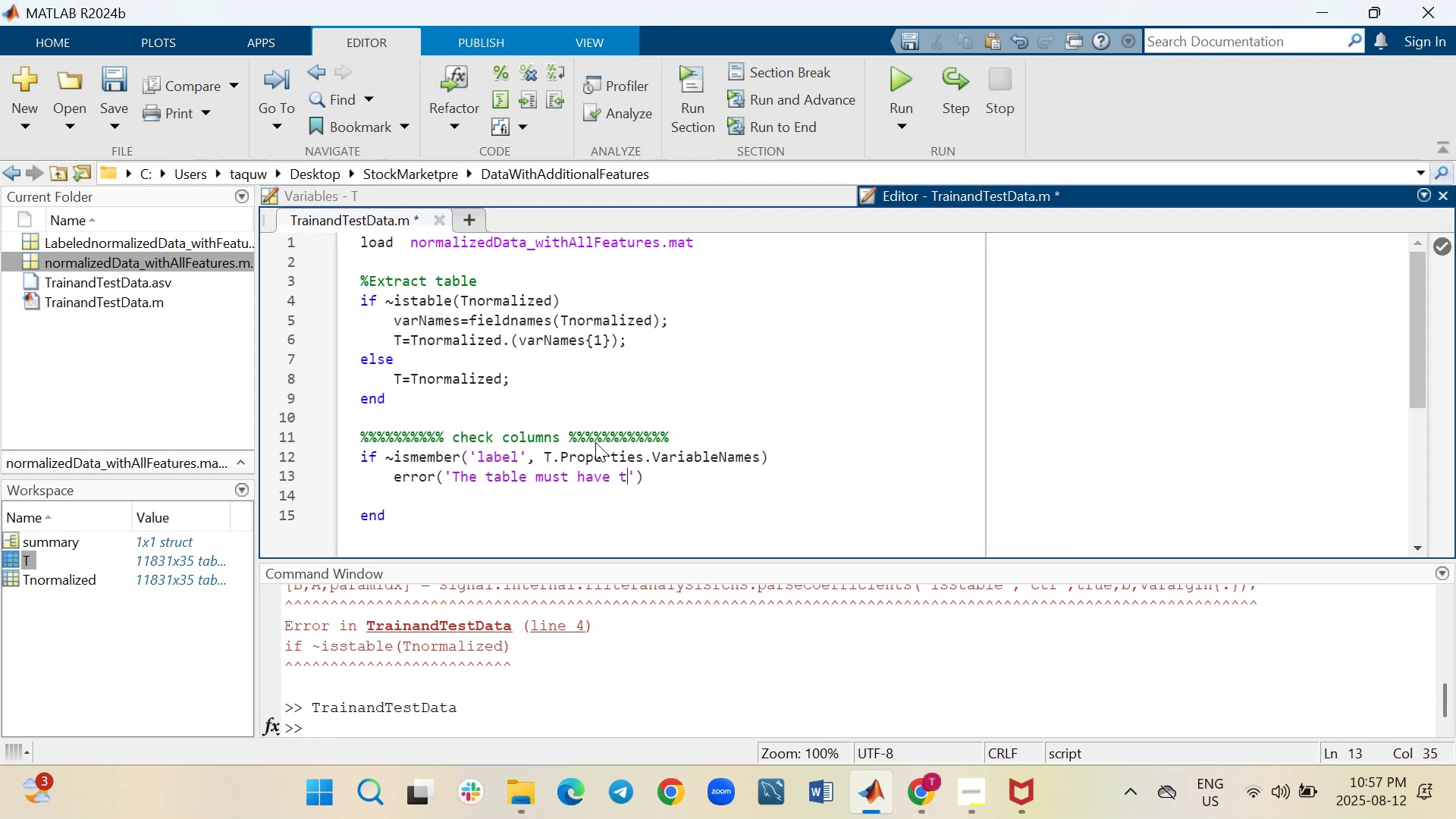 
key(Backspace)
 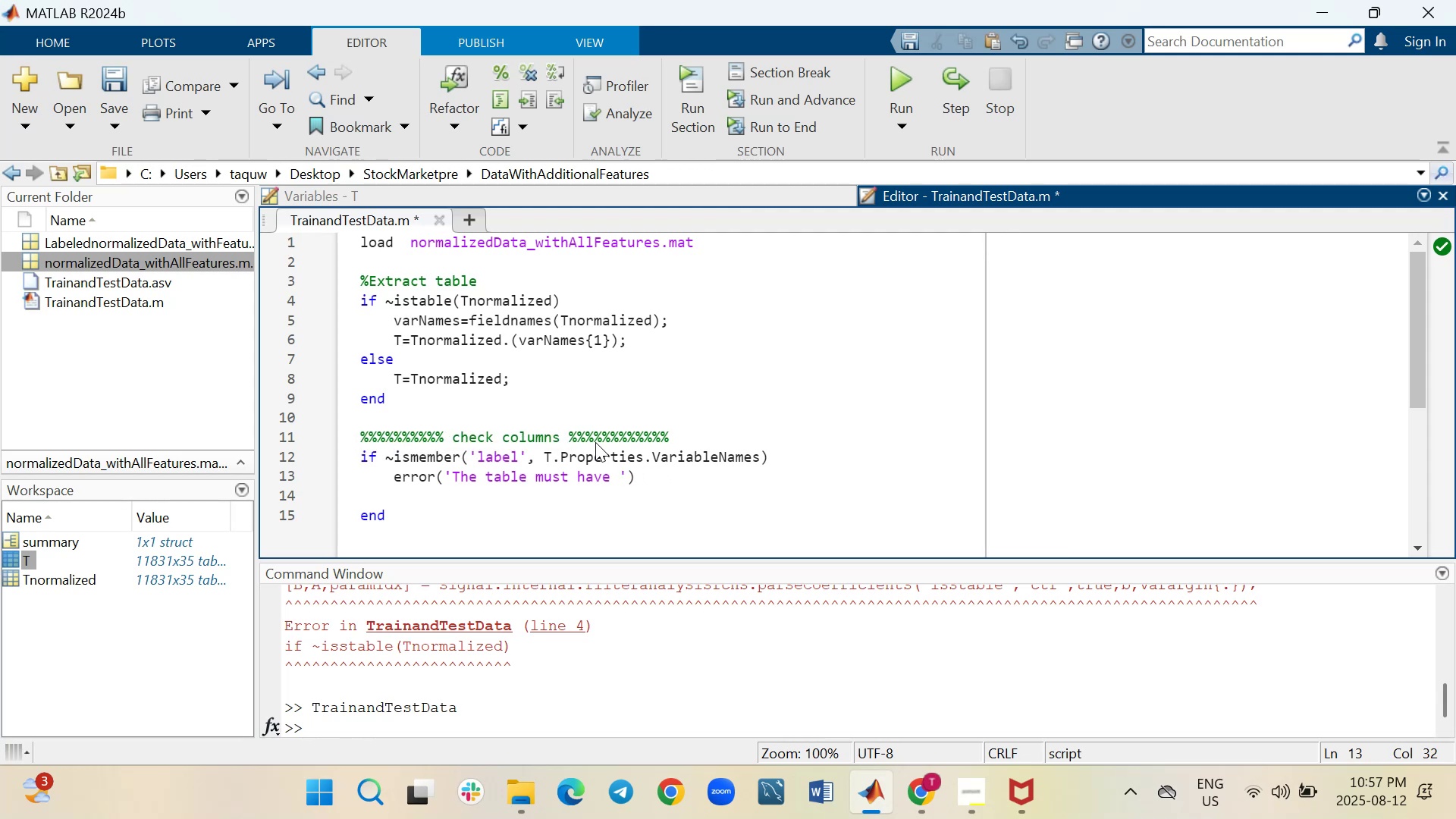 
key(Quote)
 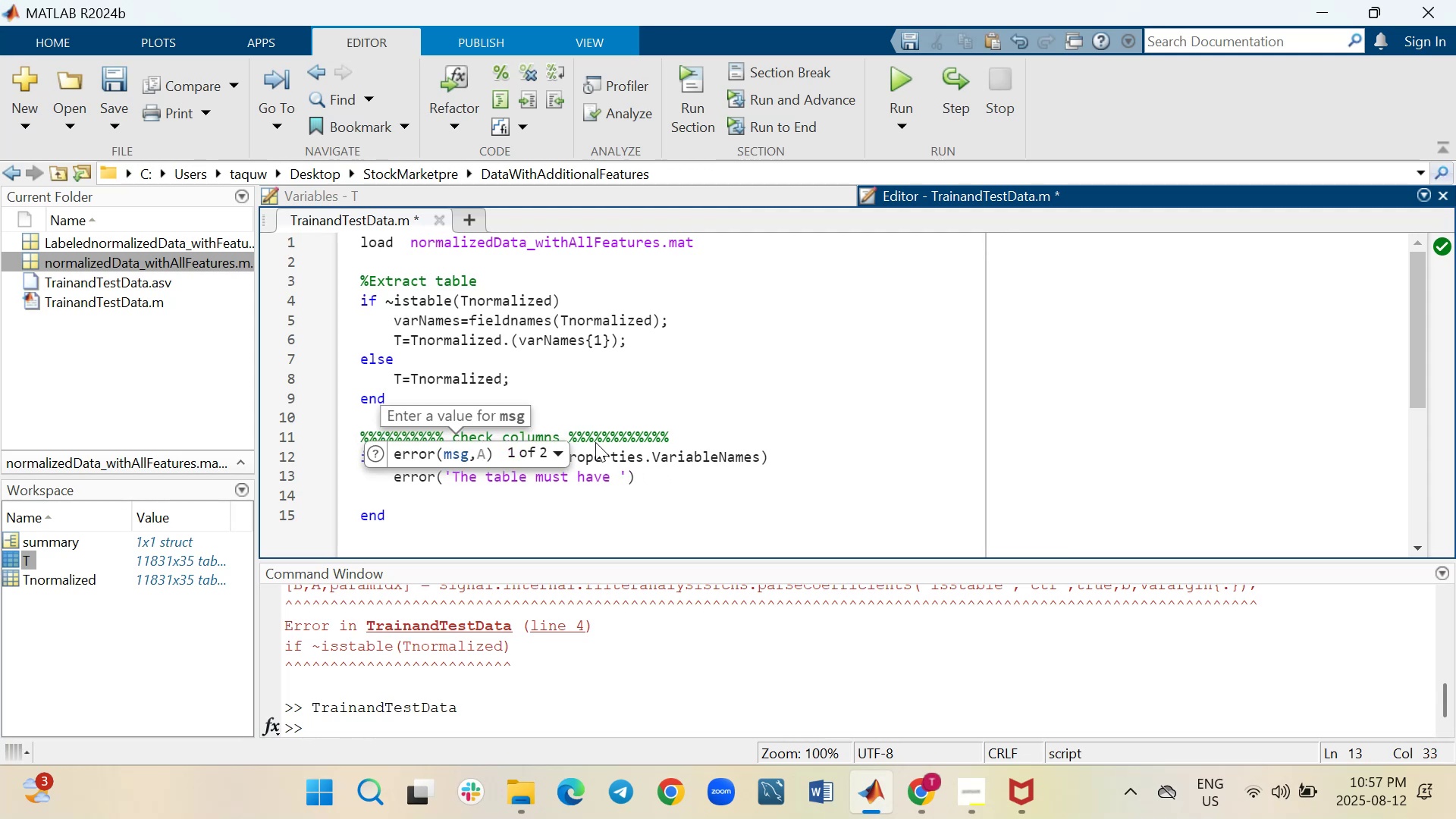 
key(Backspace)
 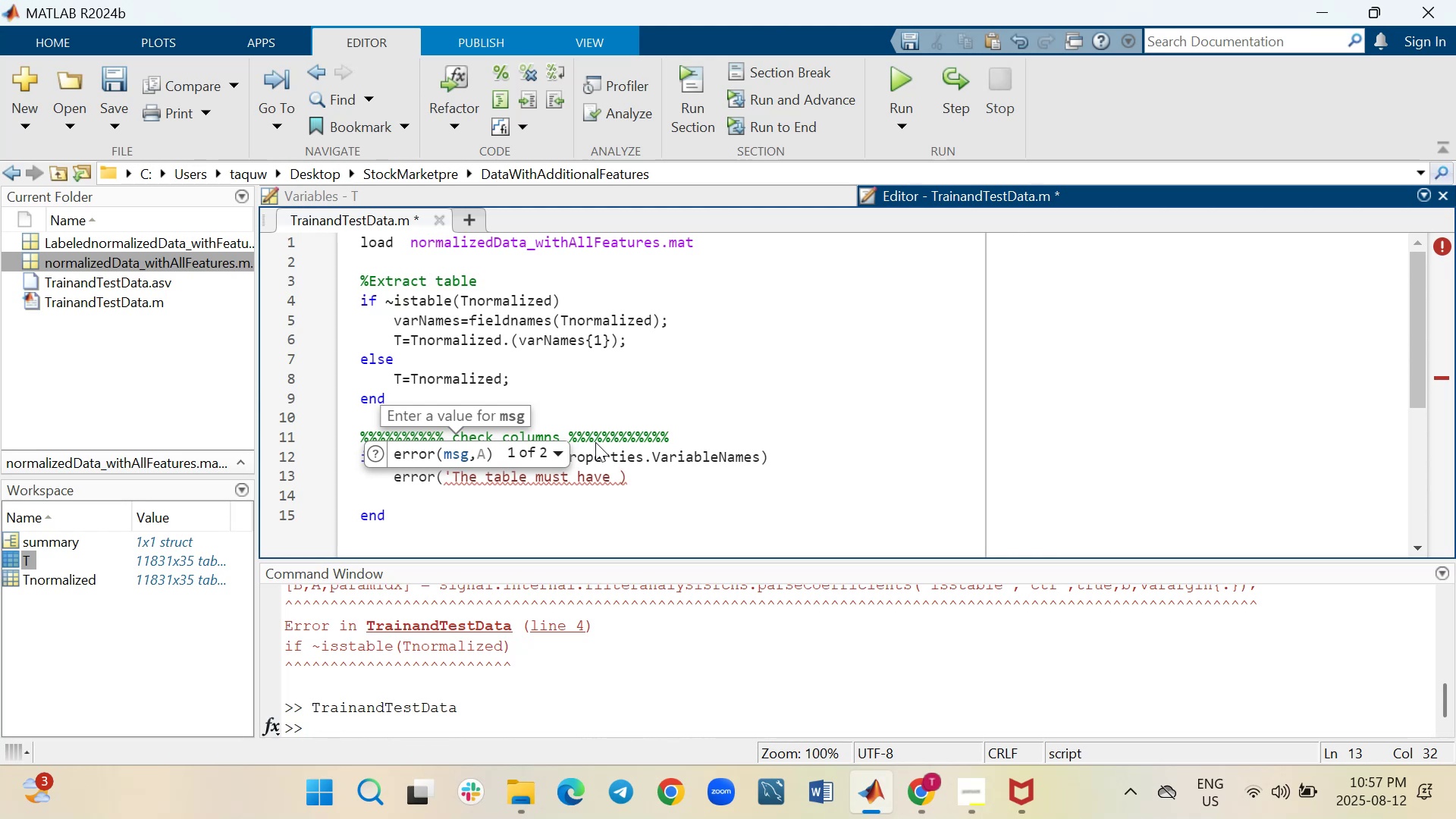 
type('label')
 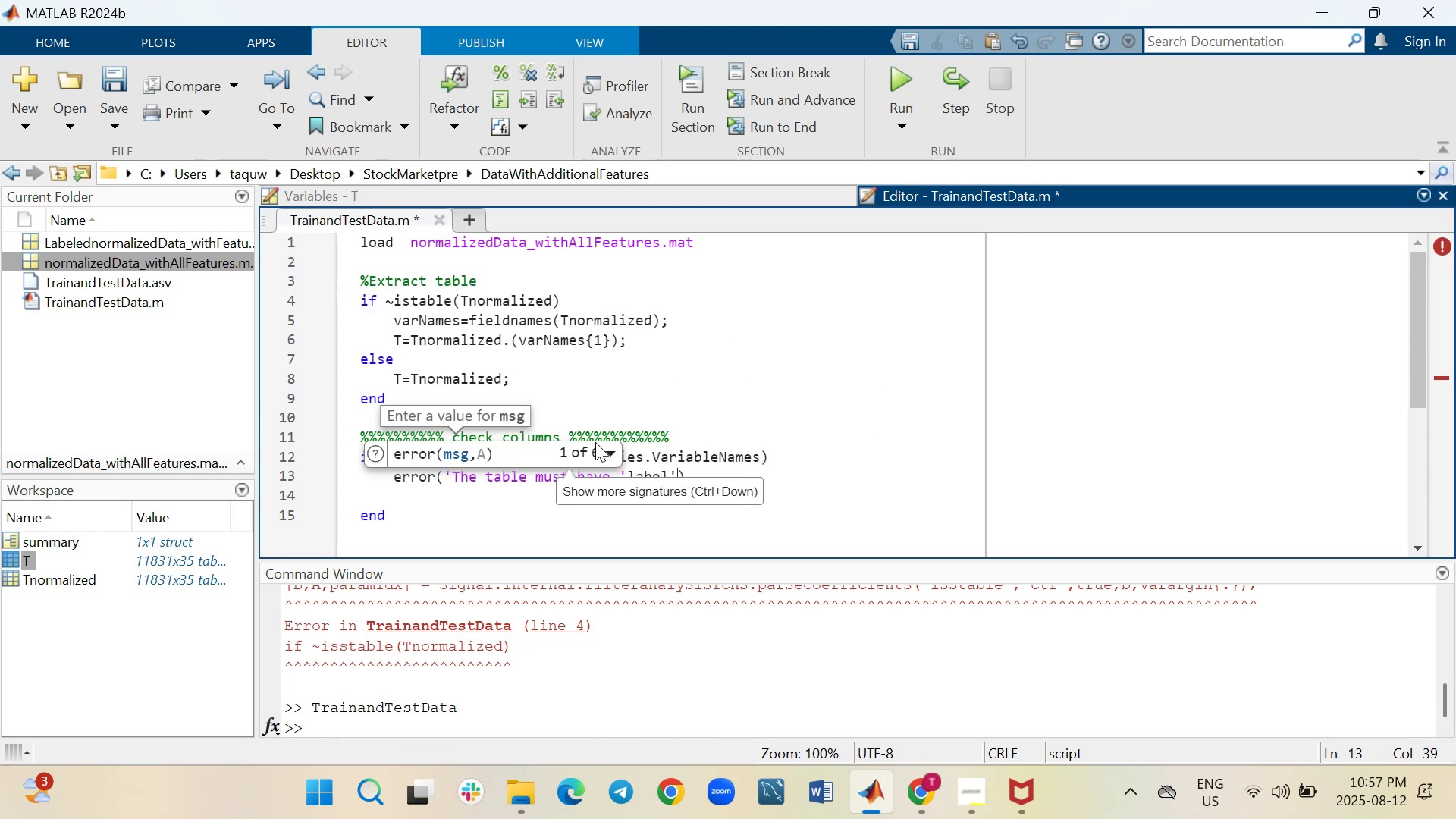 
wait(5.09)
 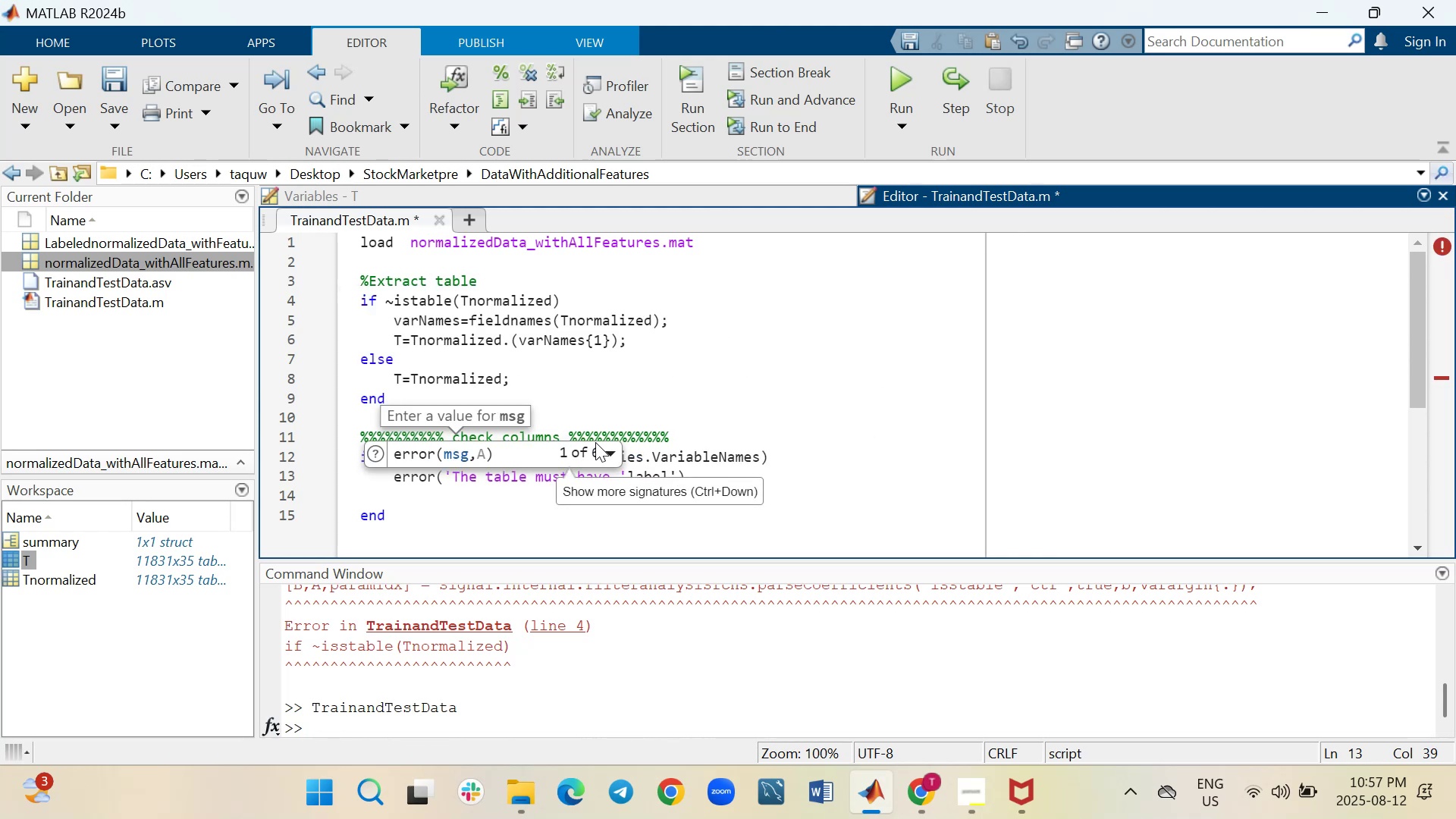 
key(ArrowRight)
 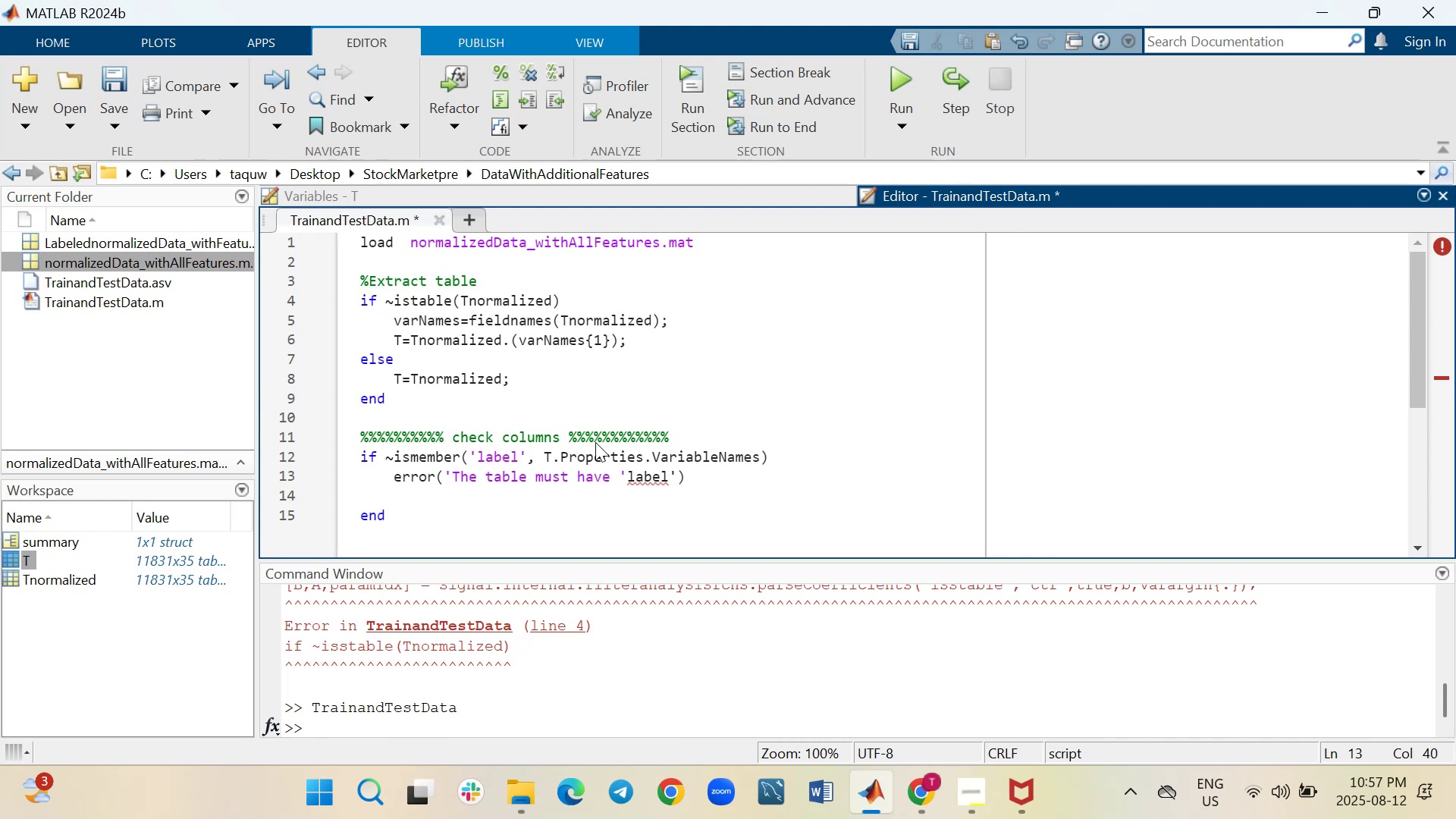 
key(ArrowLeft)
 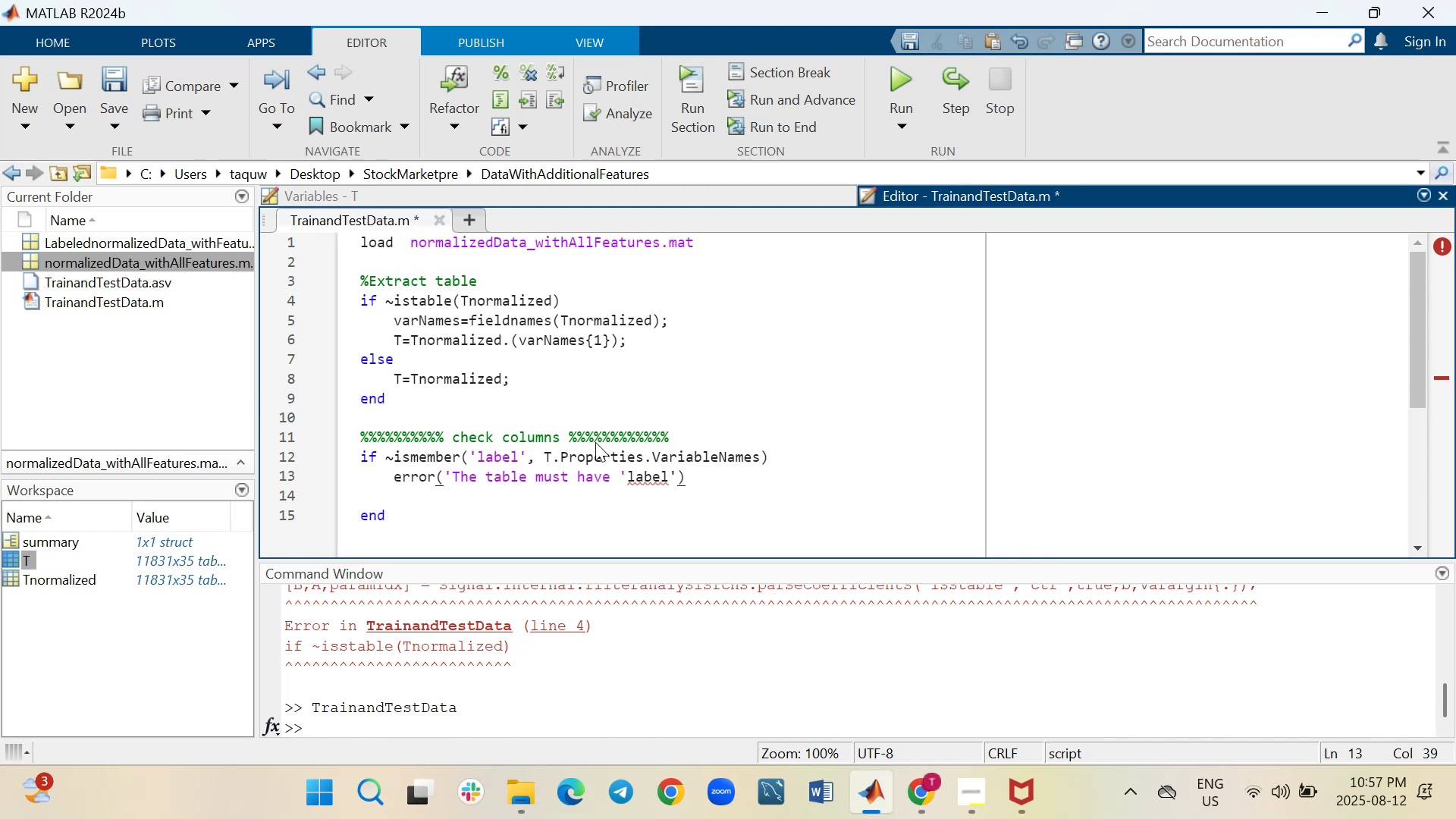 
key(Space)
 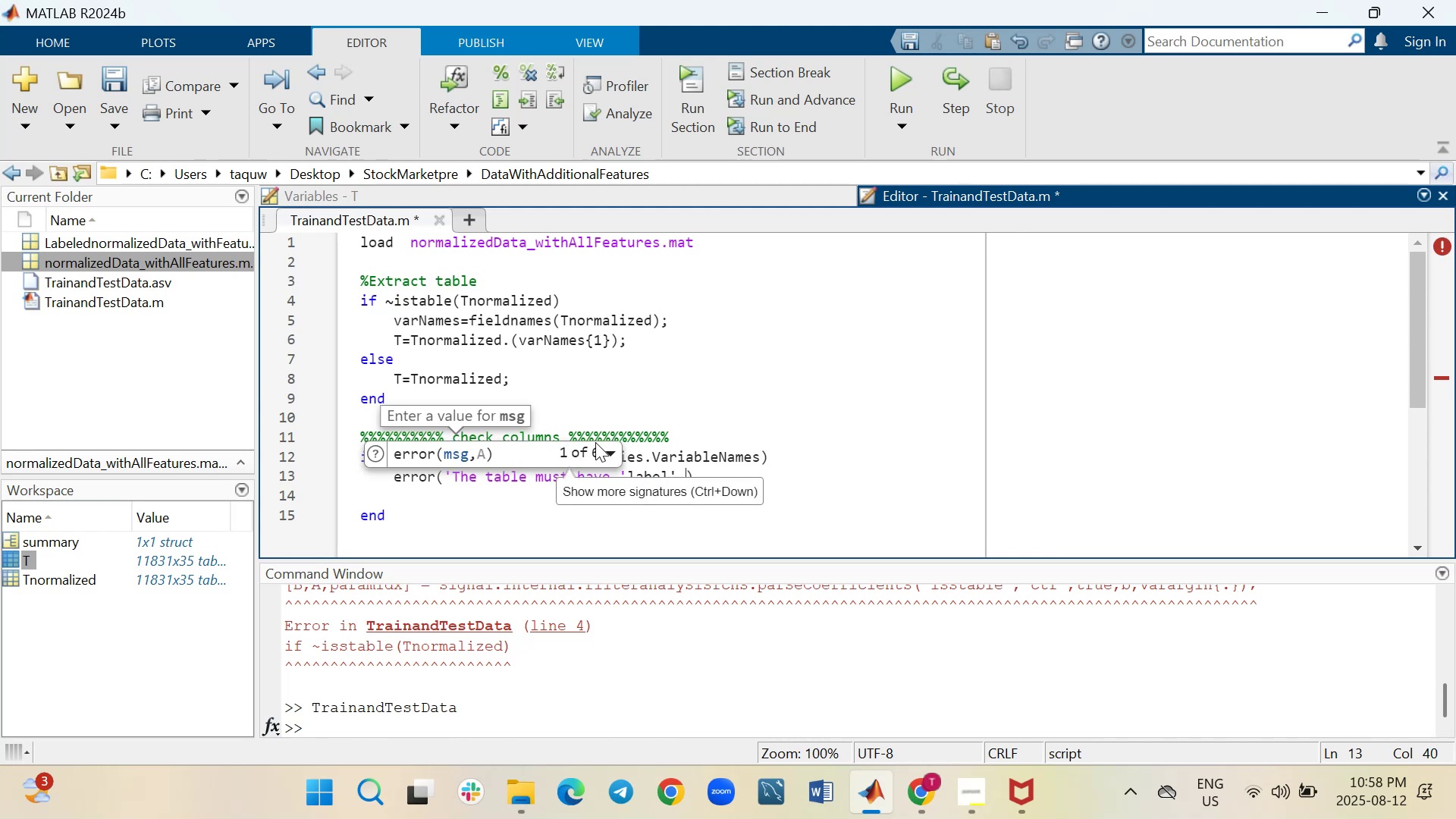 
key(Backspace)
 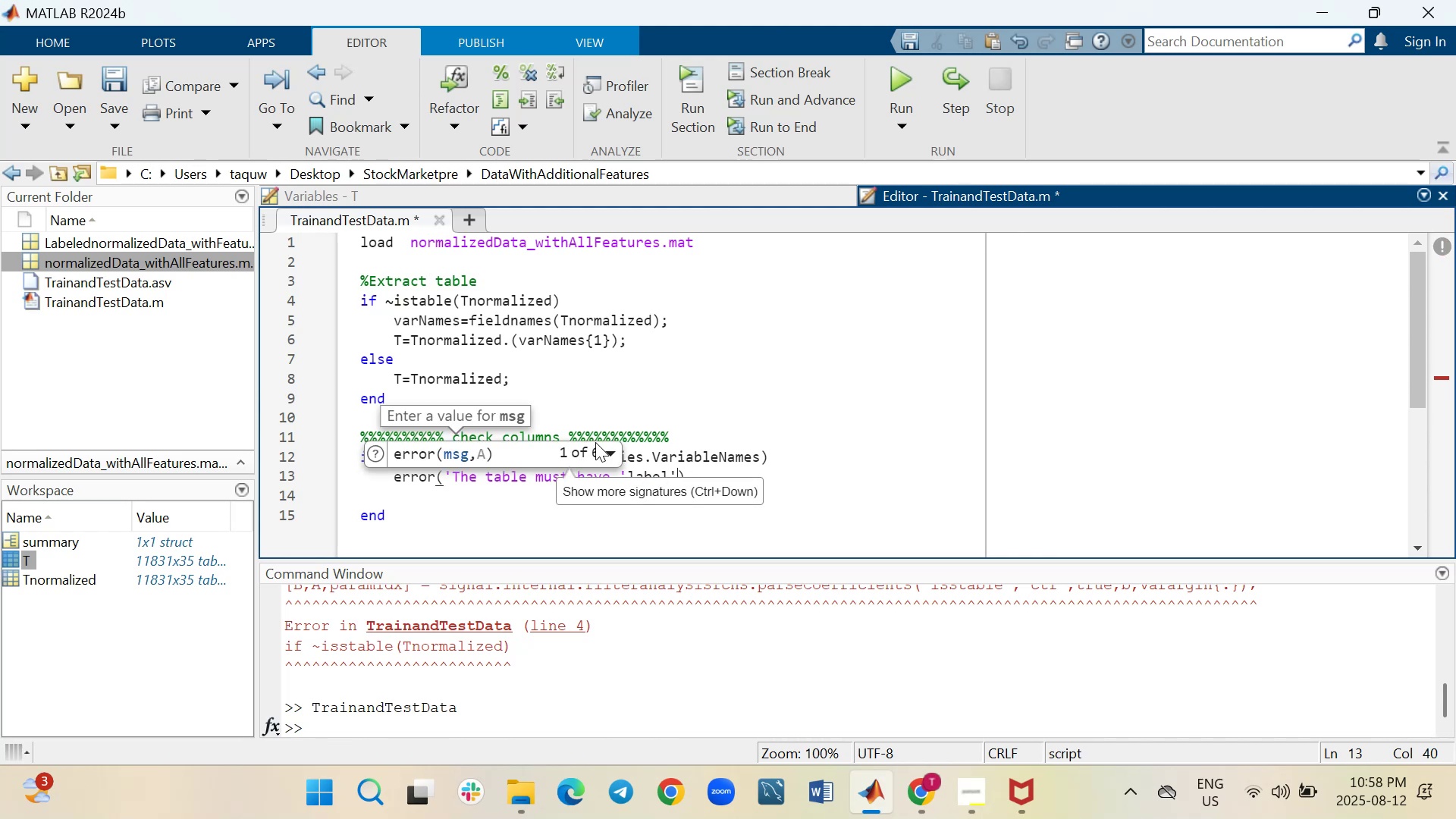 
key(Backspace)
 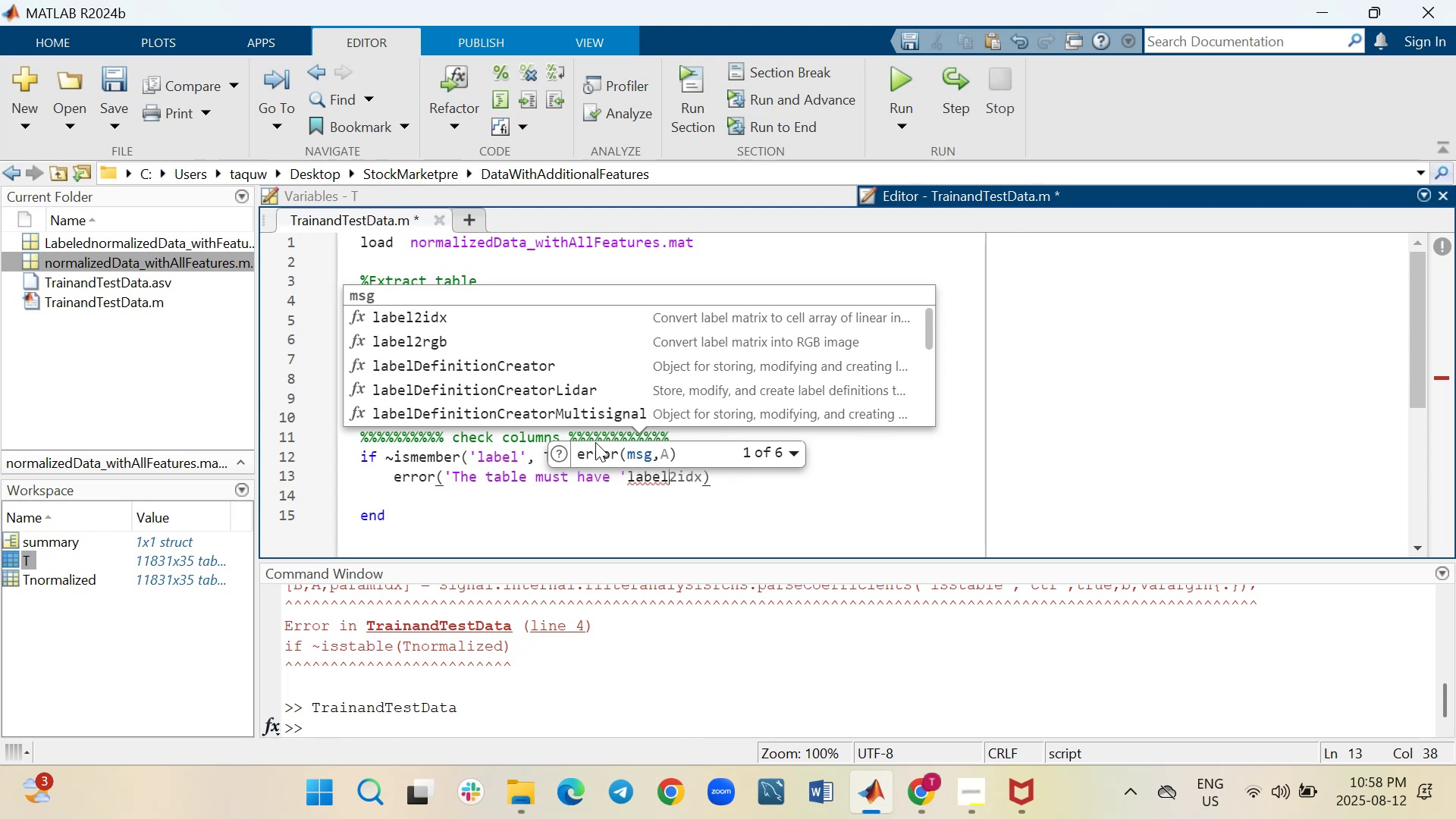 
key(Shift+Quote)
 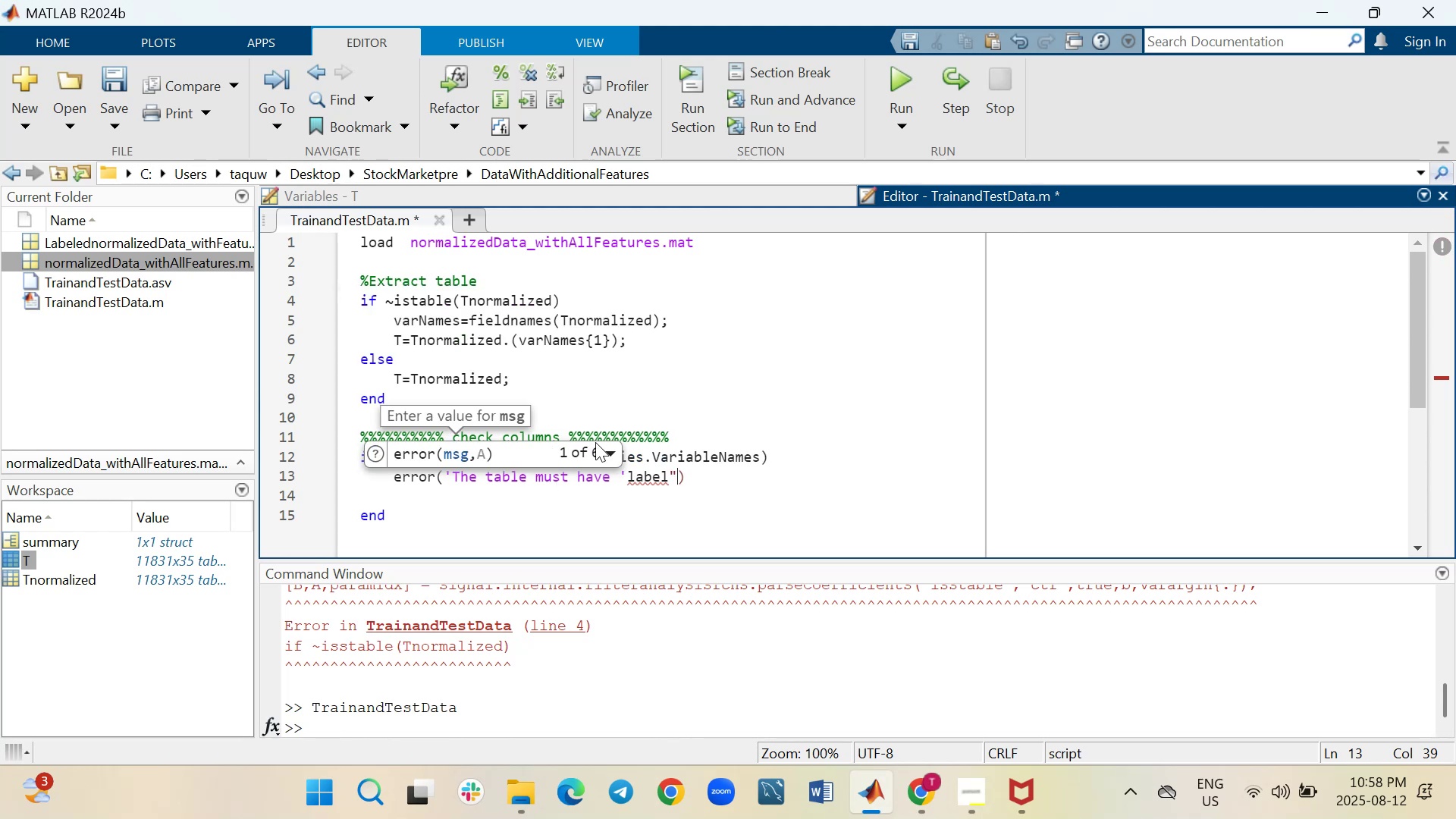 
key(ArrowLeft)
 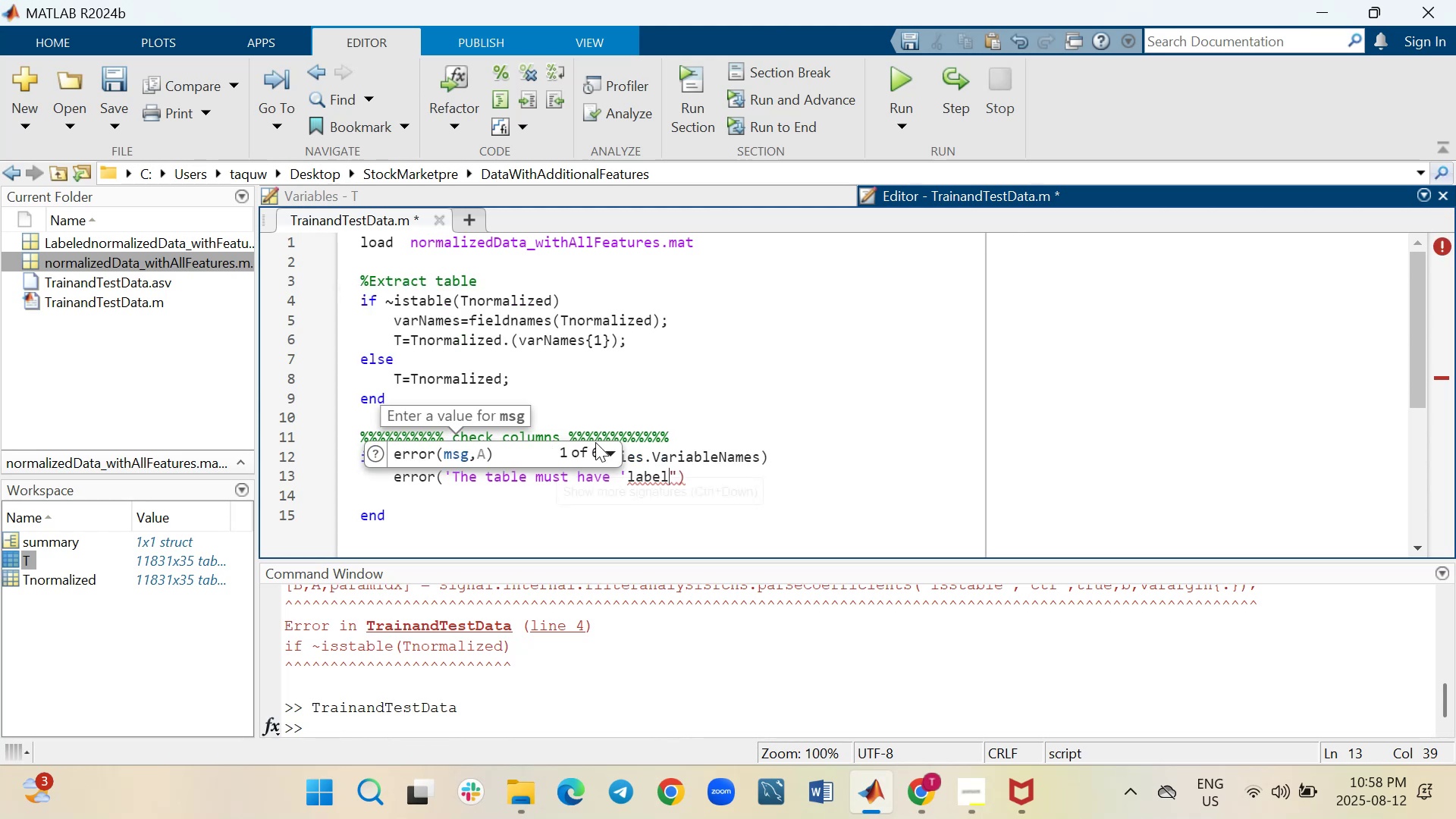 
key(ArrowLeft)
 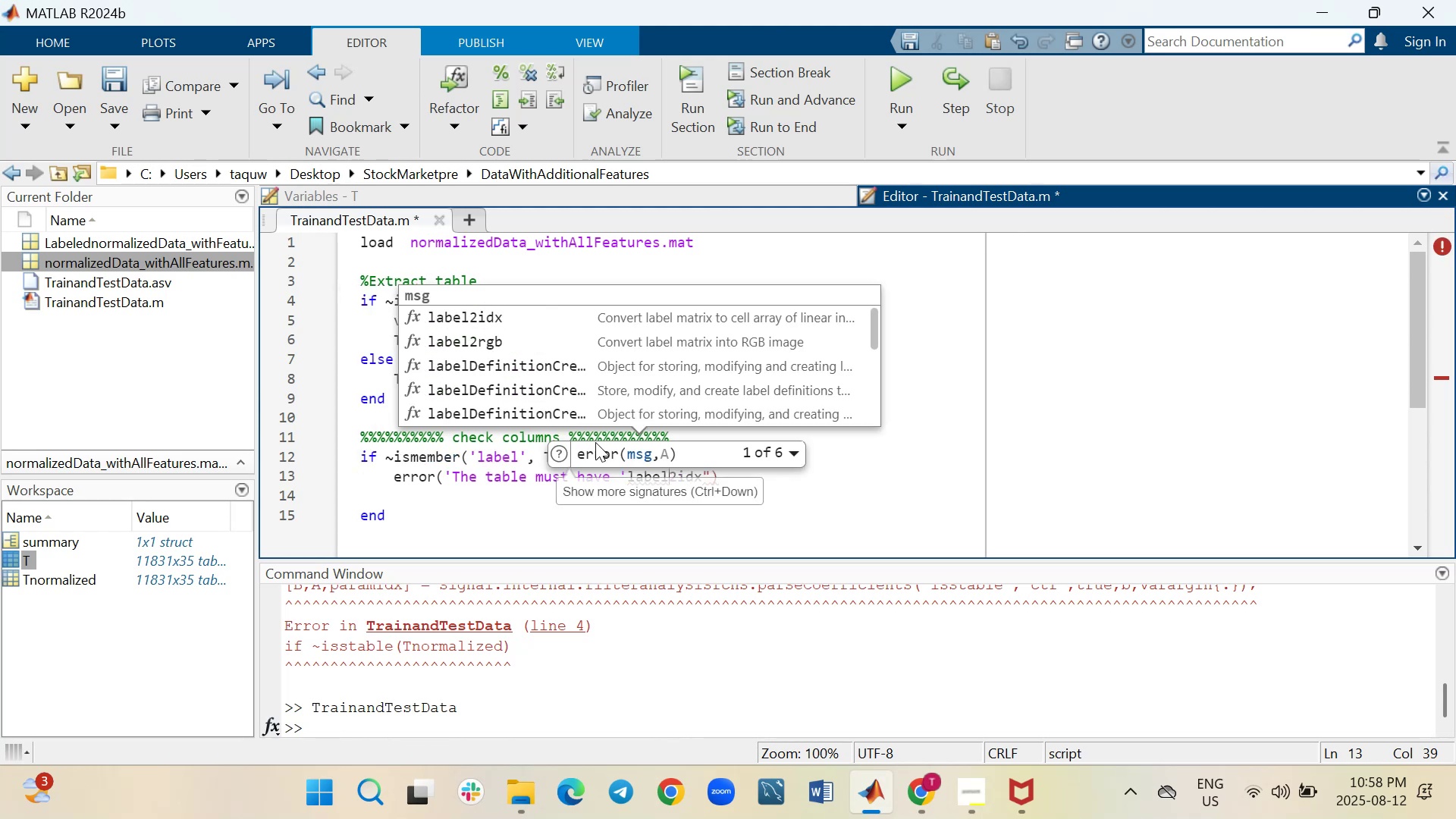 
key(ArrowLeft)
 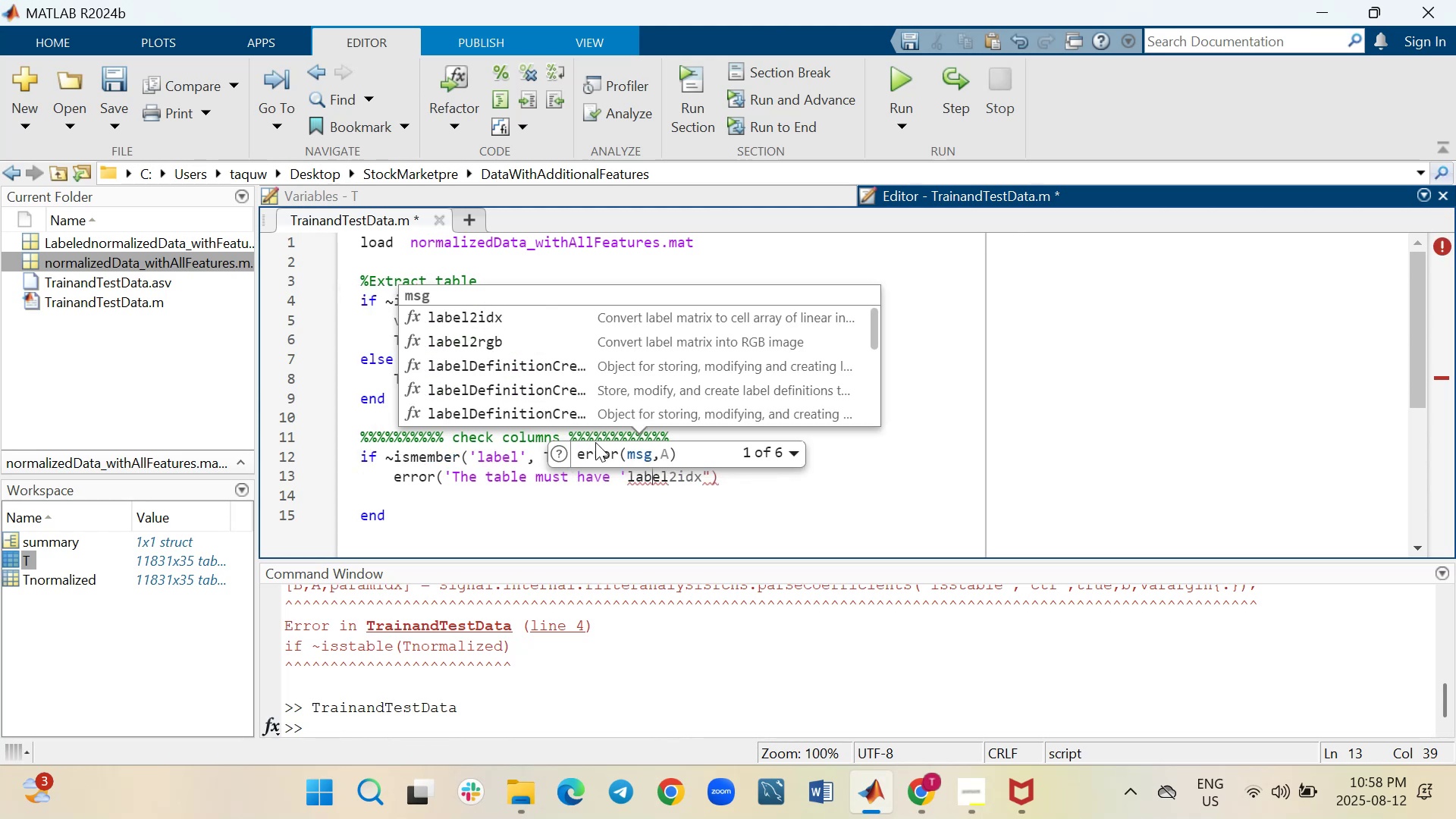 
key(ArrowLeft)
 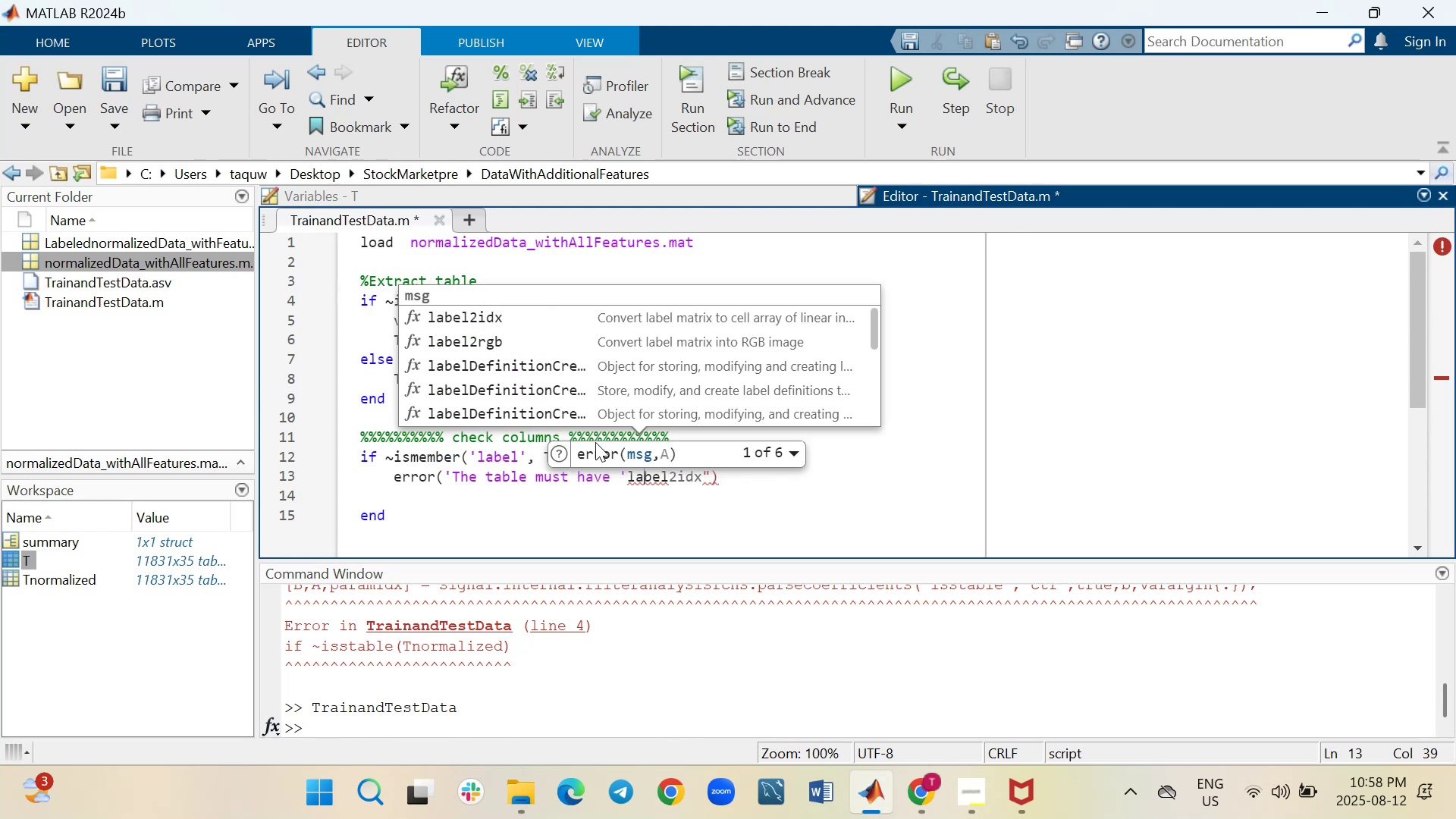 
key(ArrowLeft)
 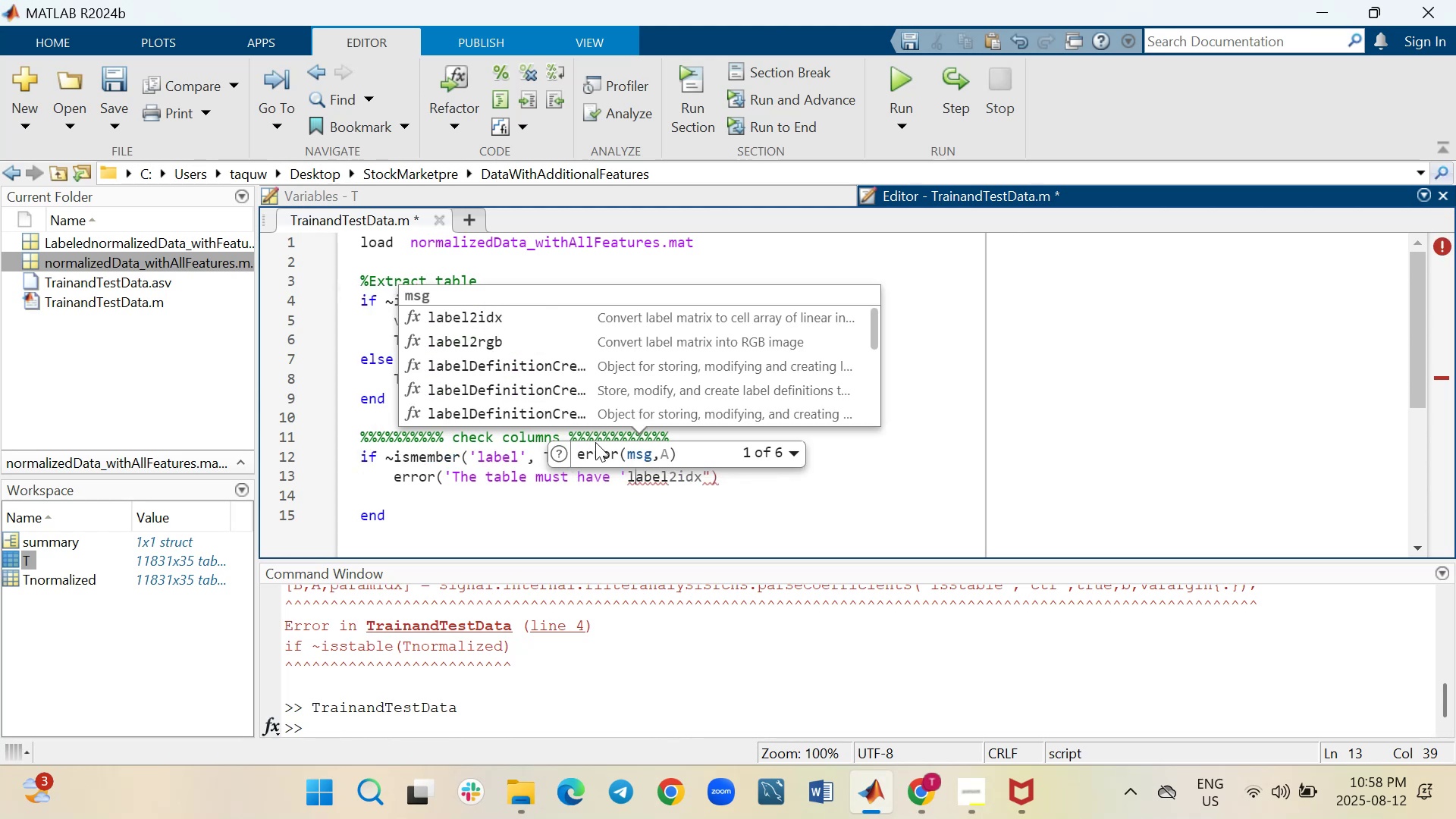 
key(ArrowLeft)
 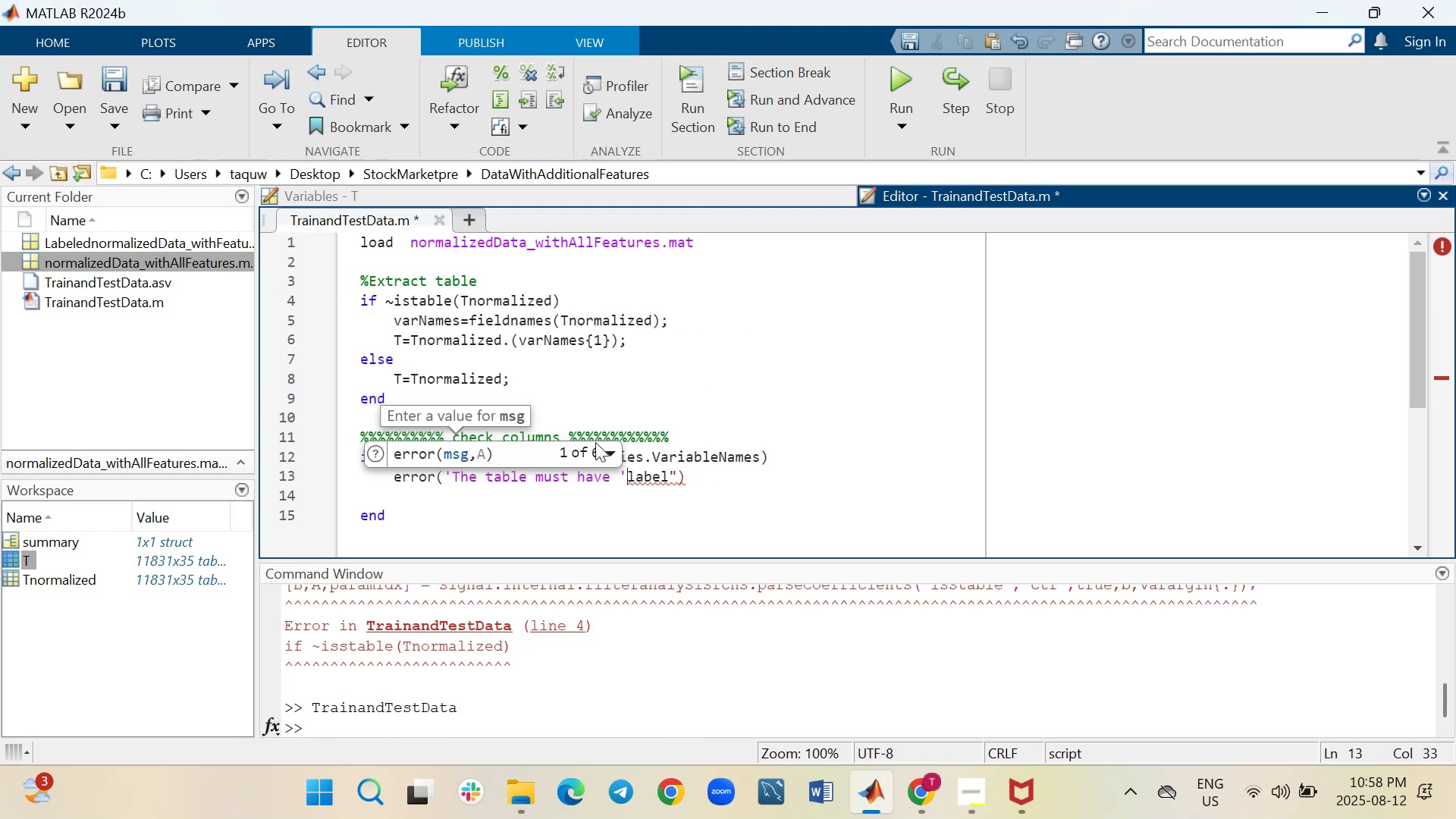 
key(Shift+ShiftRight)
 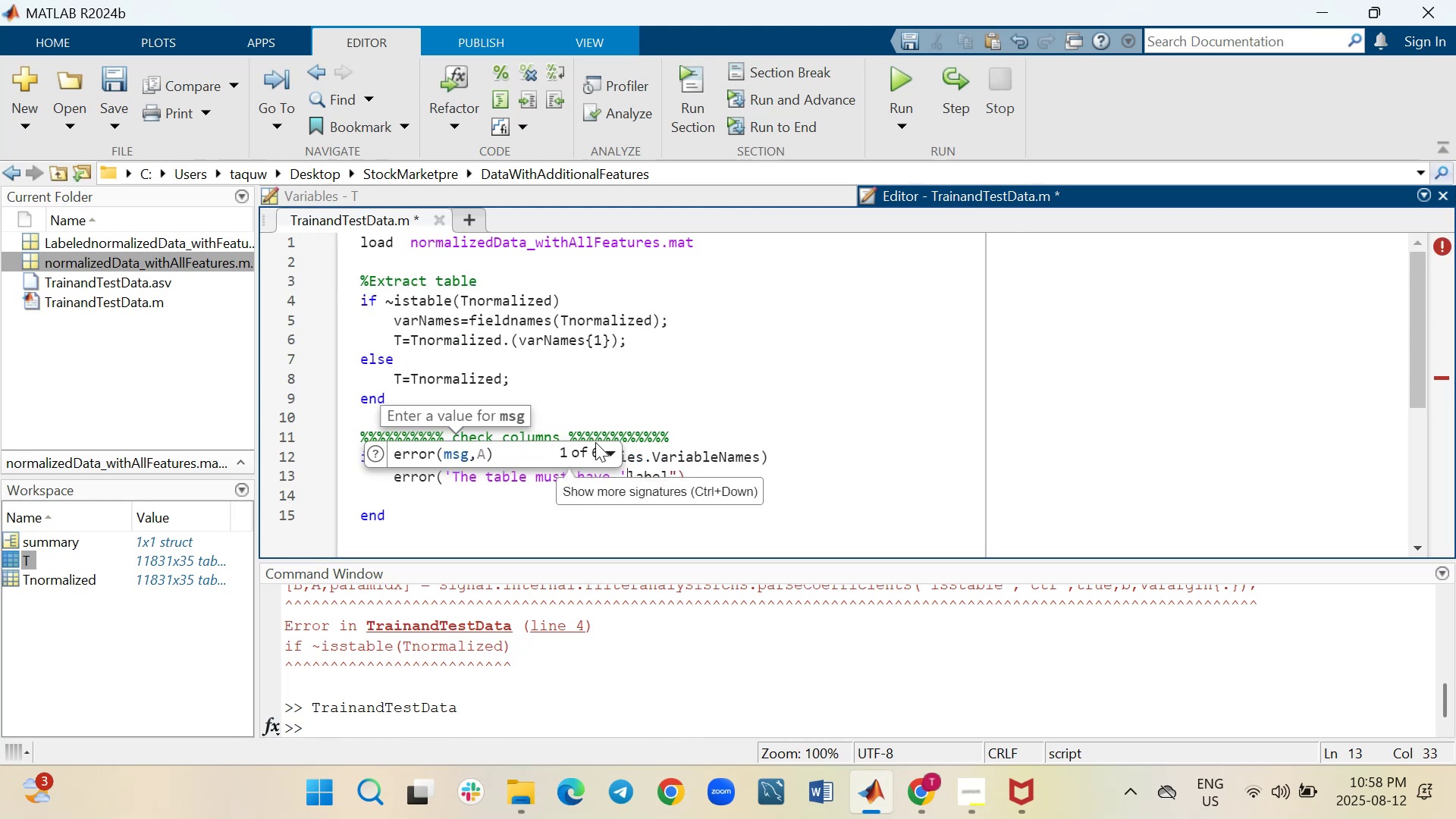 
key(Shift+Quote)
 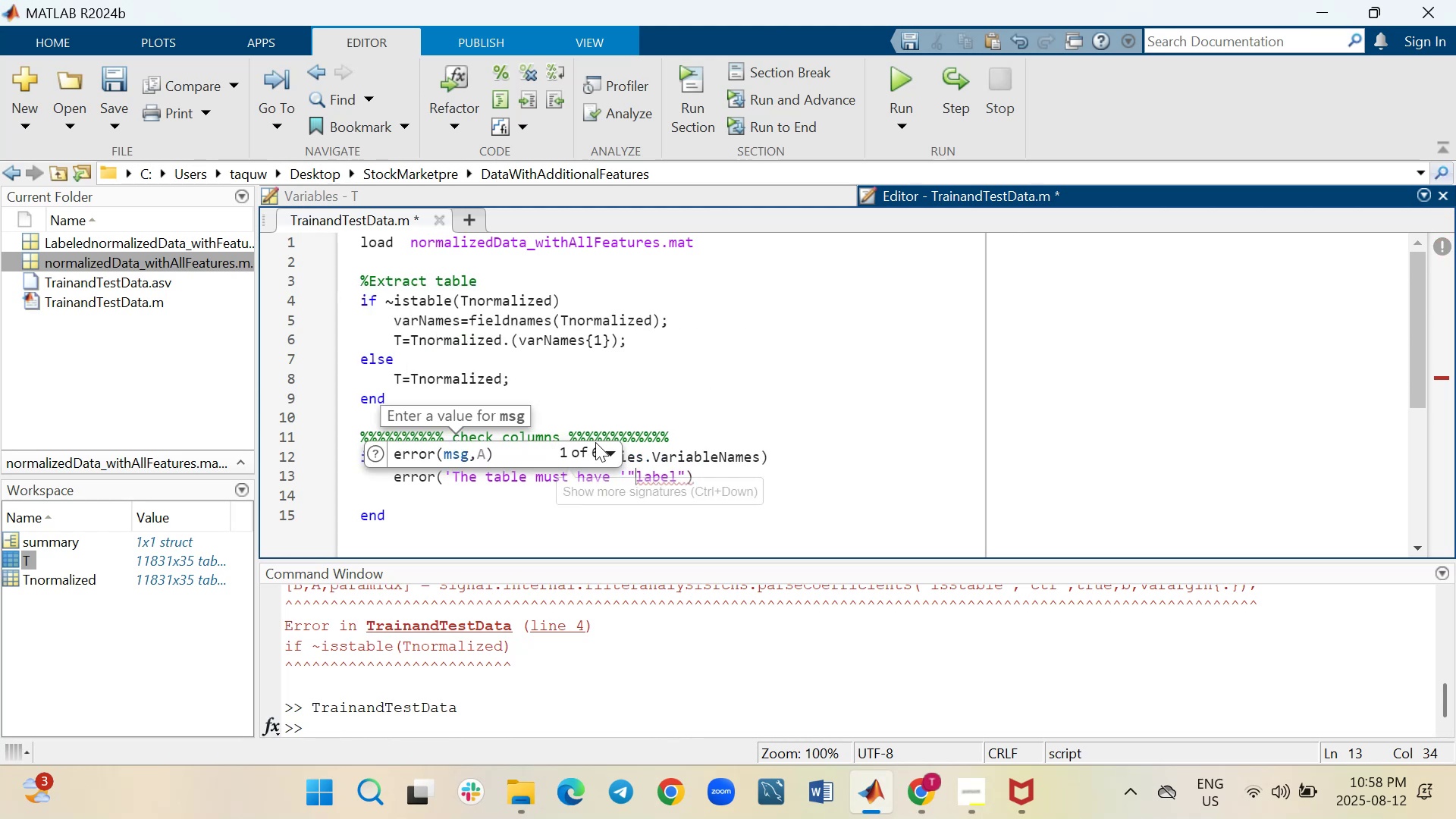 
key(ArrowRight)
 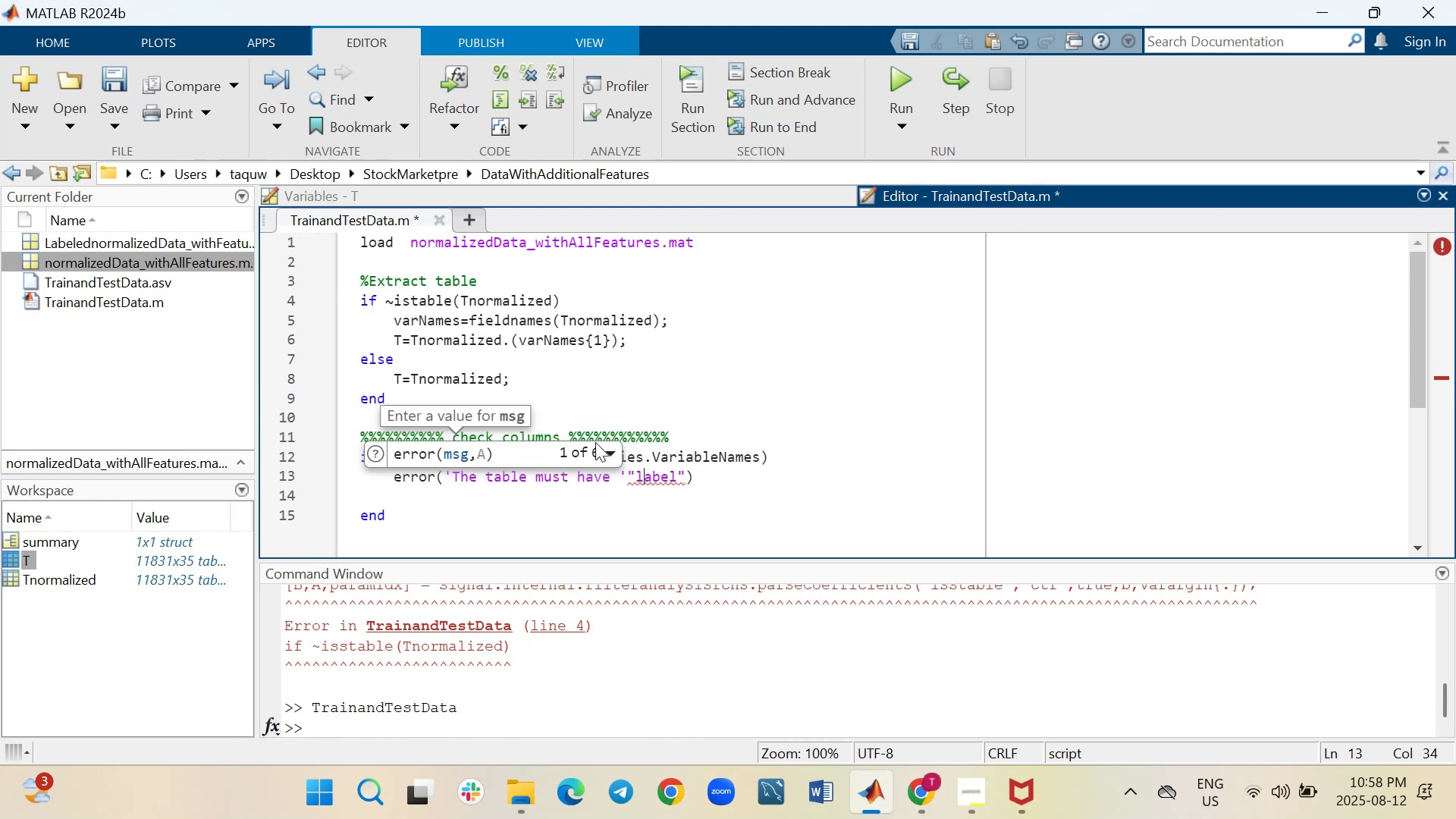 
key(ArrowRight)
 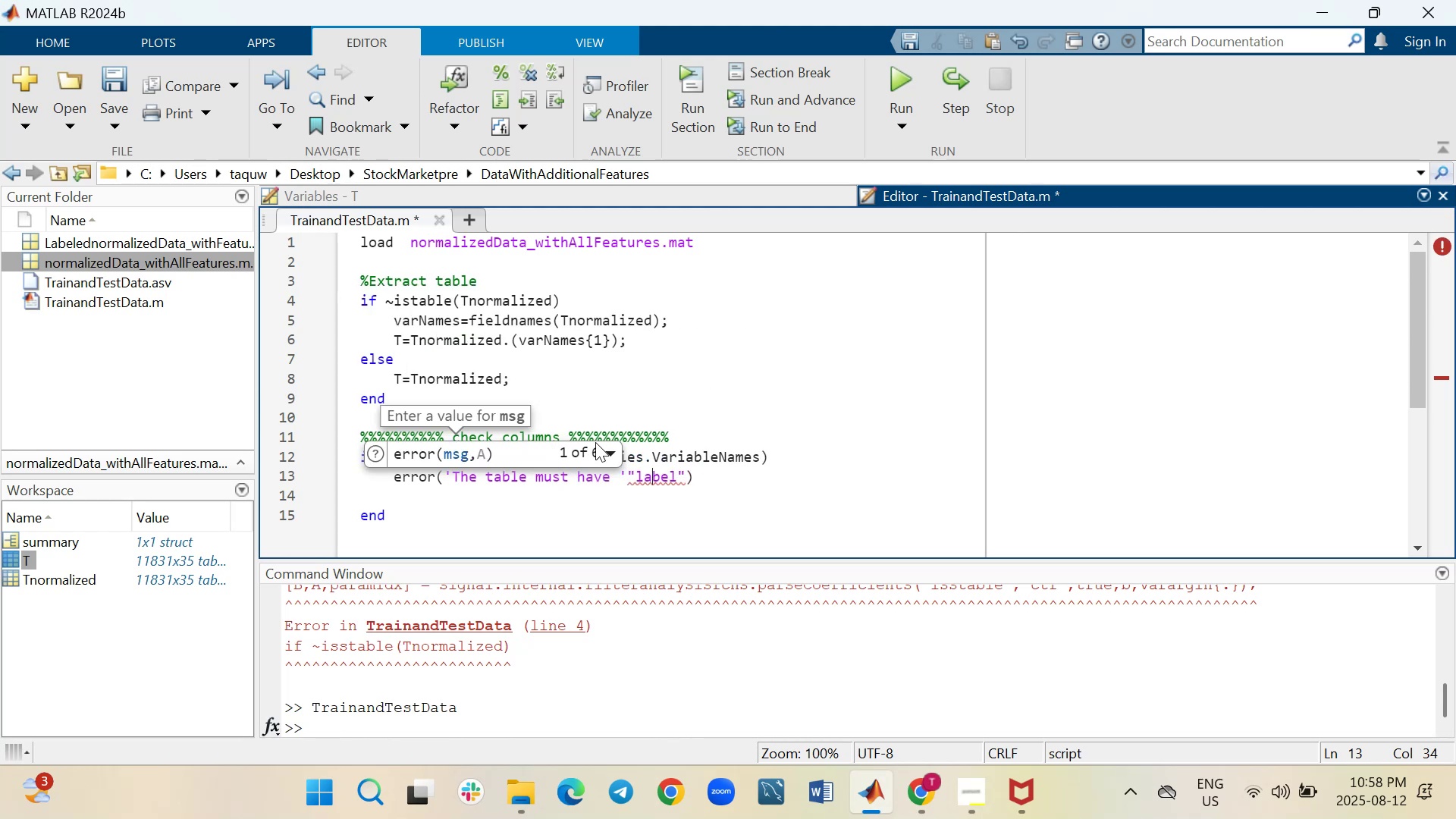 
key(ArrowRight)
 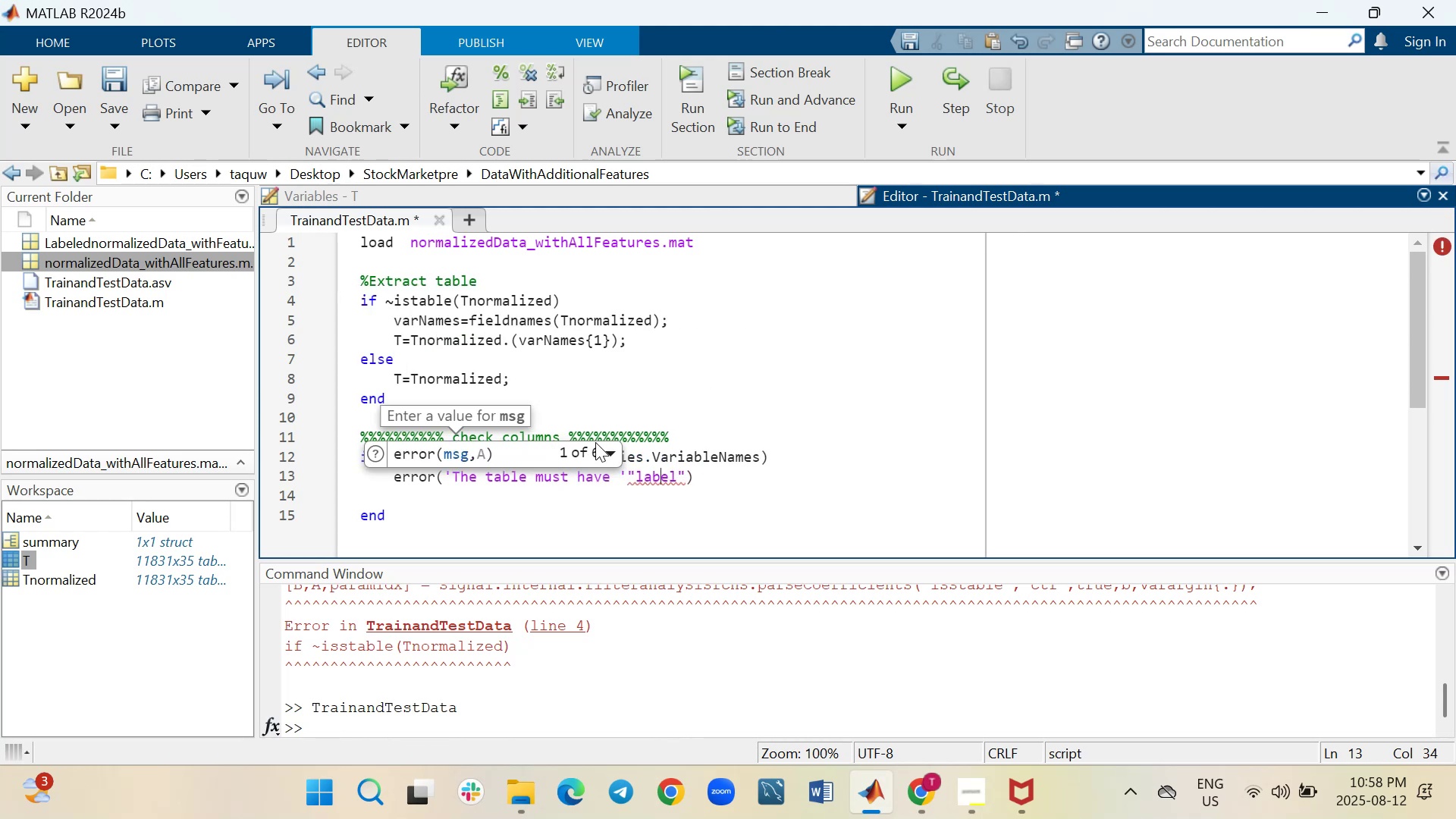 
key(ArrowRight)
 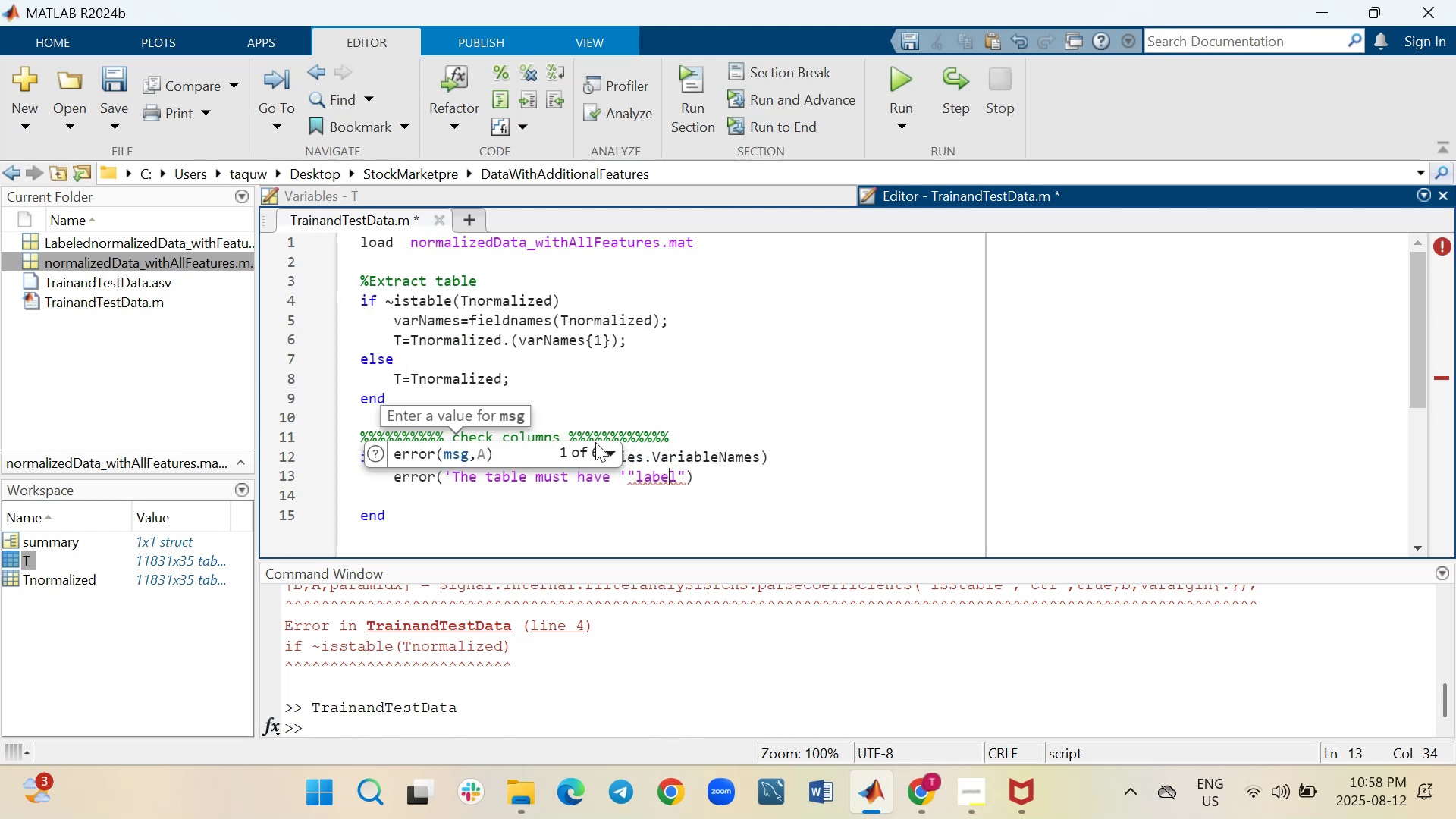 
key(ArrowRight)
 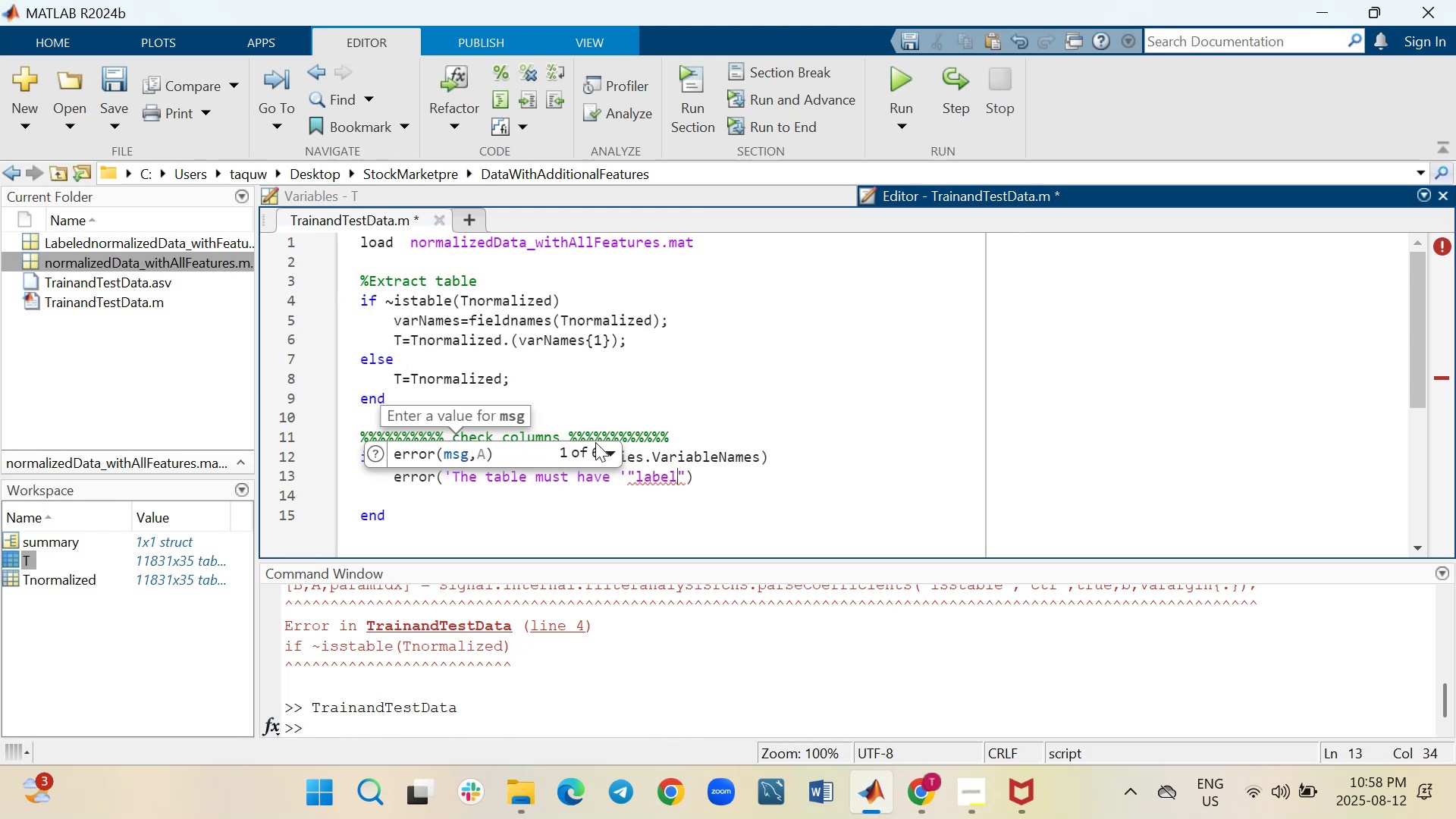 
key(ArrowRight)
 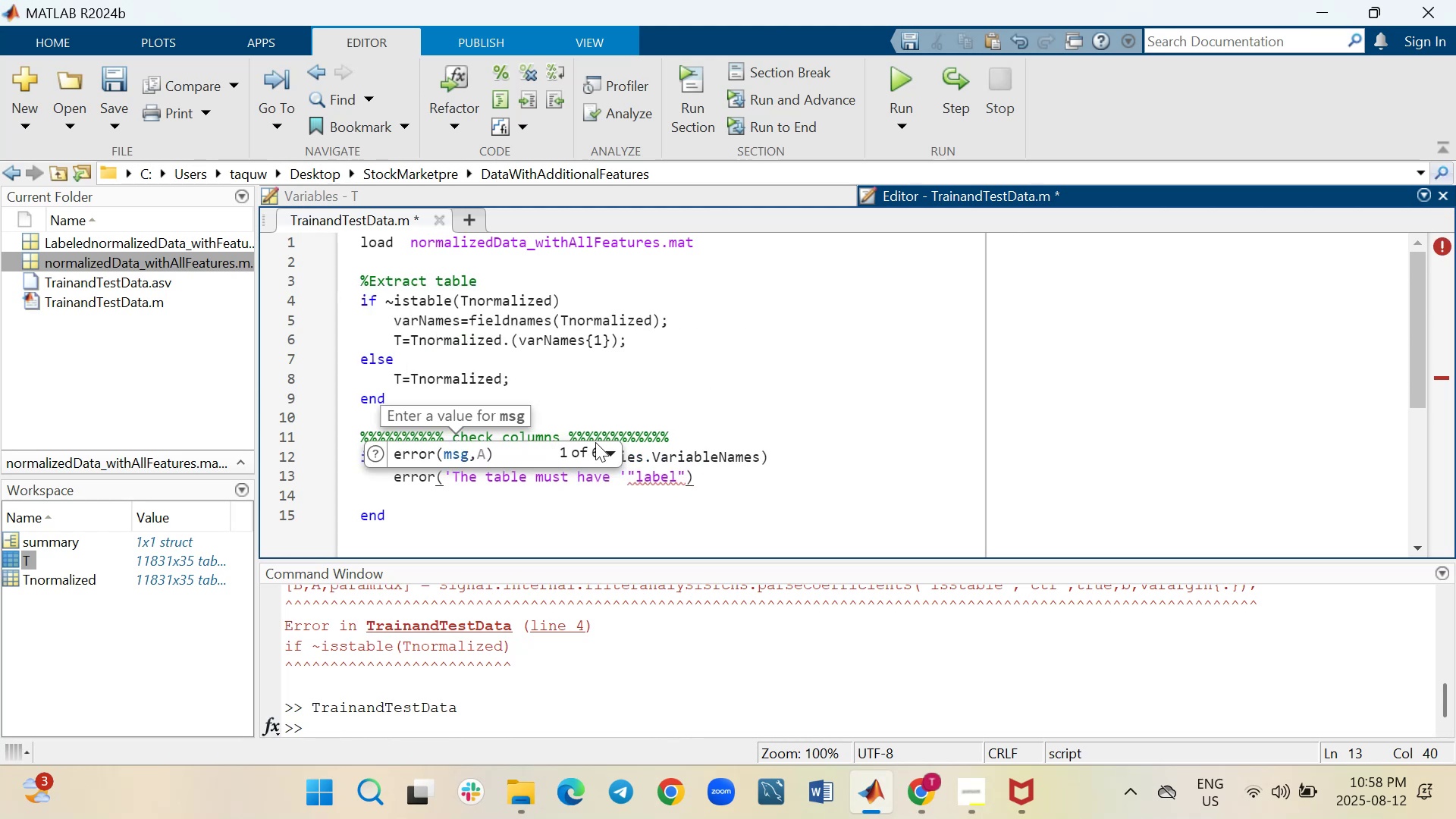 
type( column for )
 